 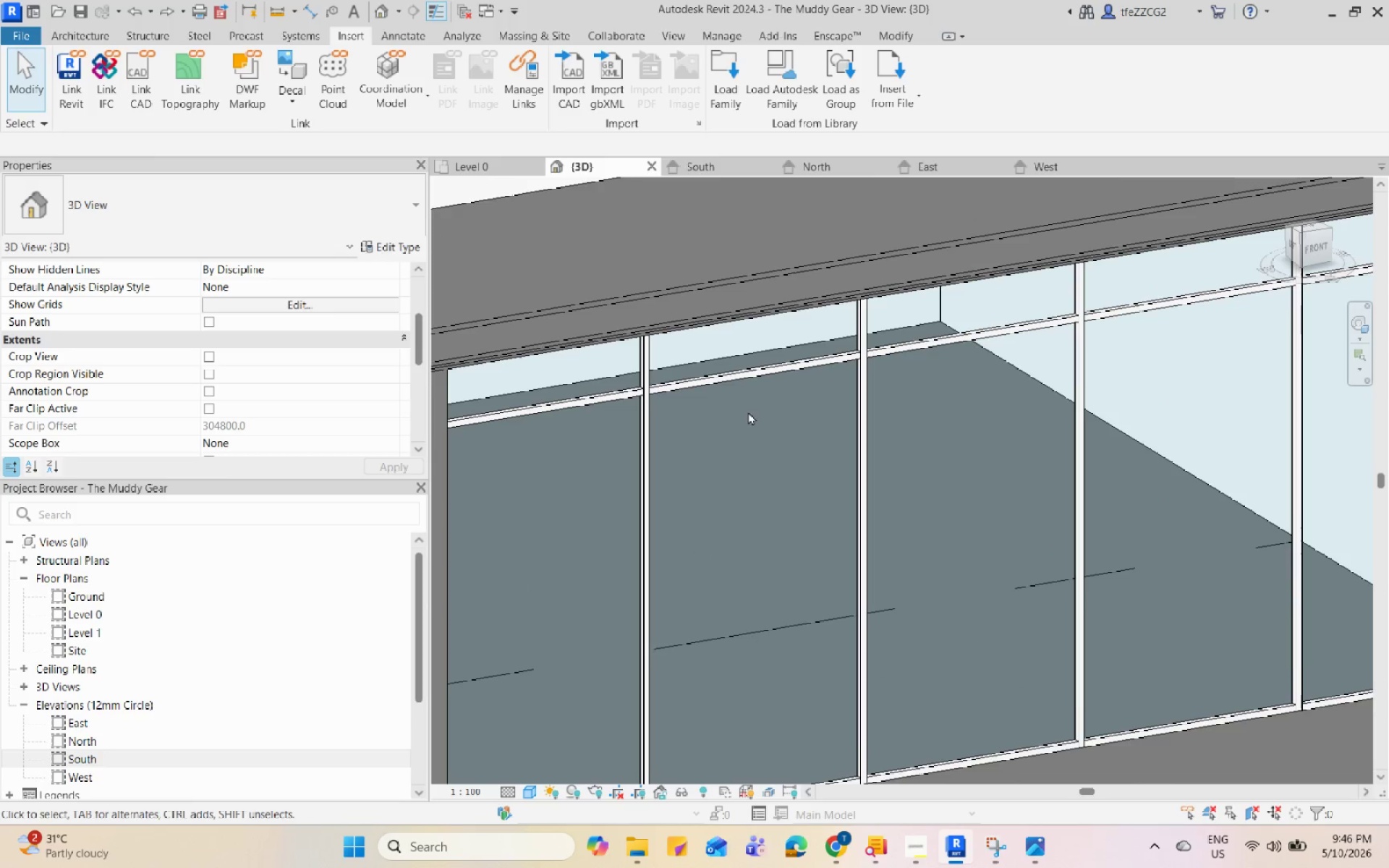 
key(Tab)
 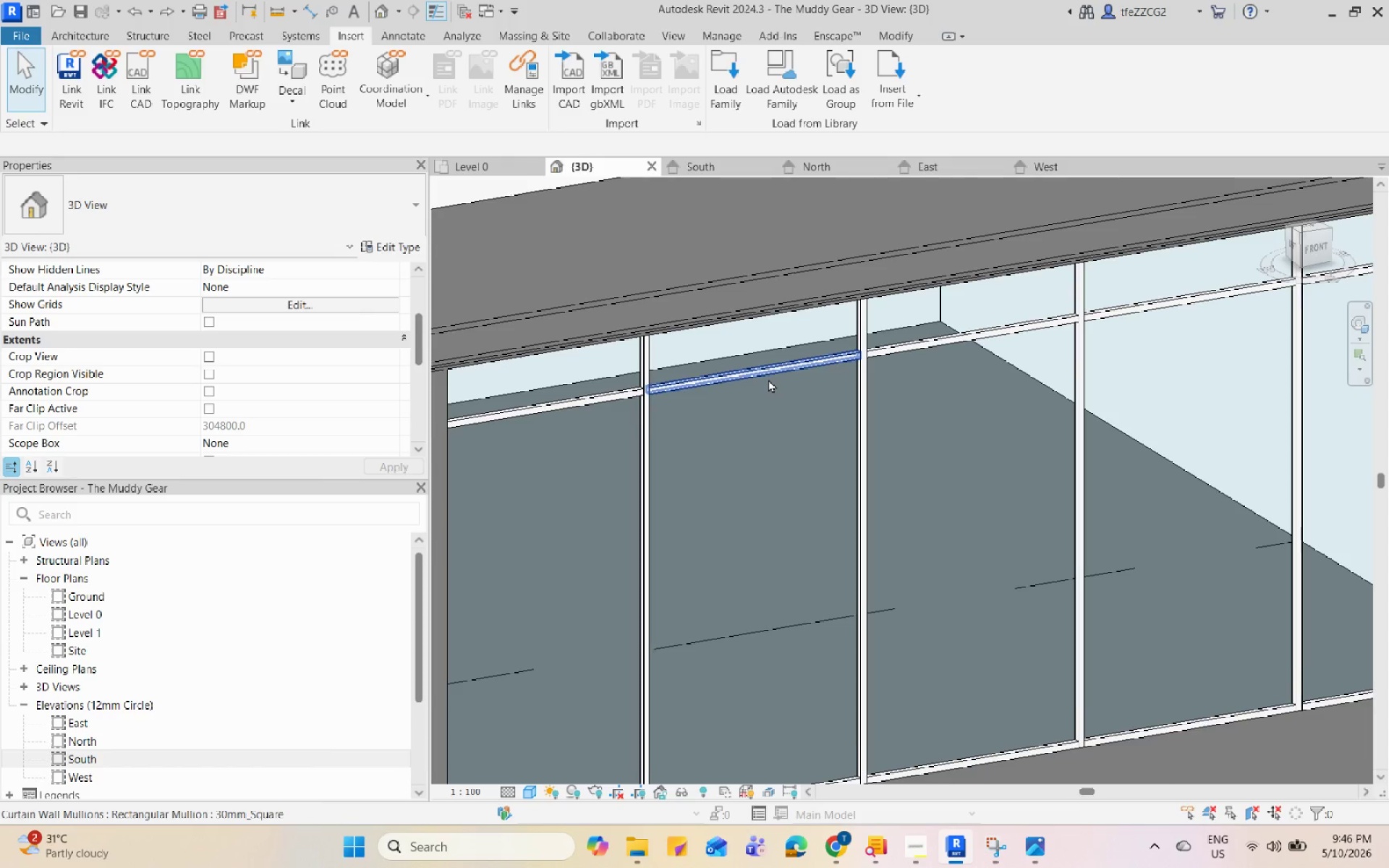 
key(Tab)
 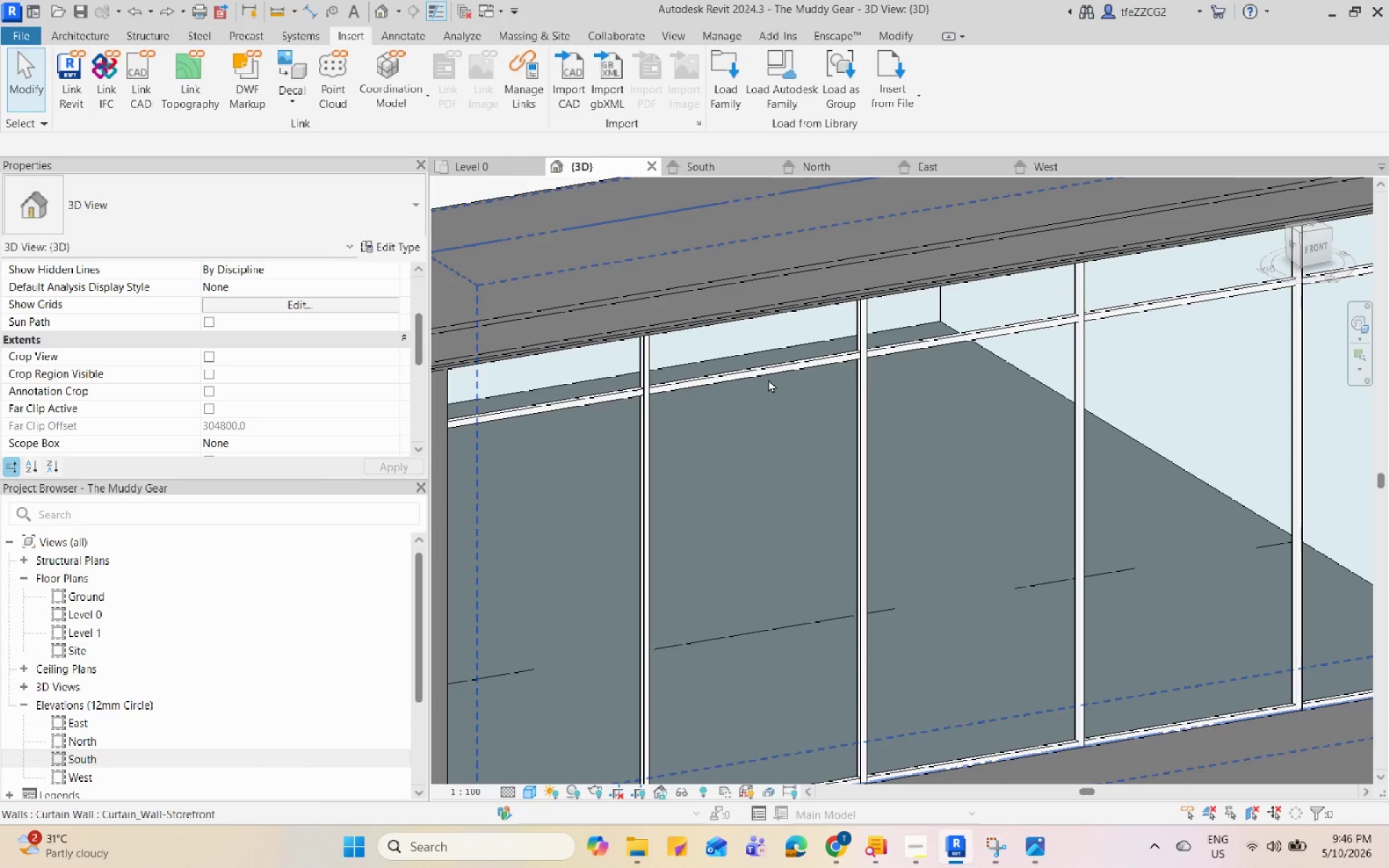 
key(Tab)
 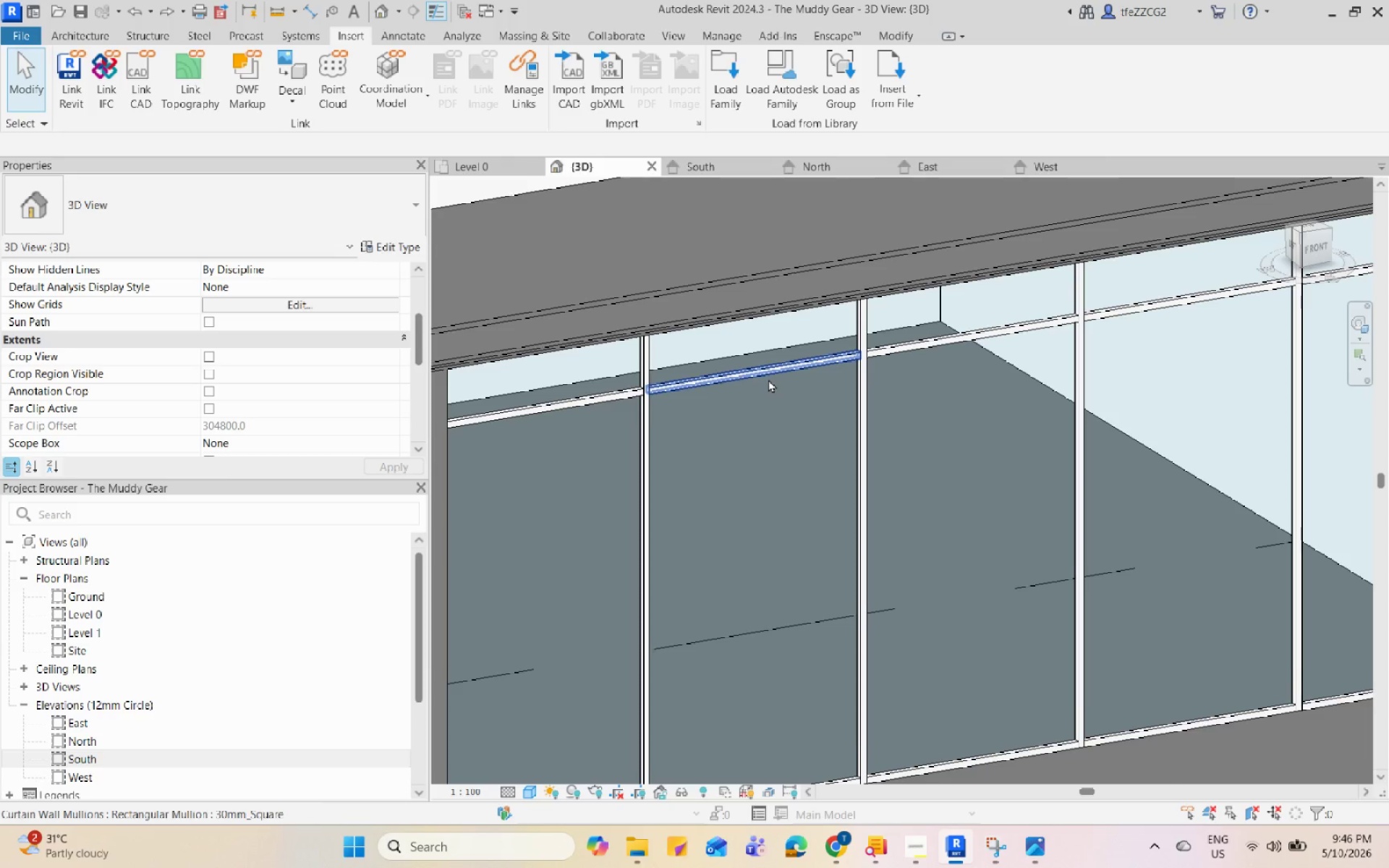 
key(Tab)
 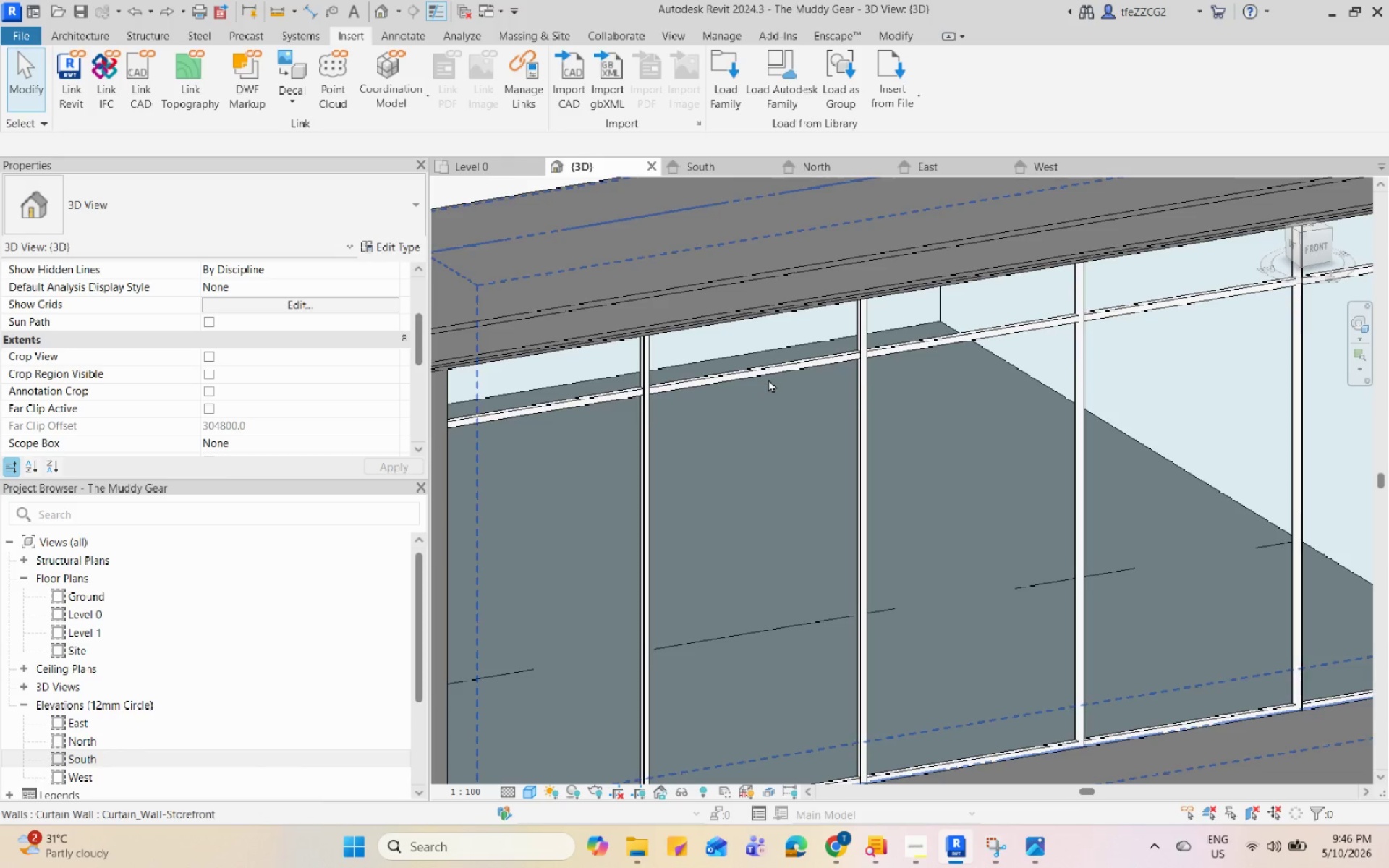 
key(Tab)
 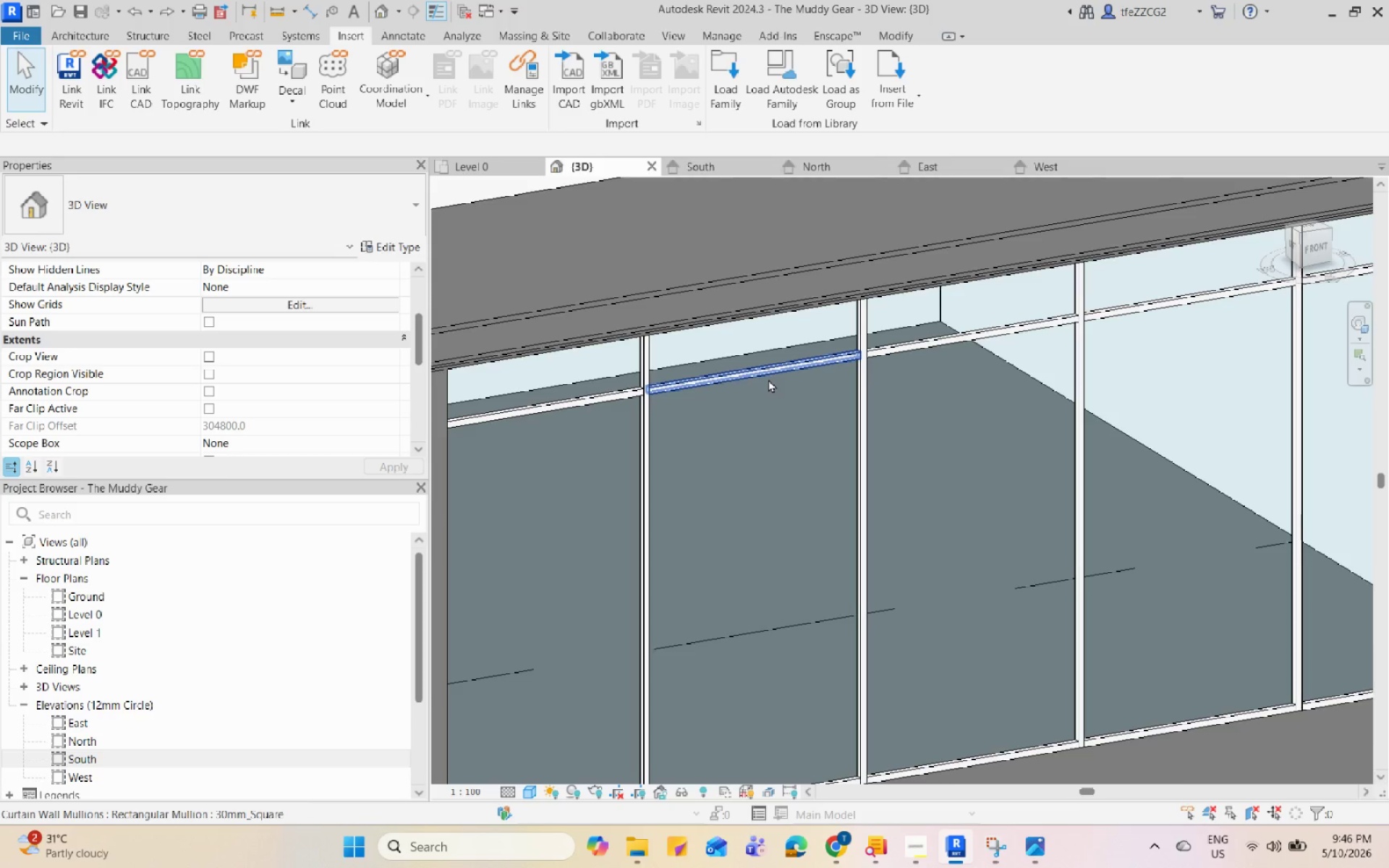 
key(Tab)
 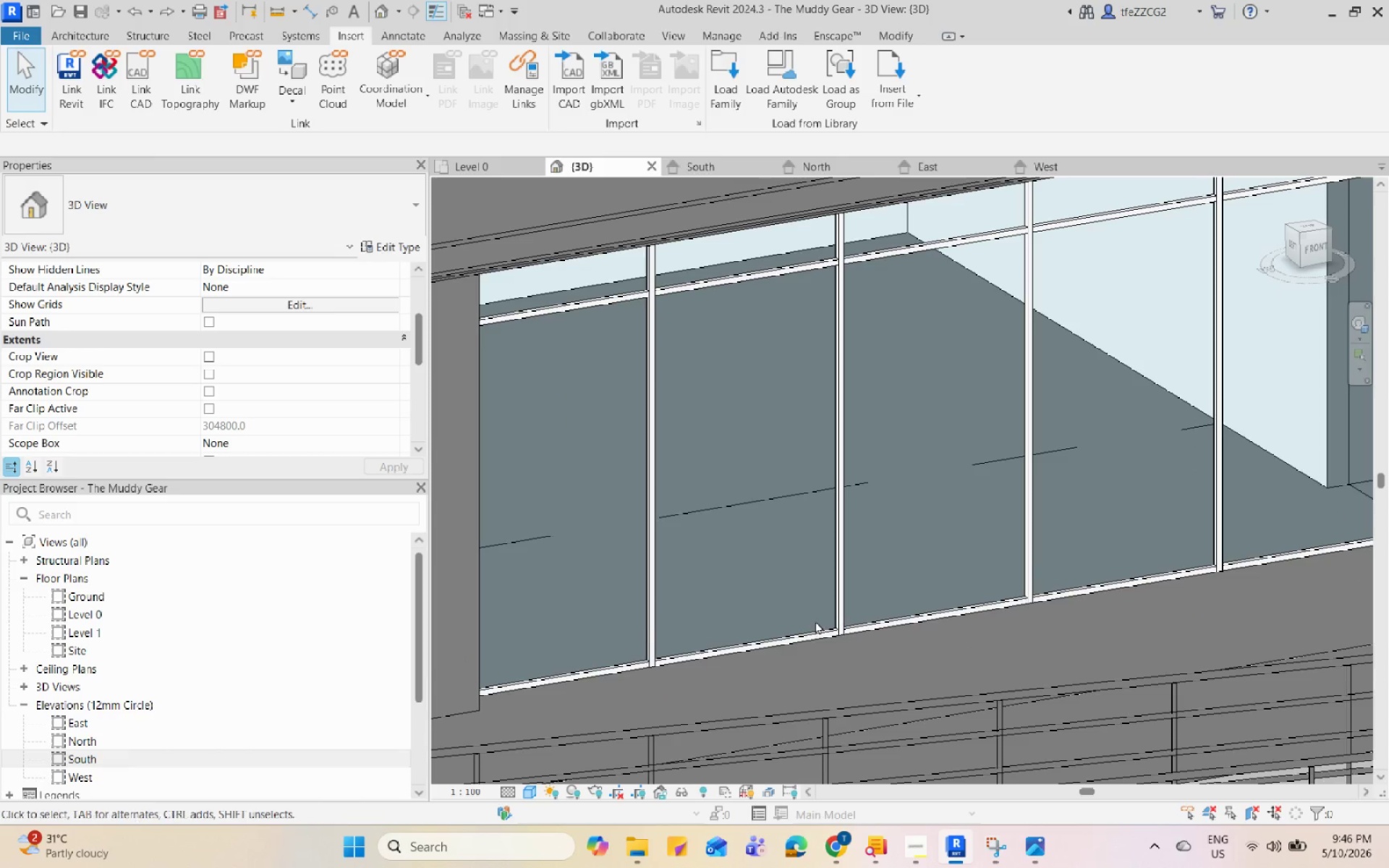 
key(Tab)
 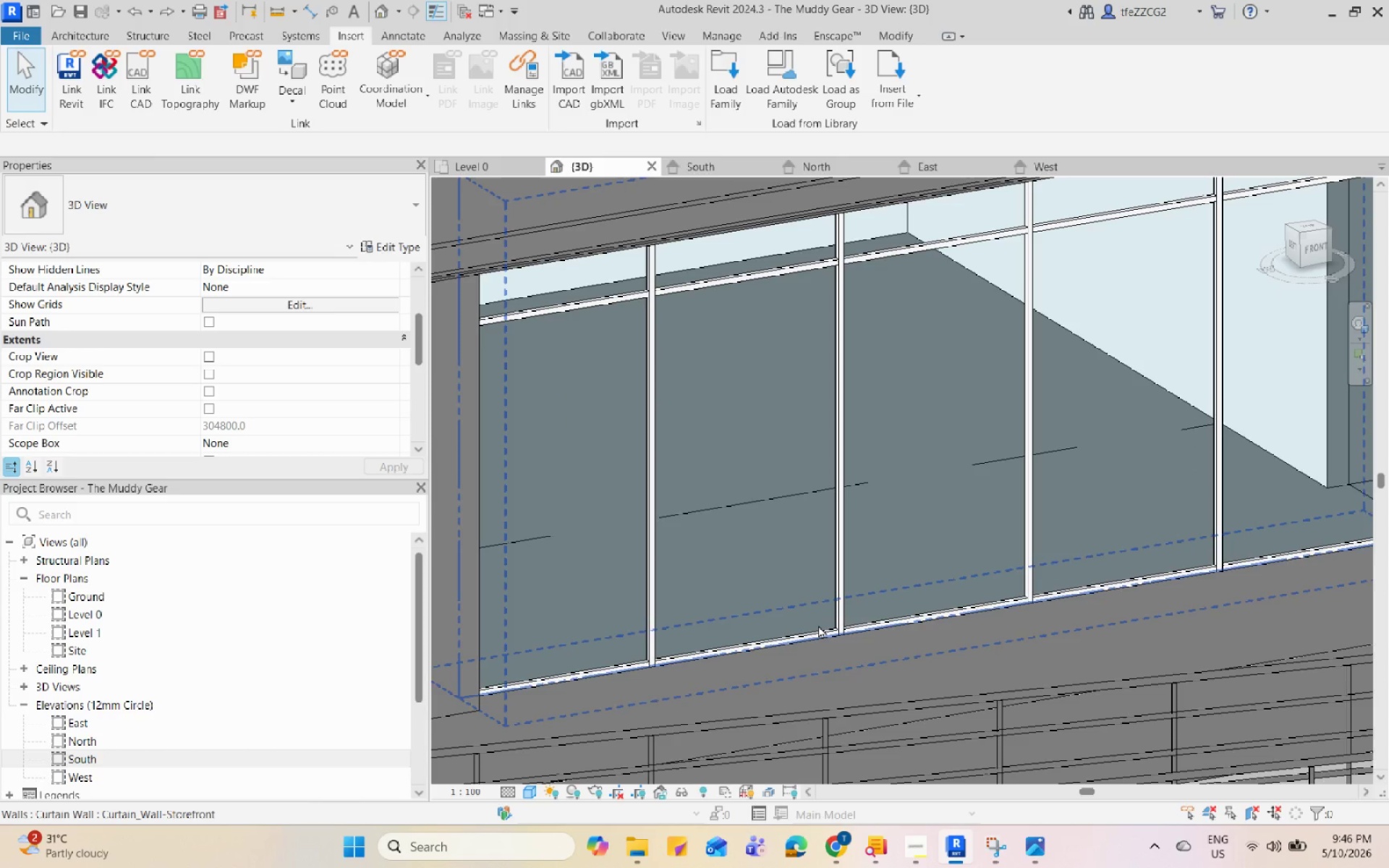 
scroll: coordinate [799, 686], scroll_direction: down, amount: 1.0
 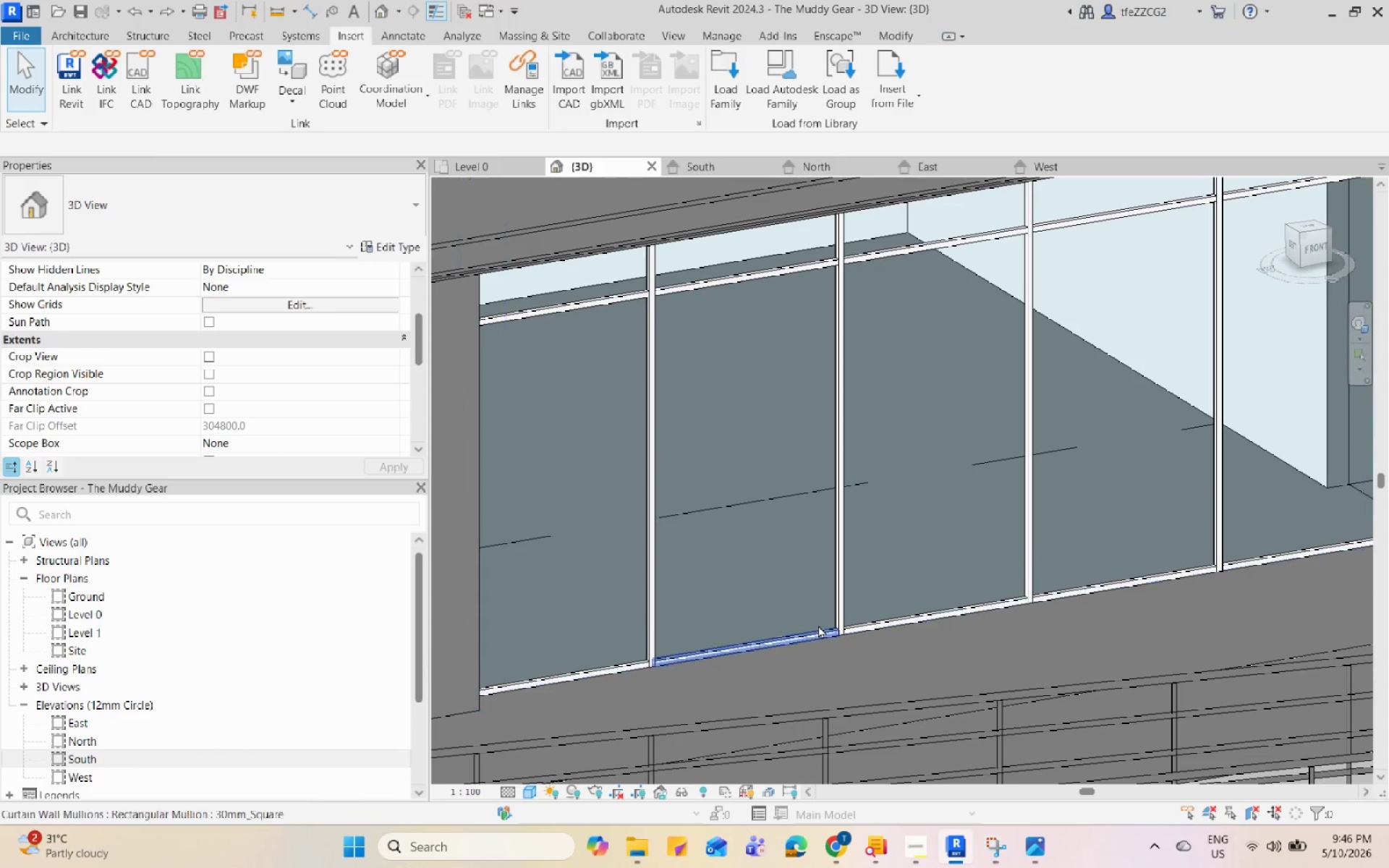 
key(Tab)
 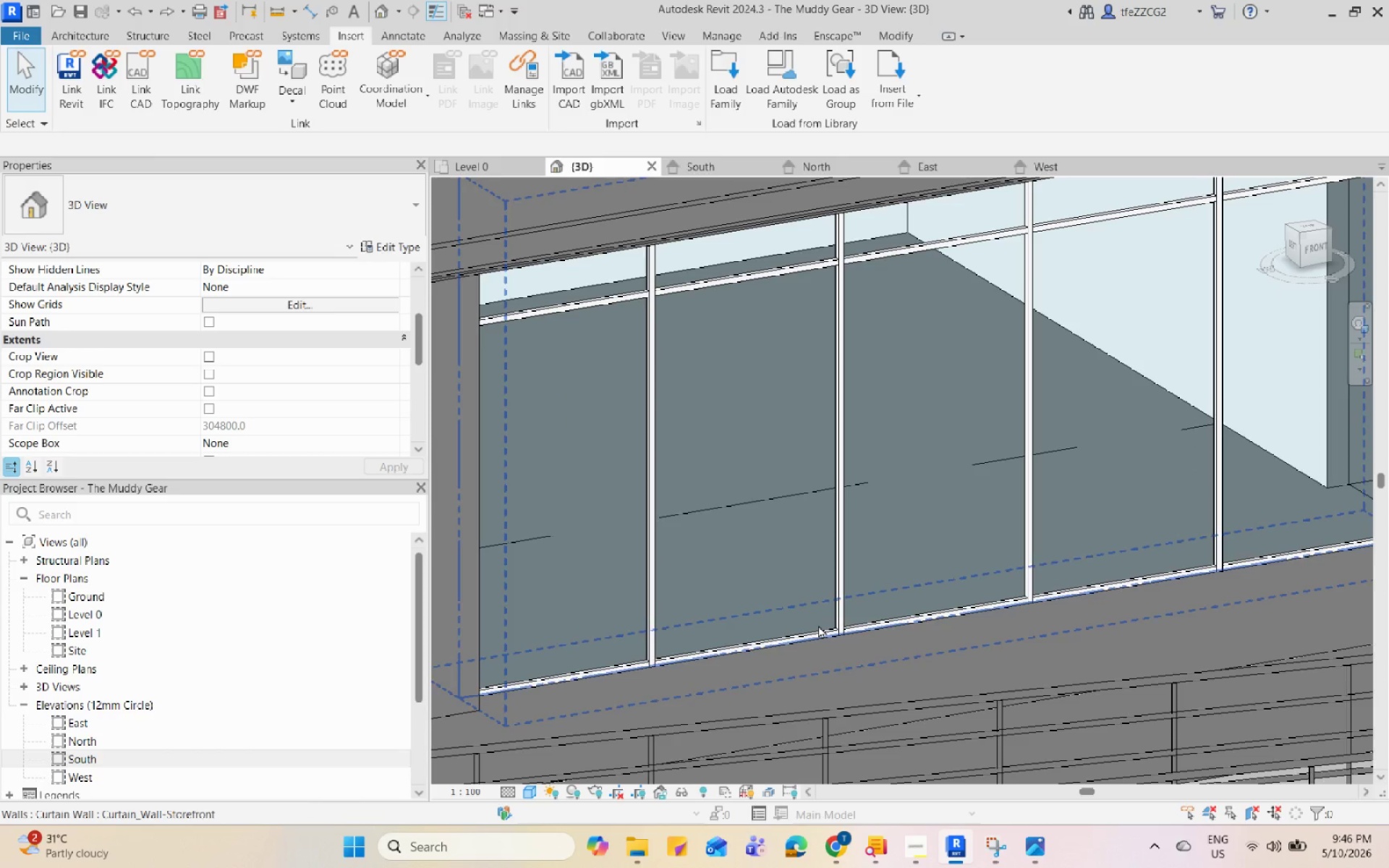 
key(Tab)
 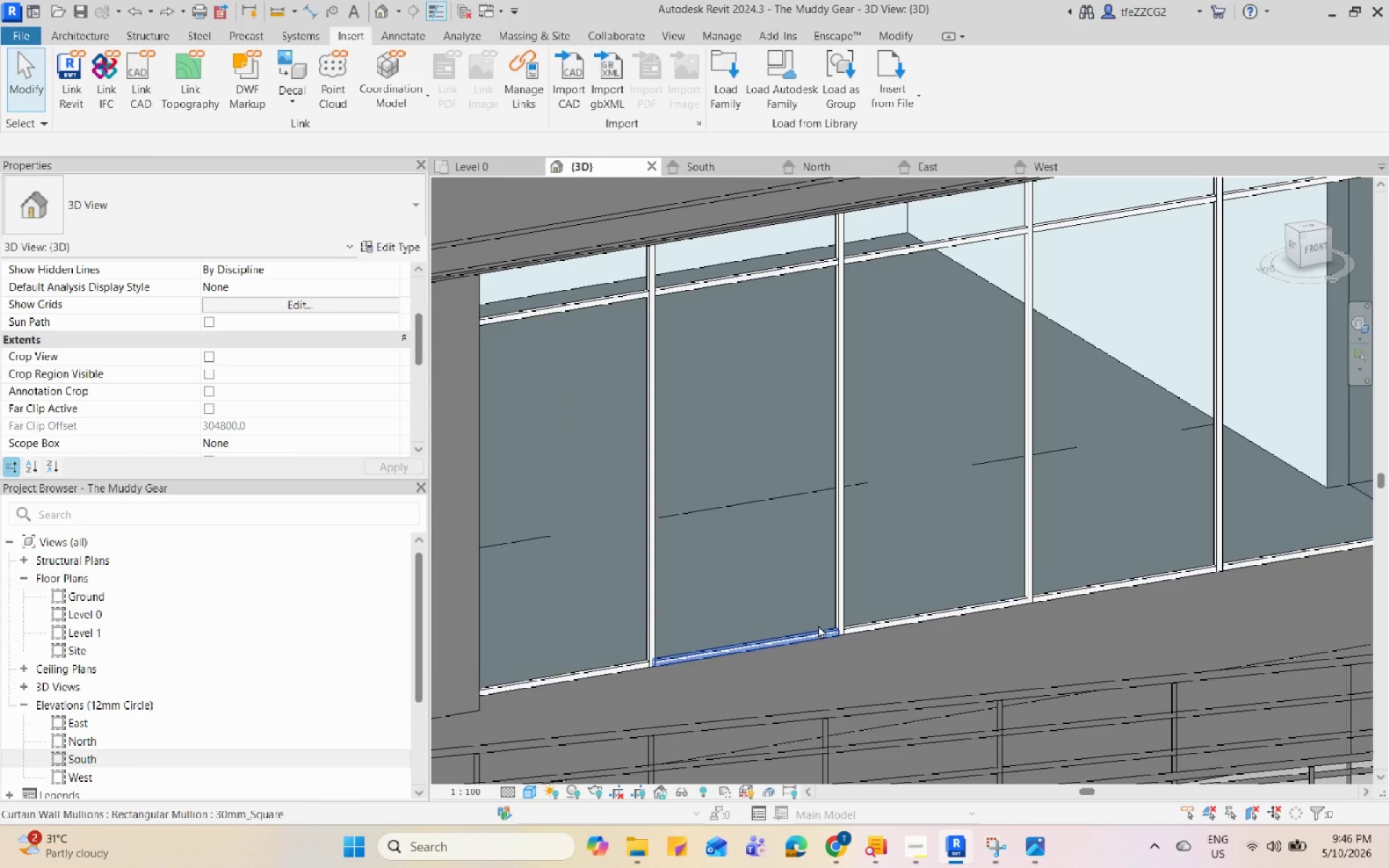 
key(Tab)
 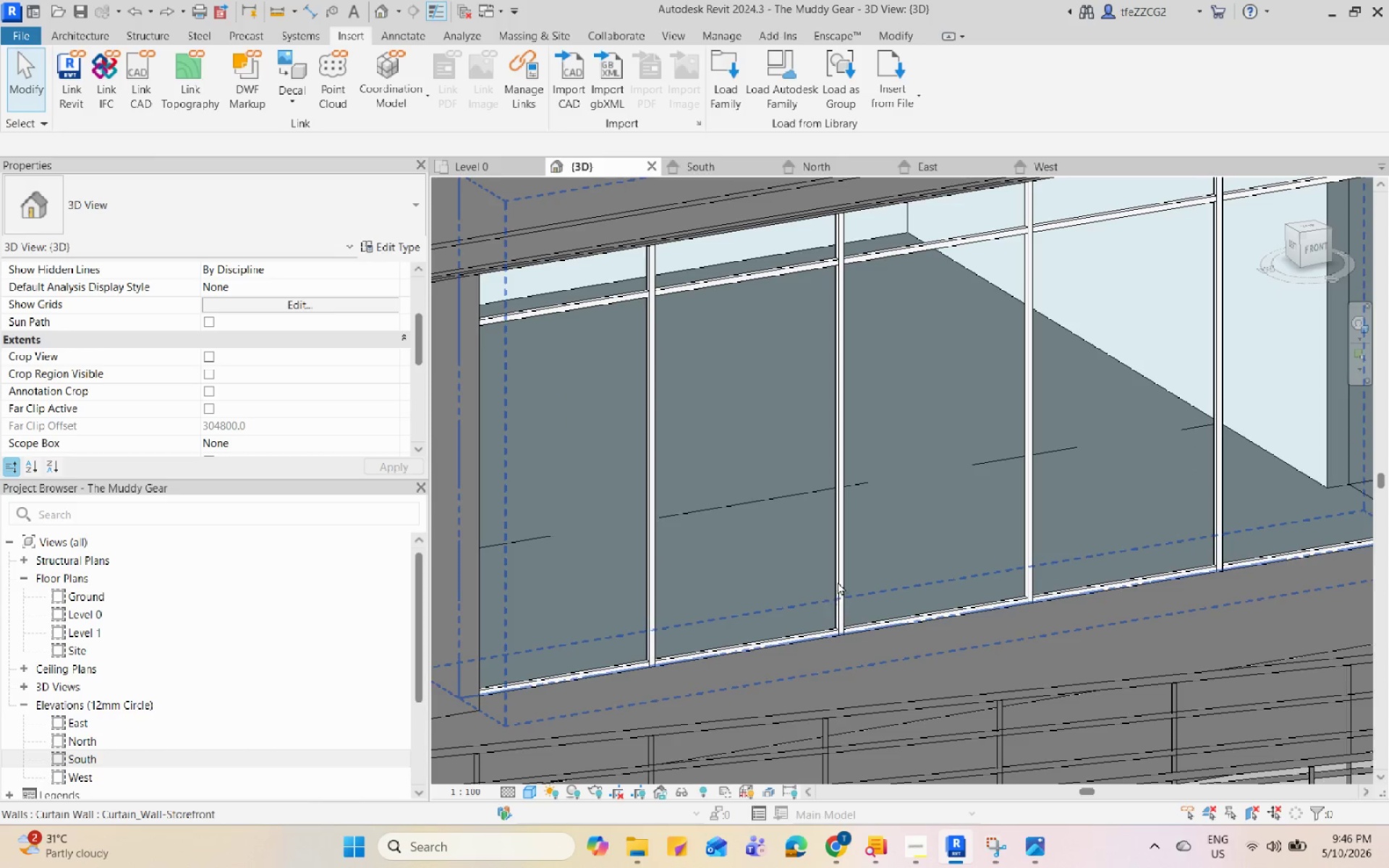 
key(Tab)
 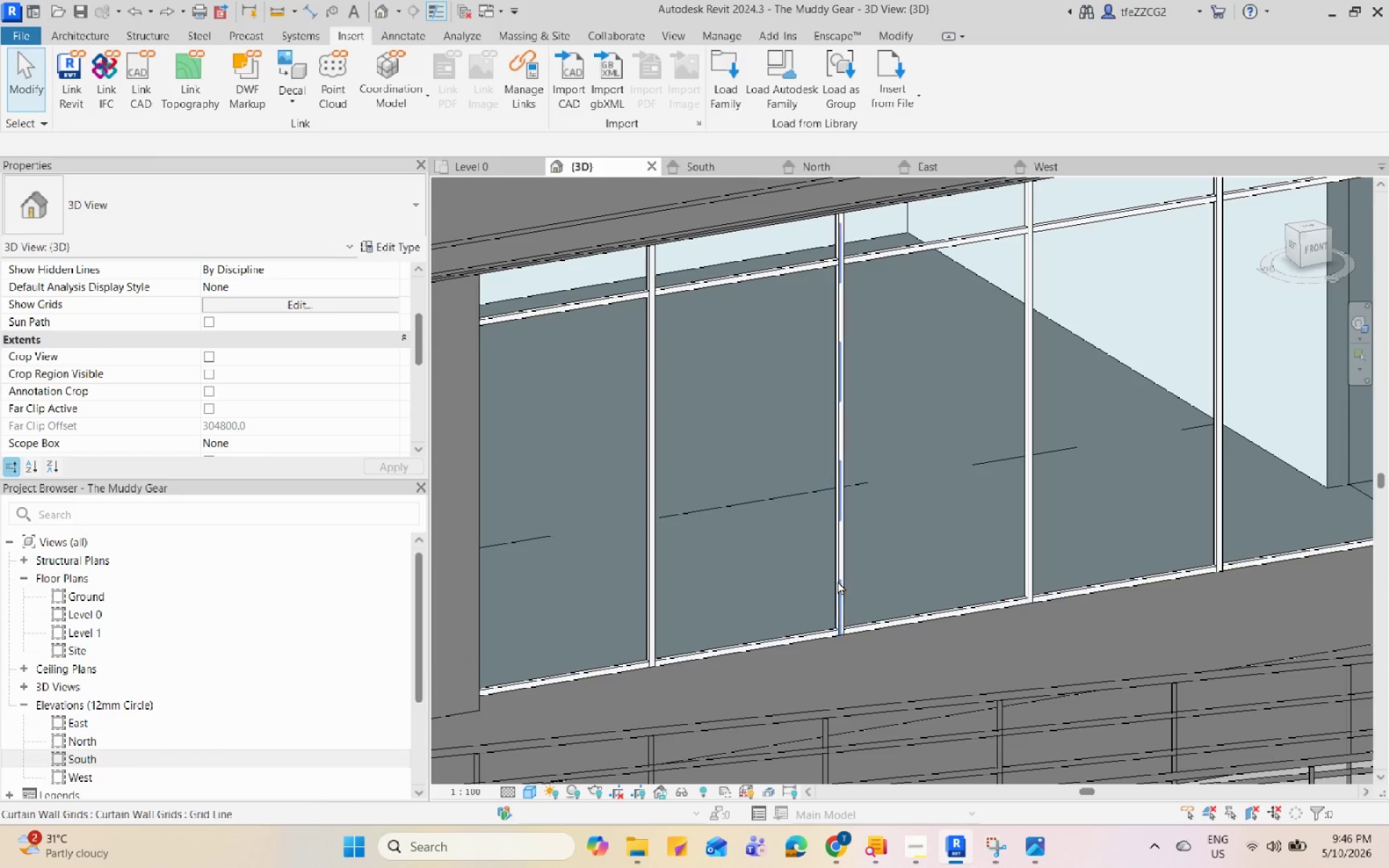 
key(Tab)
 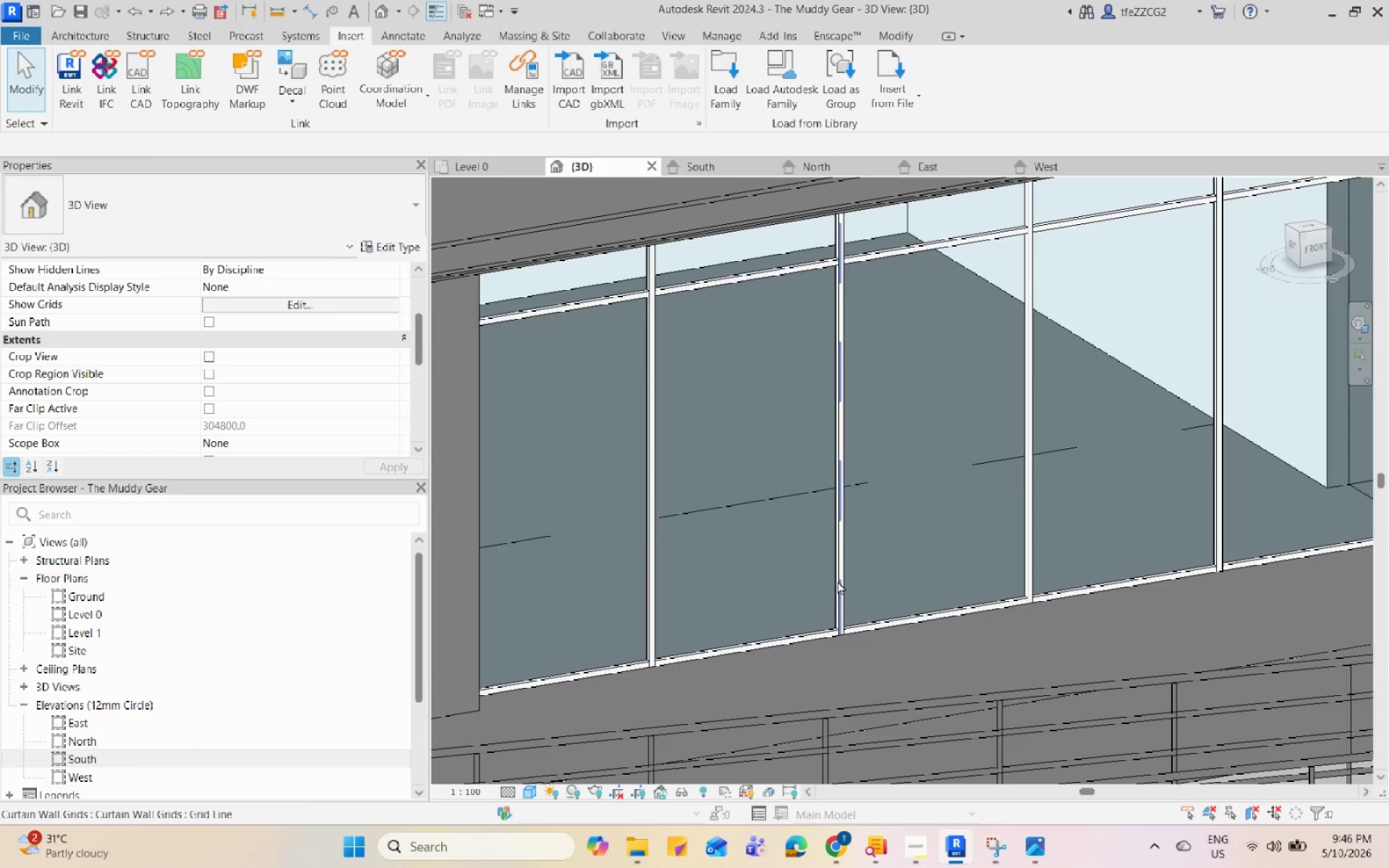 
key(Tab)
 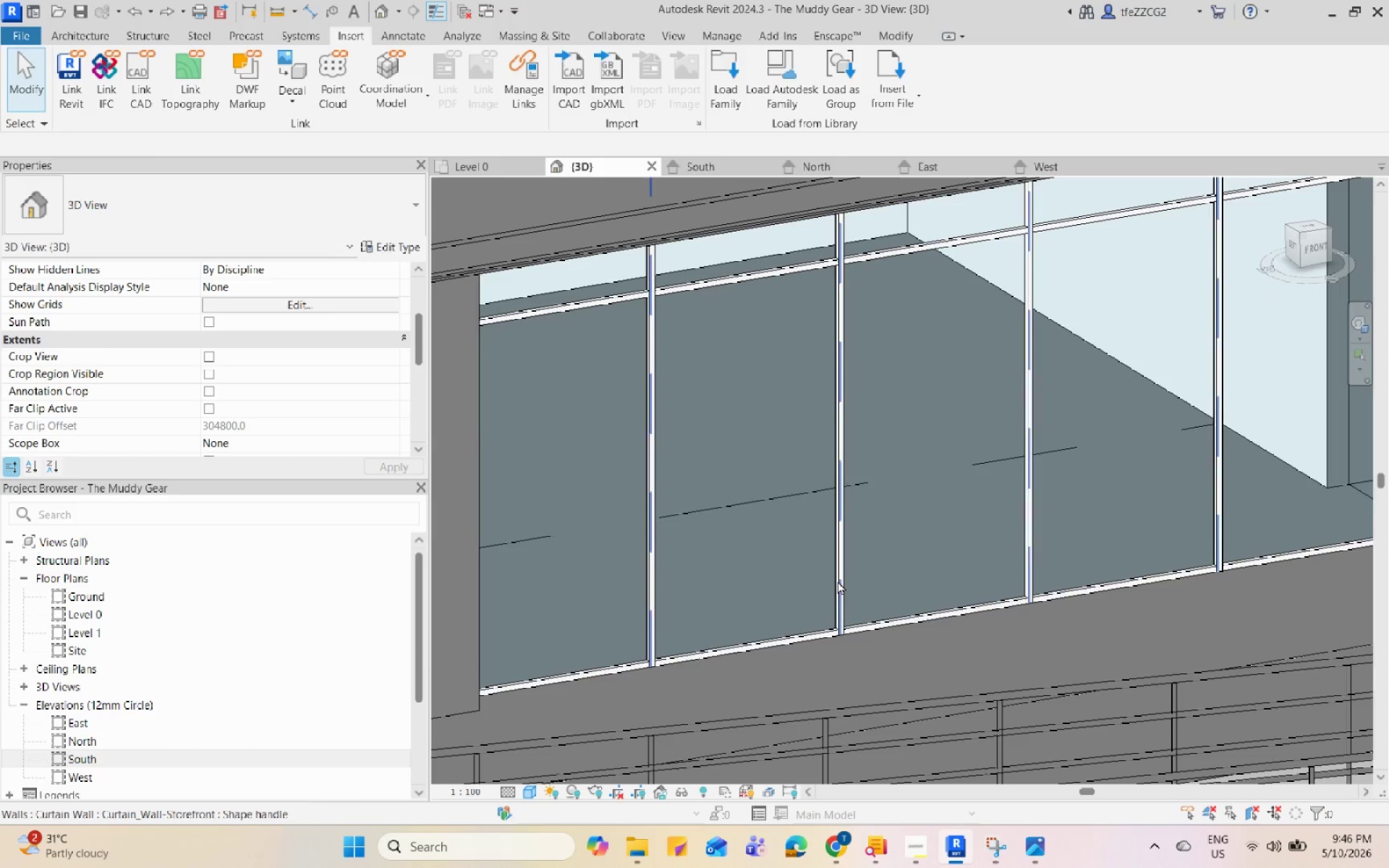 
key(Tab)
 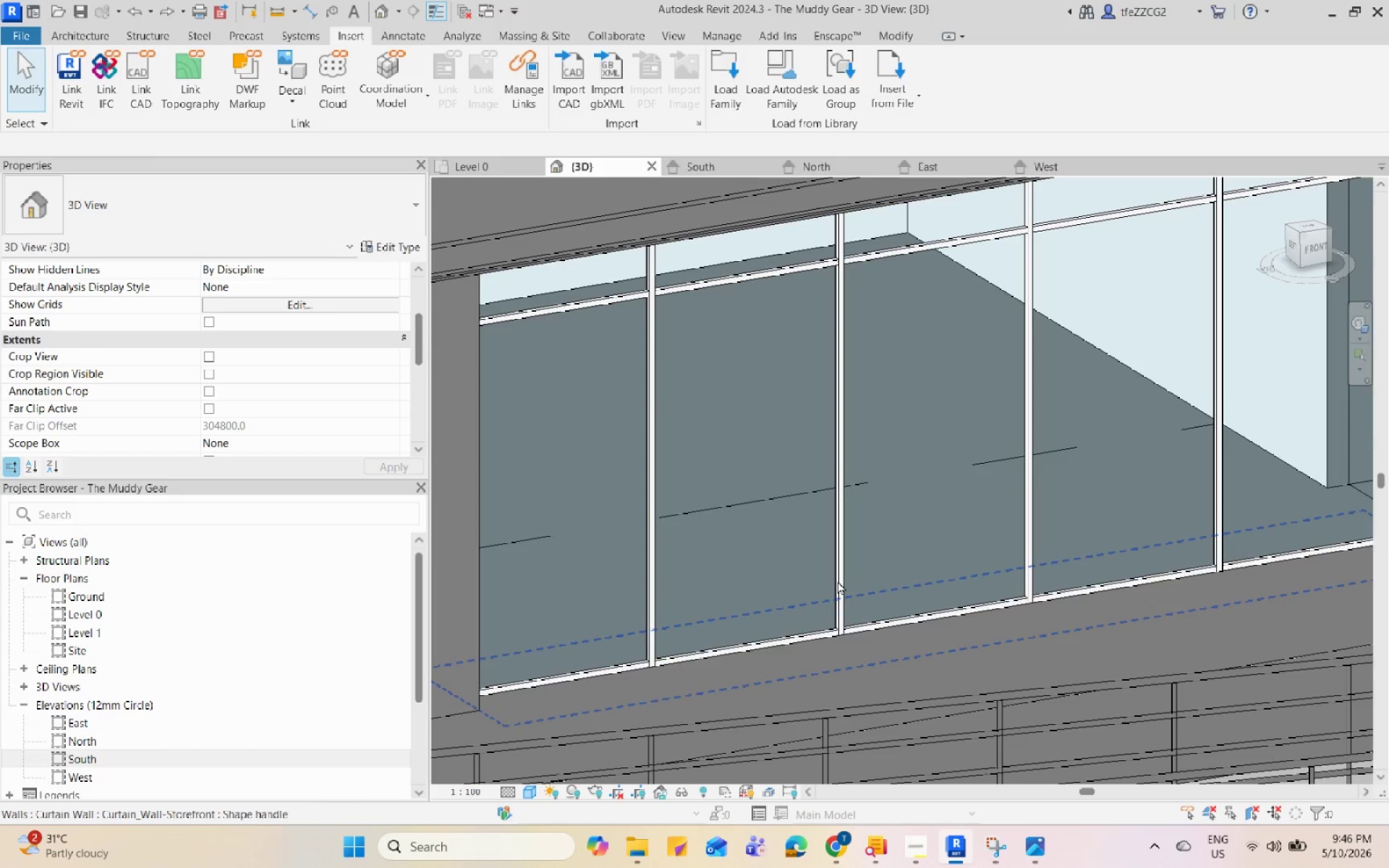 
key(Tab)
 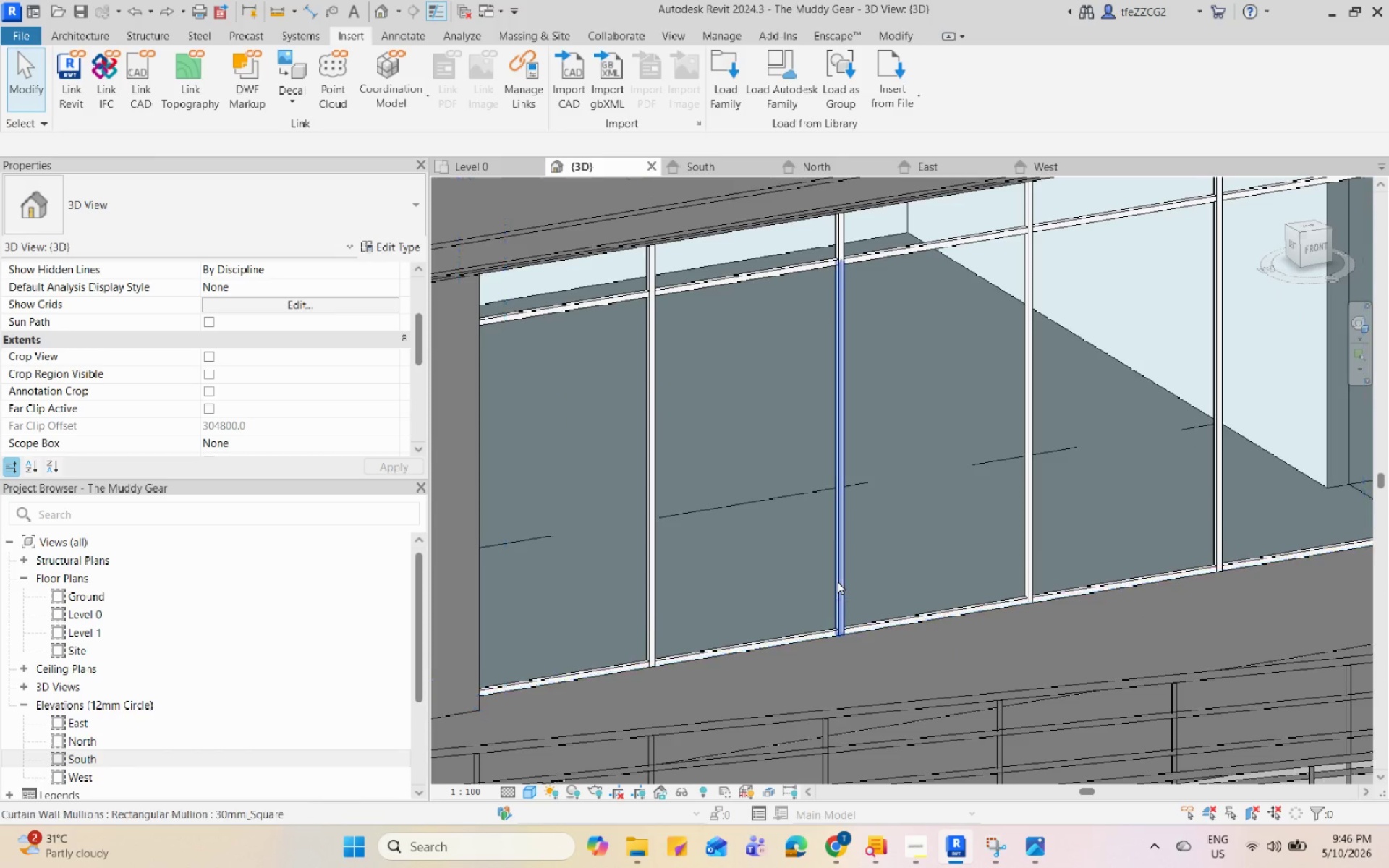 
key(Tab)
 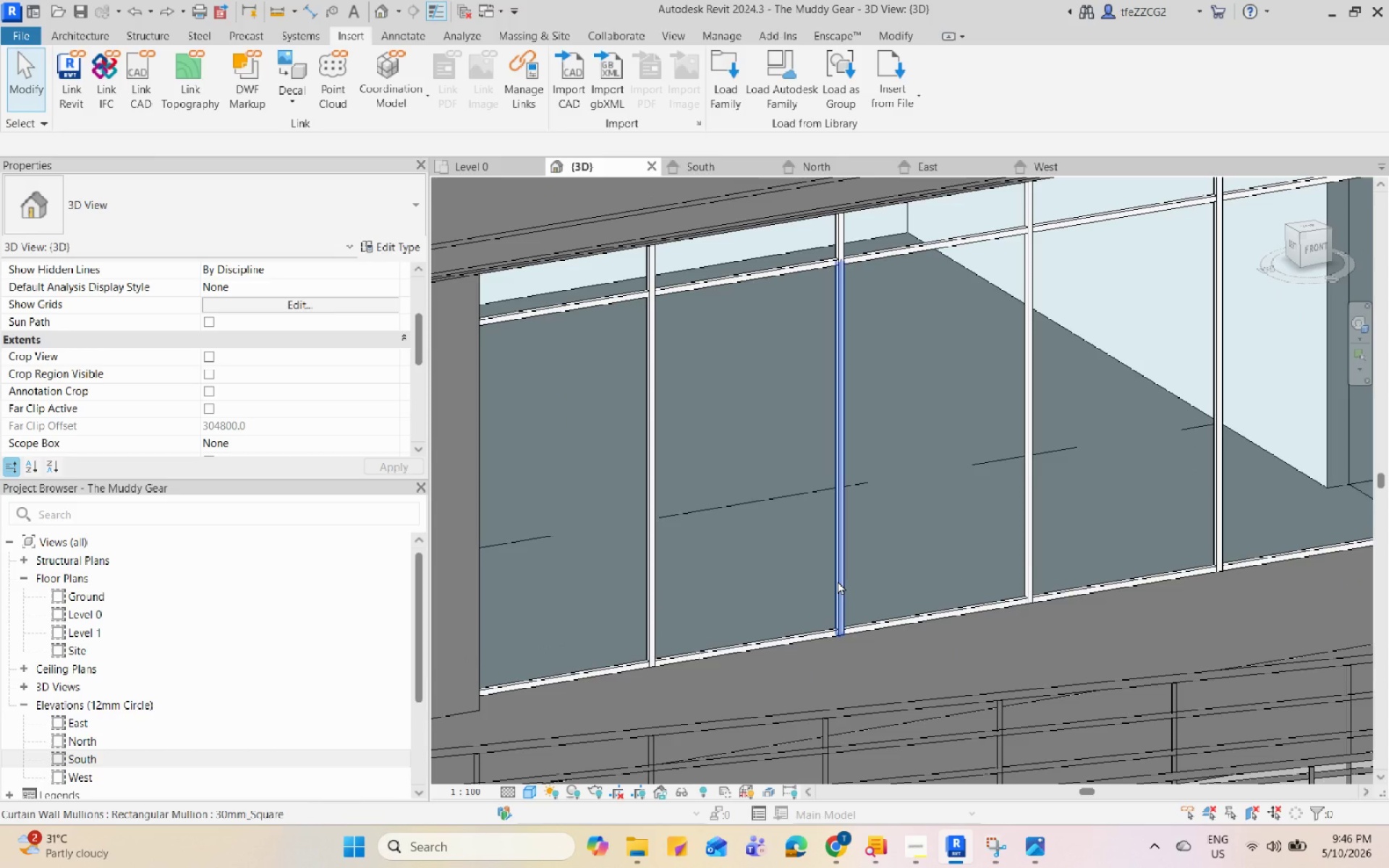 
left_click([838, 581])
 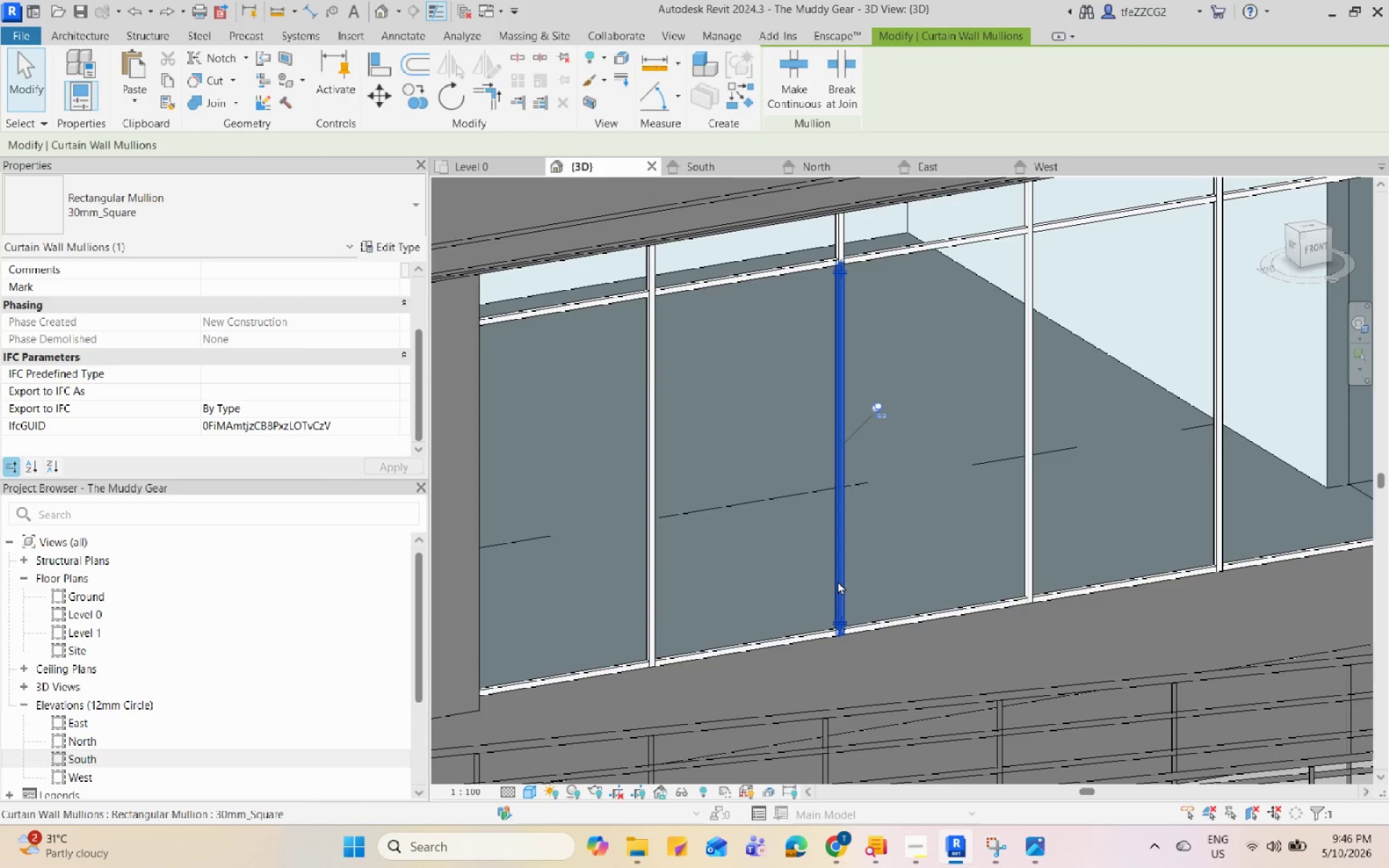 
key(Escape)
 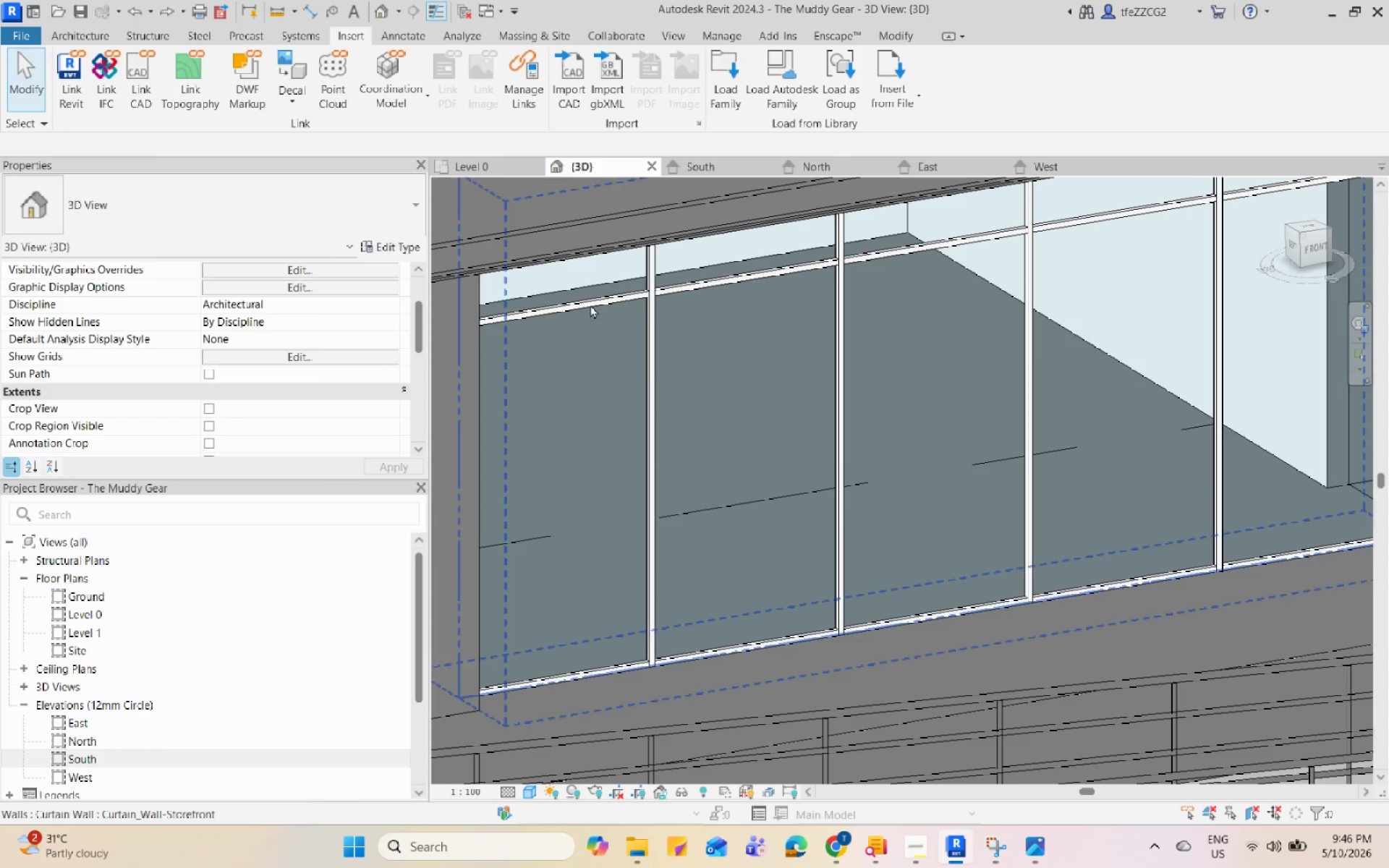 
hold_key(key=ShiftLeft, duration=1.89)
 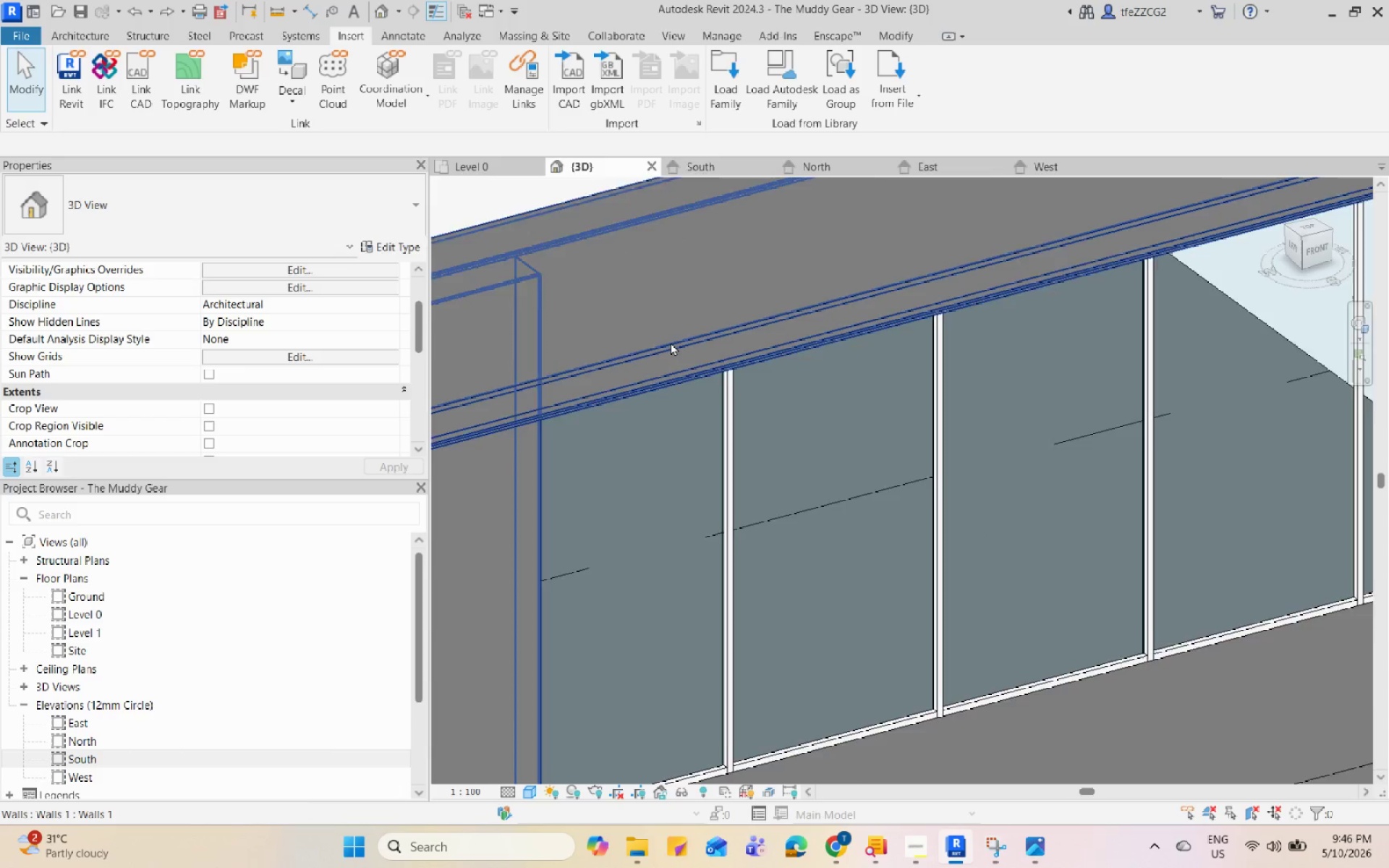 
scroll: coordinate [814, 406], scroll_direction: up, amount: 1.0
 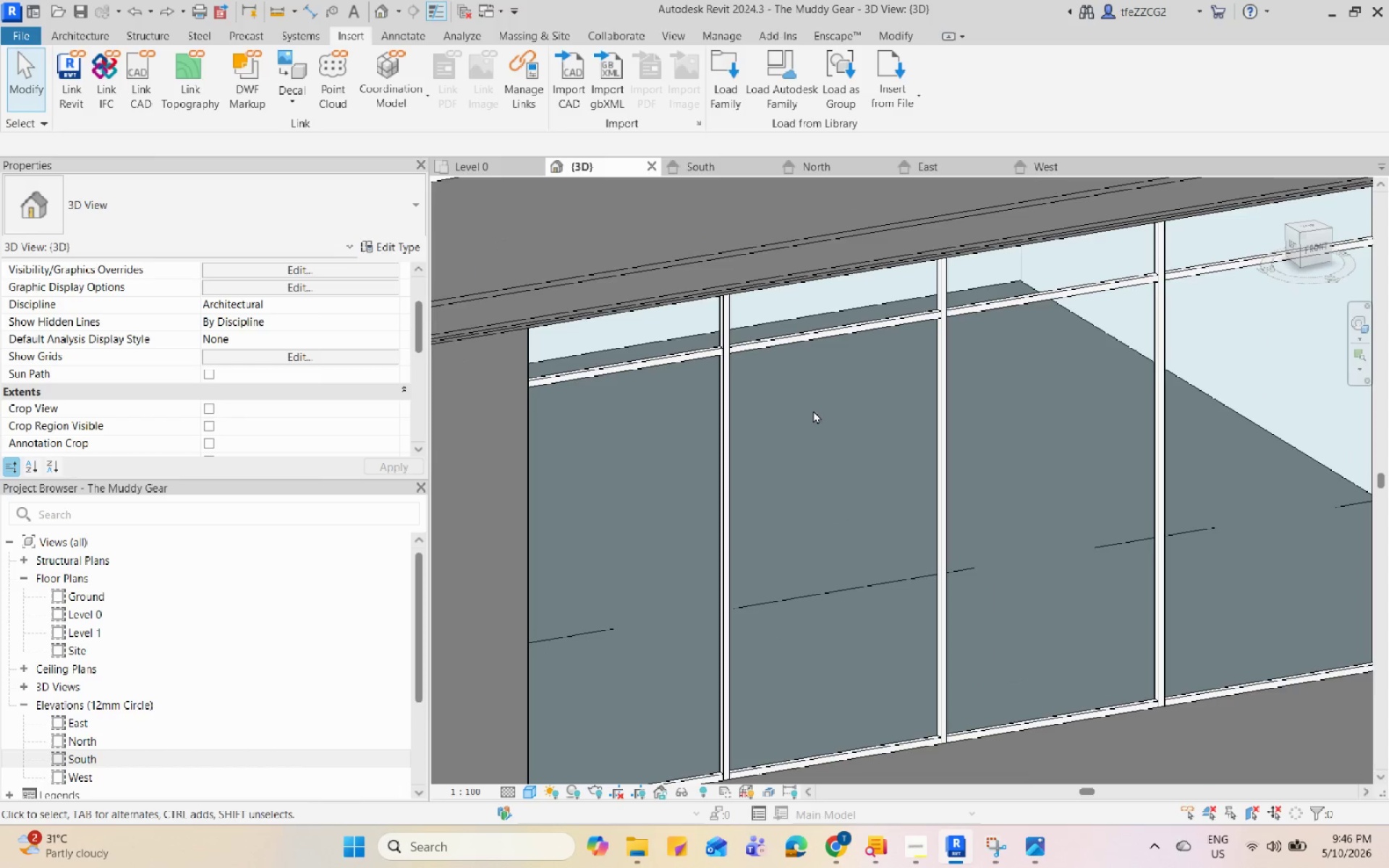 
hold_key(key=ShiftLeft, duration=0.66)
 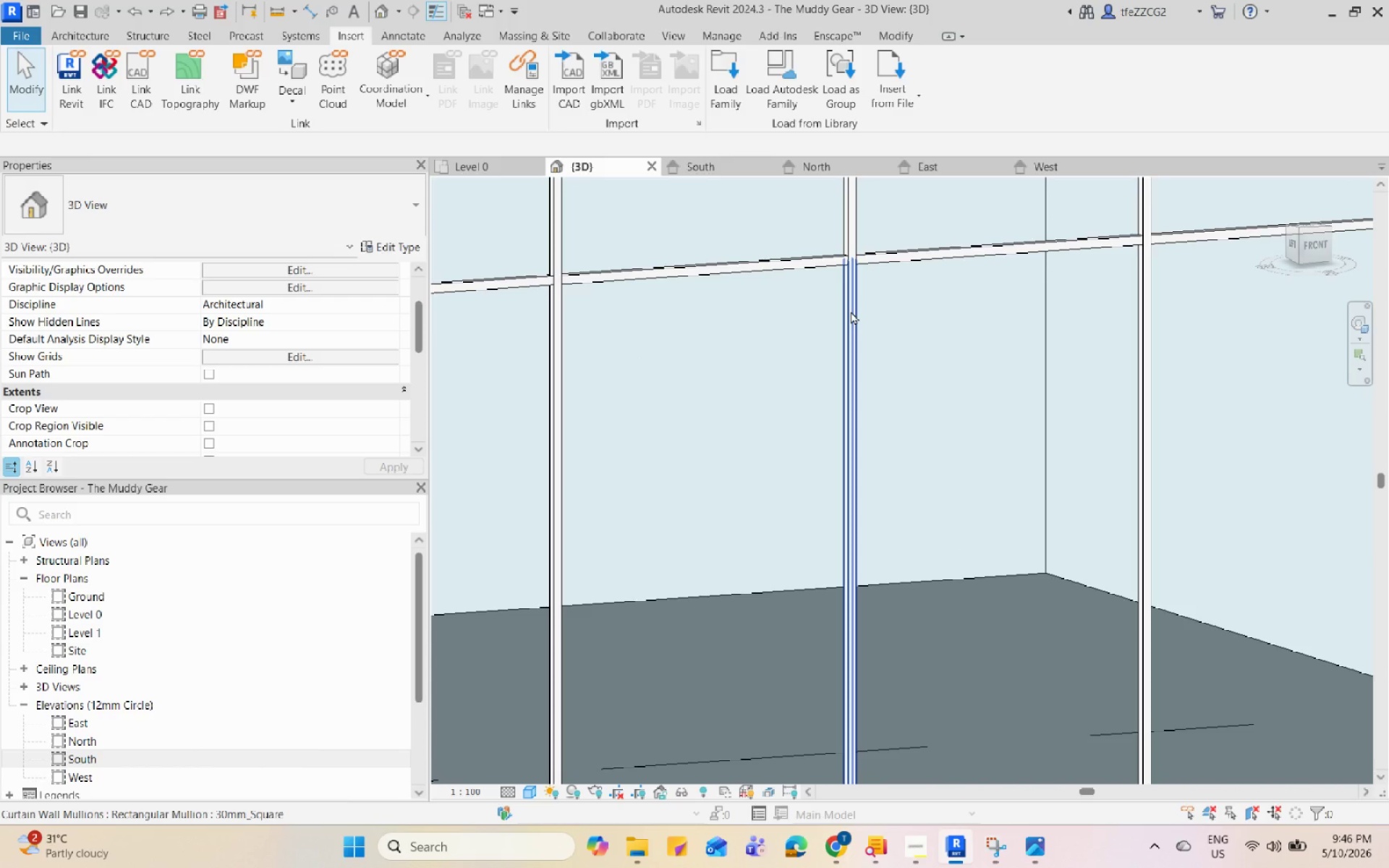 
scroll: coordinate [880, 366], scroll_direction: up, amount: 2.0
 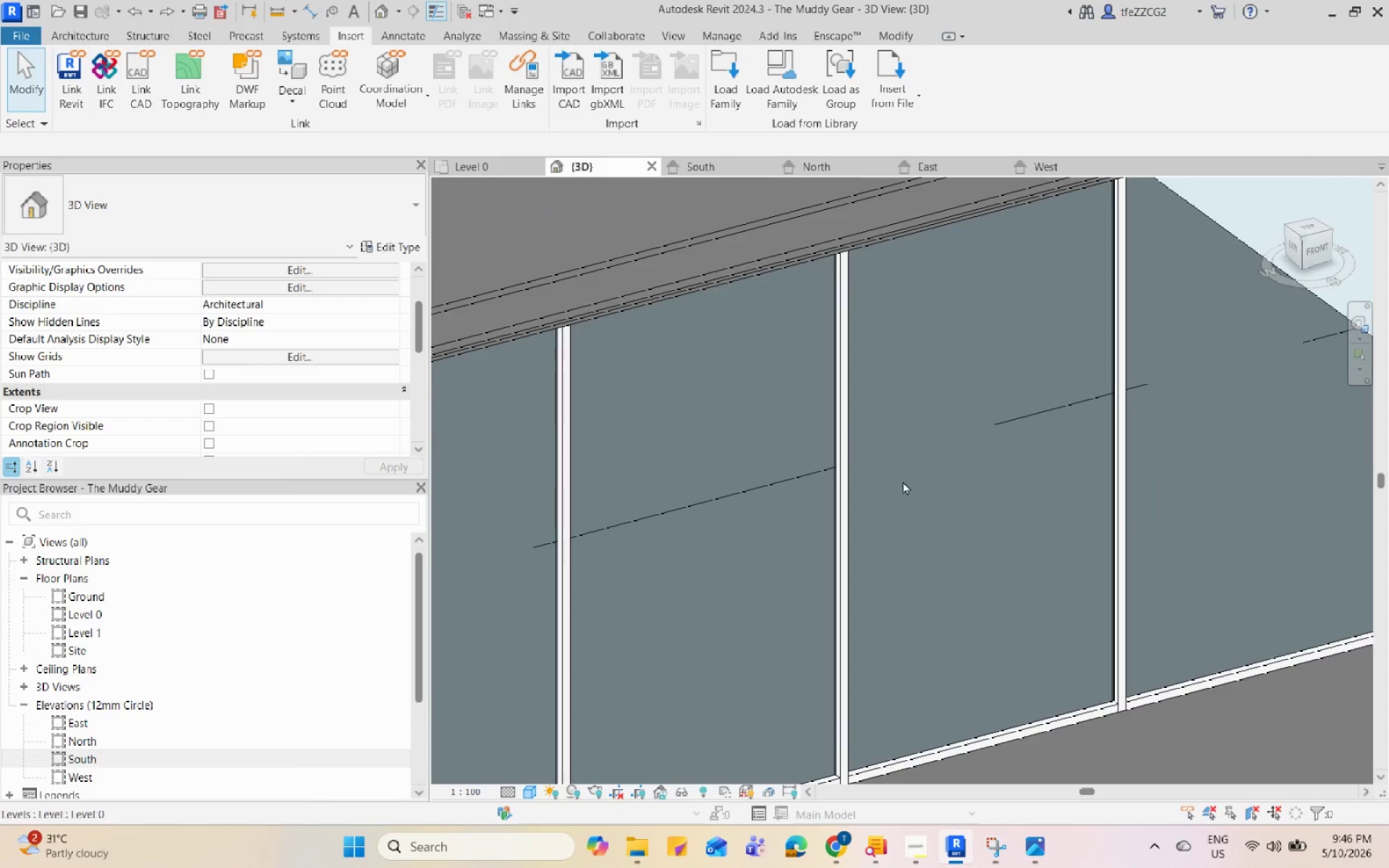 
key(Tab)
 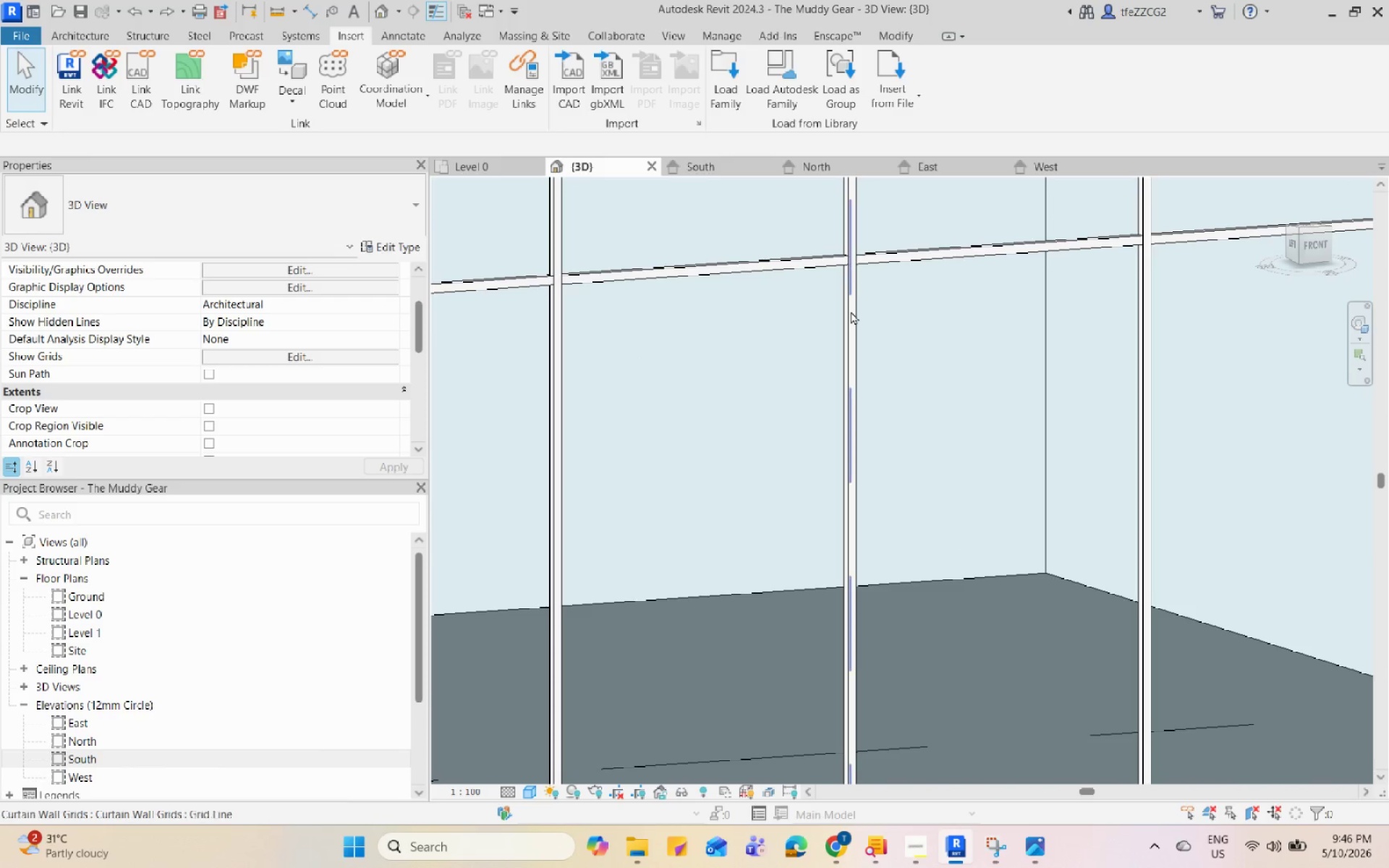 
key(Tab)
 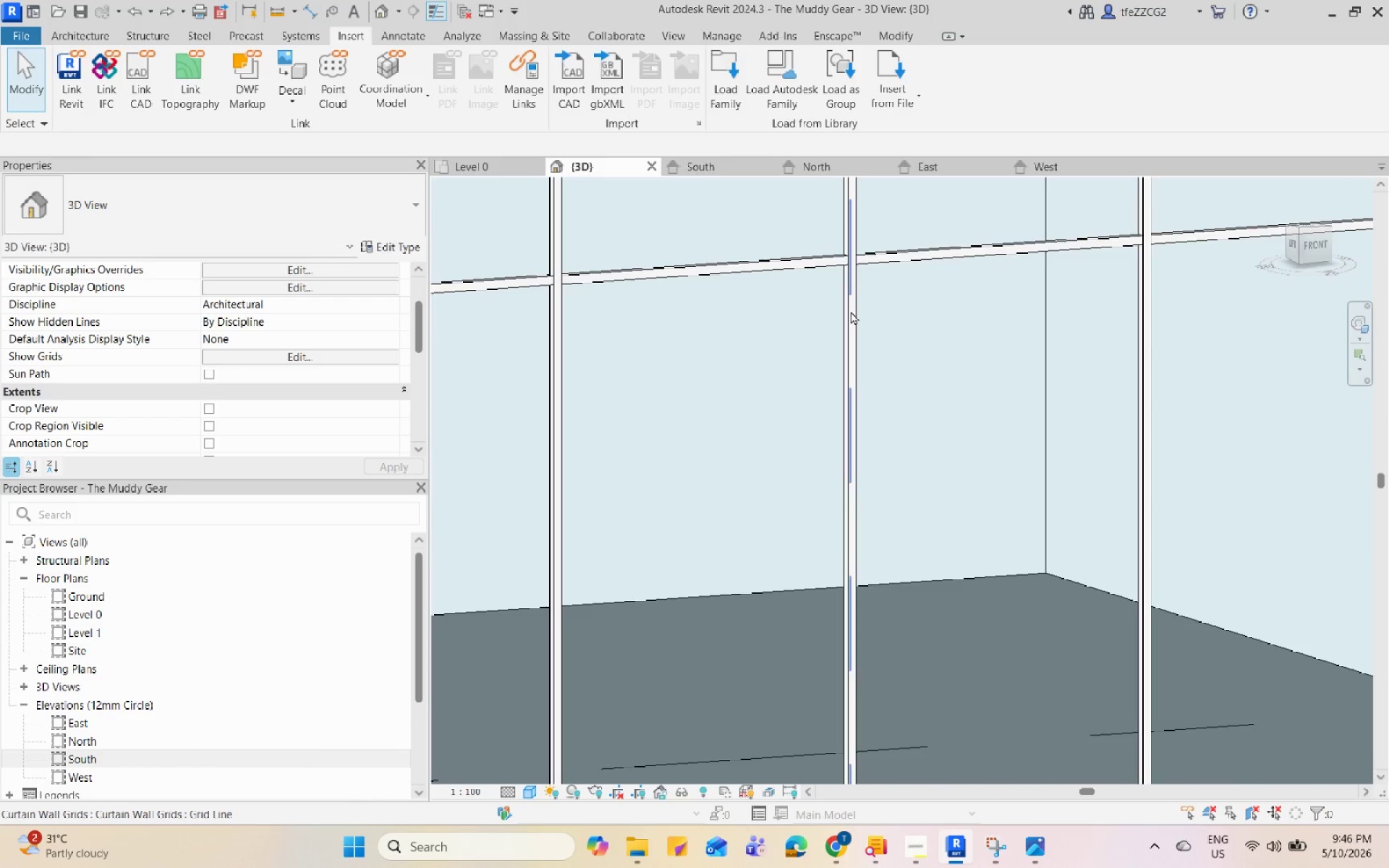 
key(Tab)
 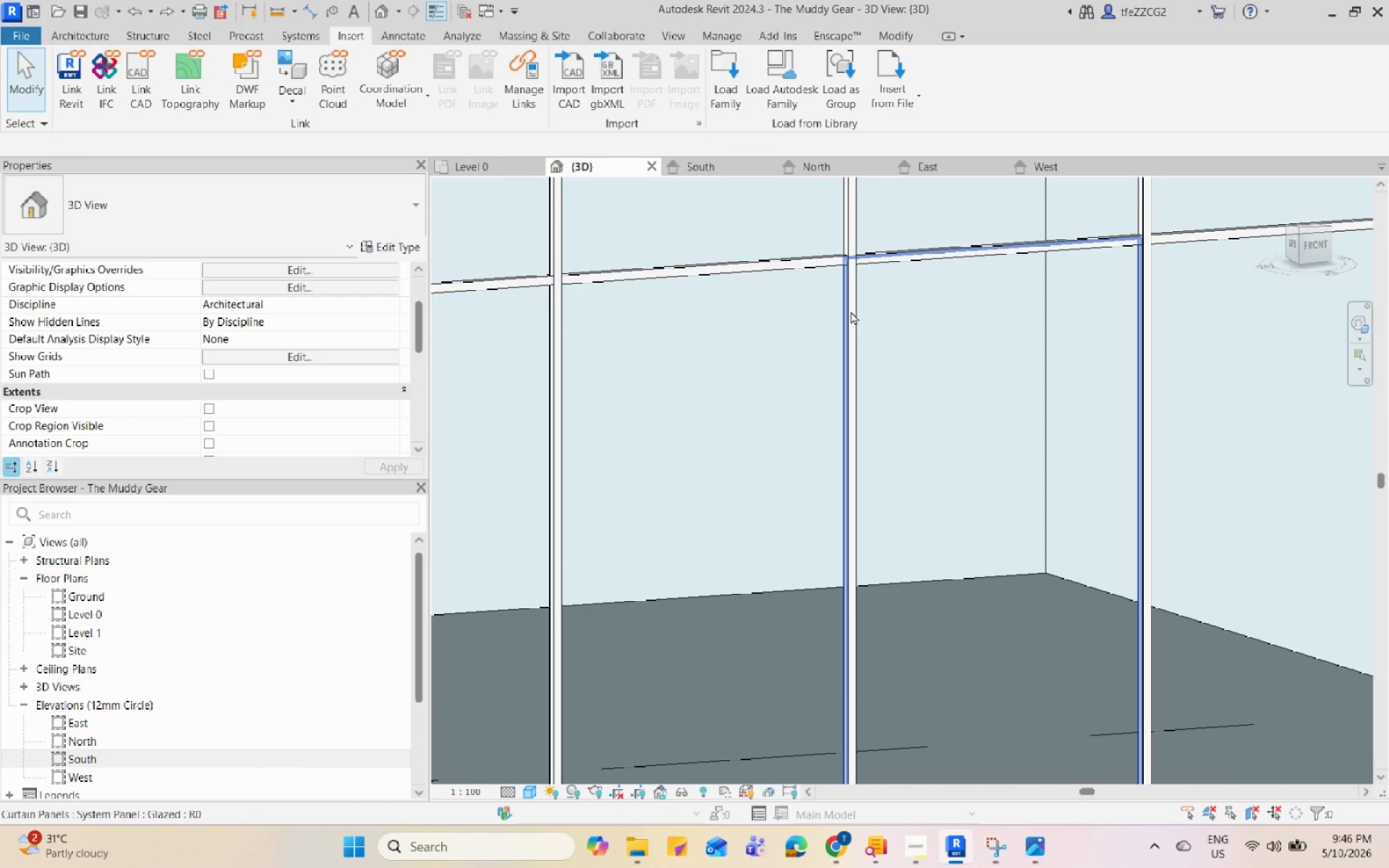 
key(Tab)
 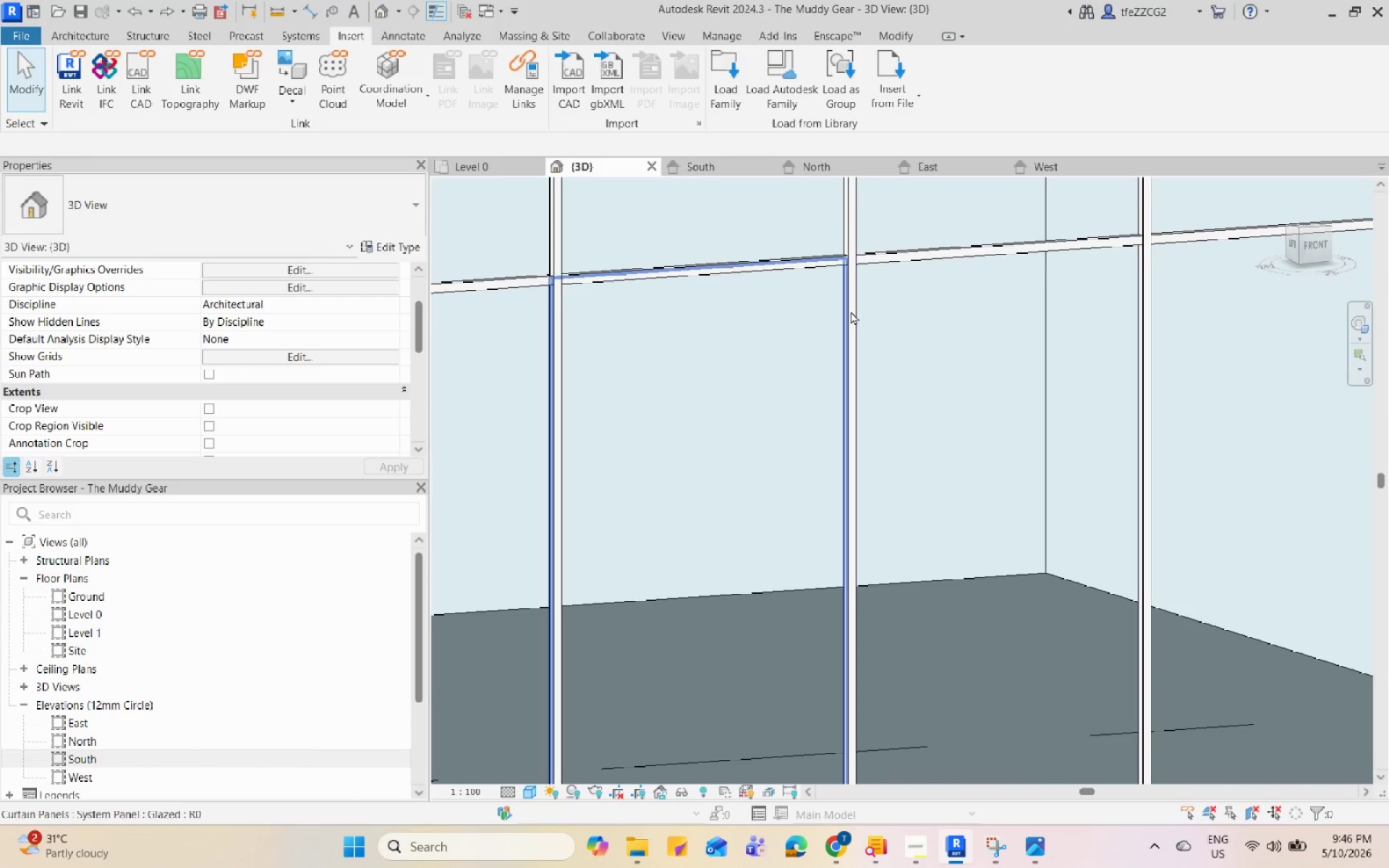 
left_click([851, 311])
 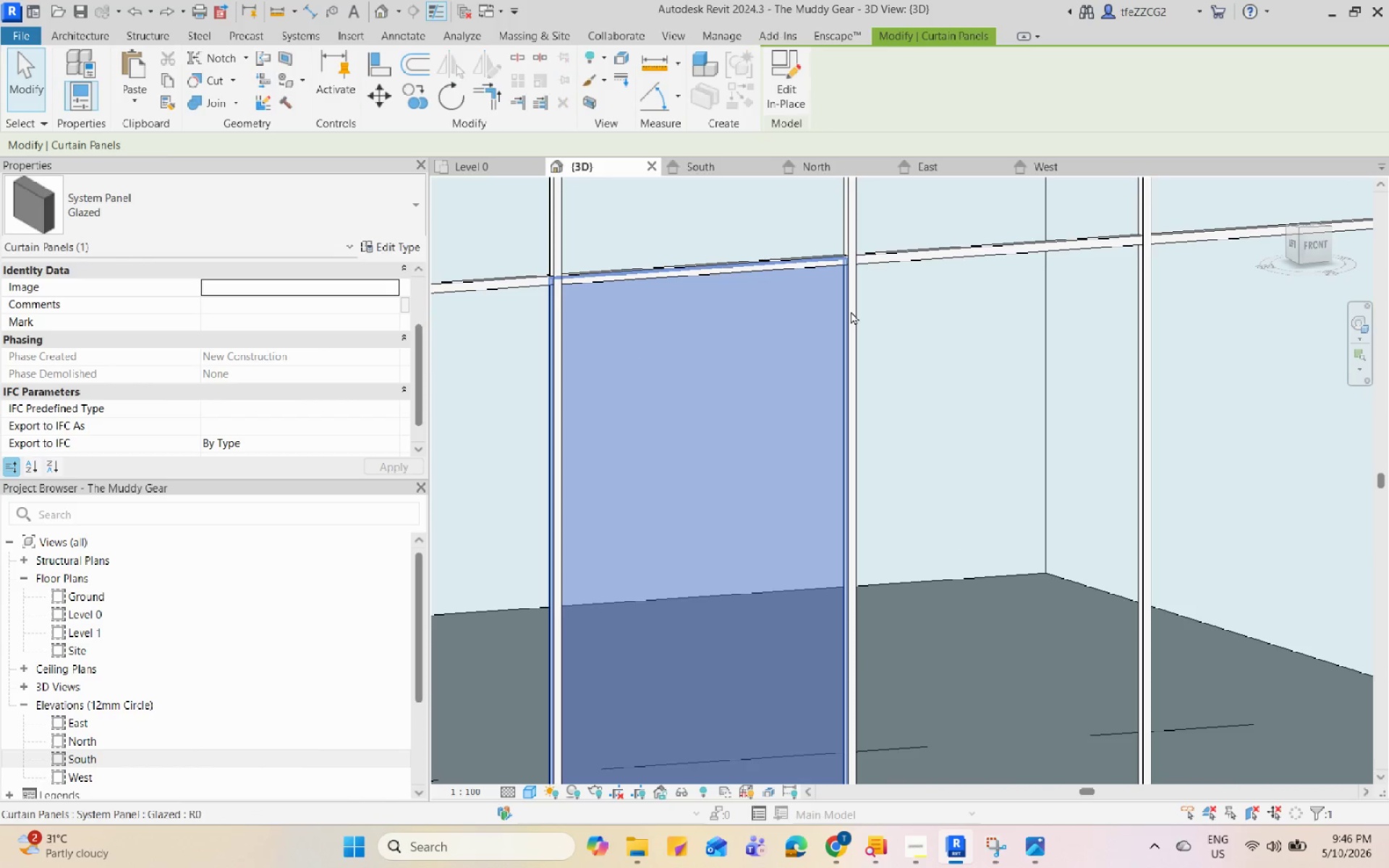 
scroll: coordinate [851, 311], scroll_direction: down, amount: 5.0
 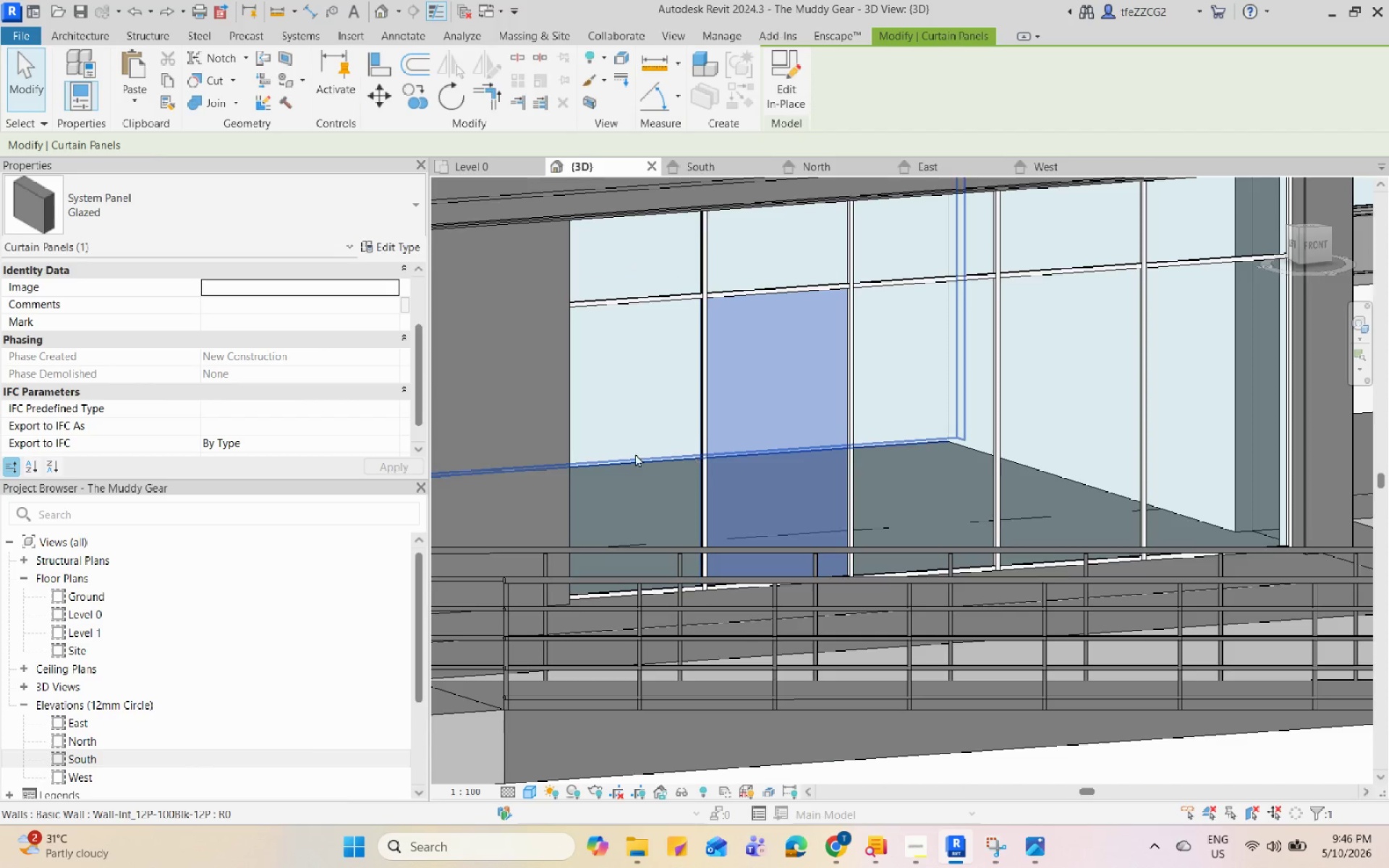 
left_click([378, 239])
 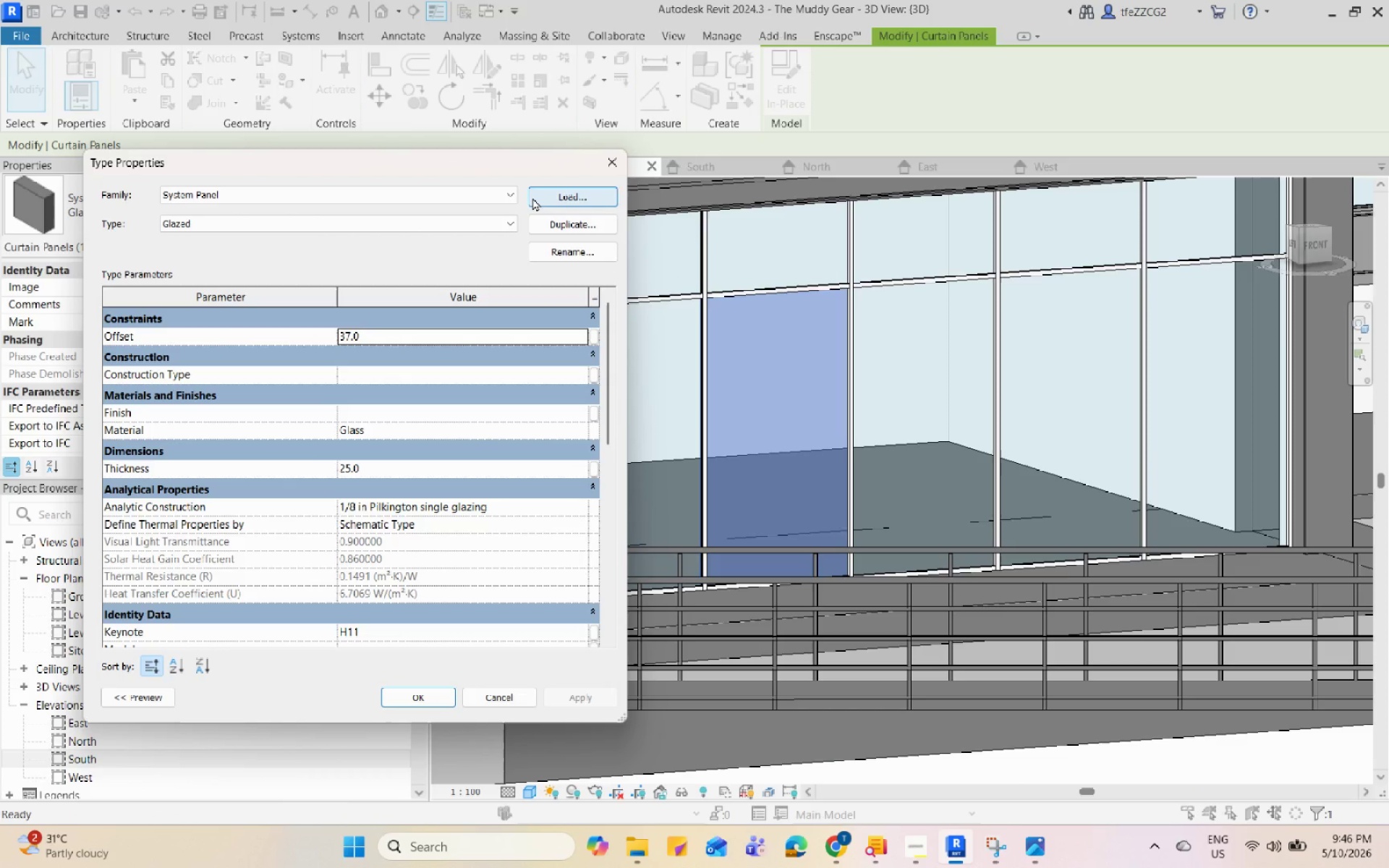 
left_click([613, 156])
 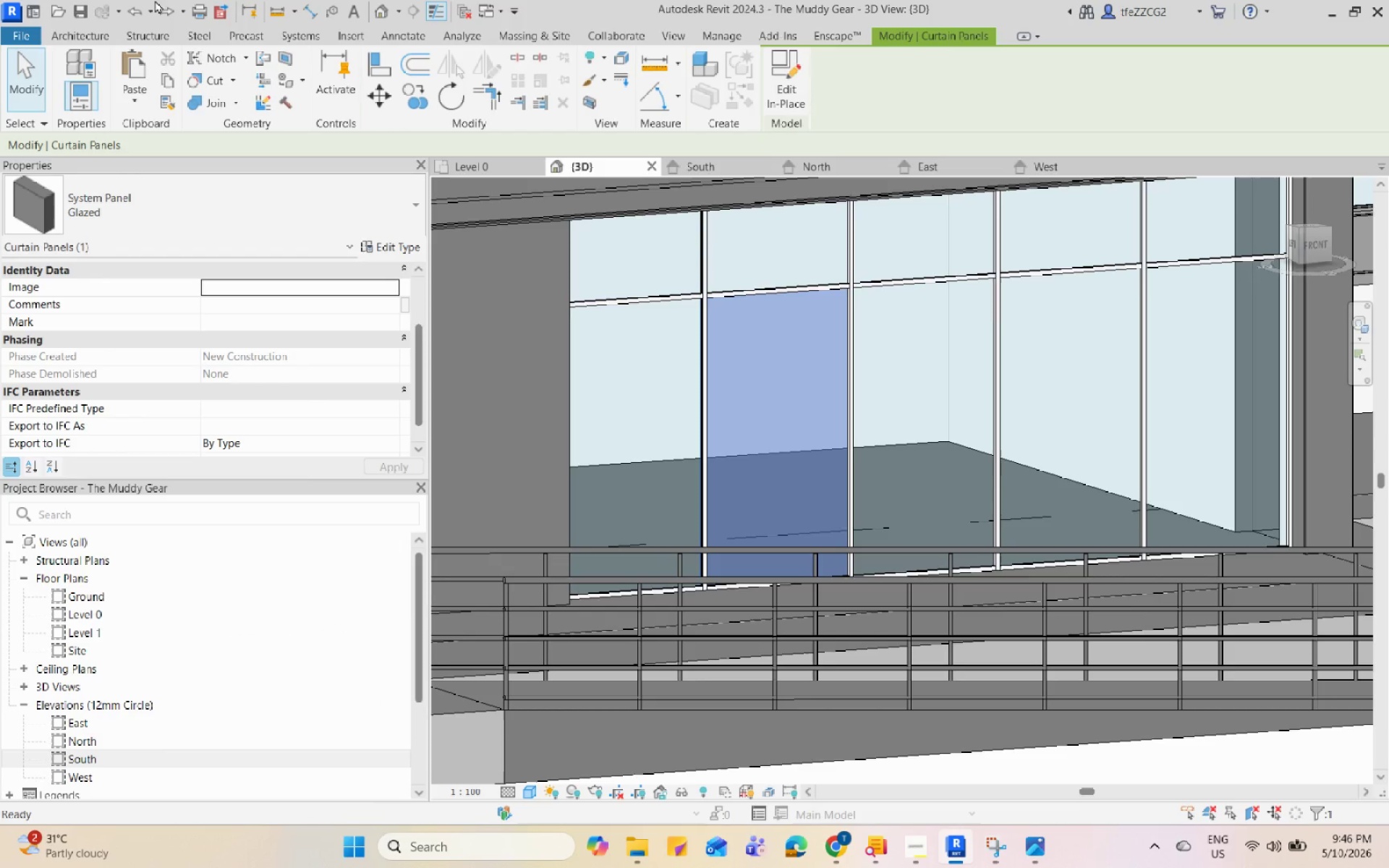 
key(Escape)
 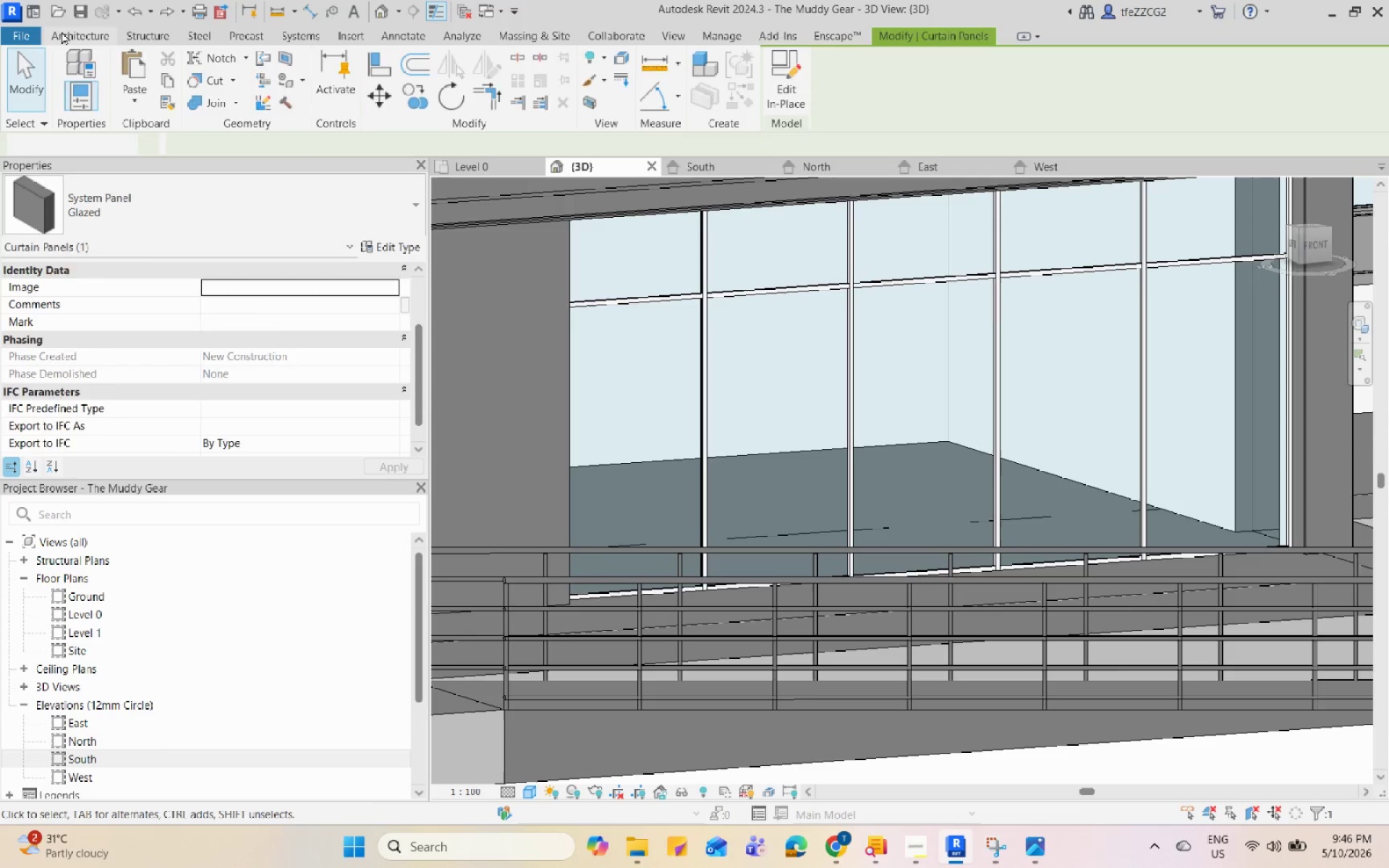 
left_click([61, 31])
 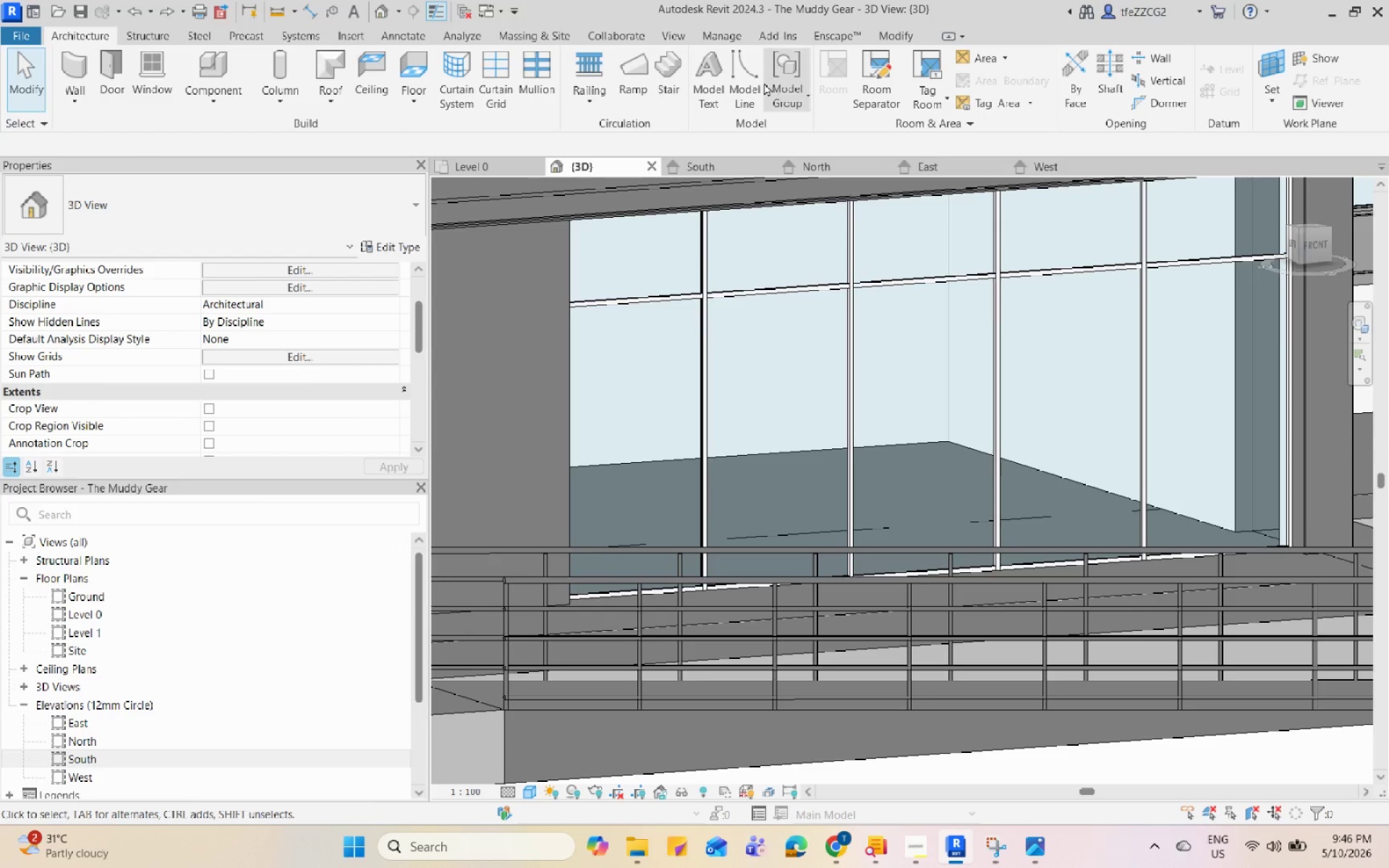 
mouse_move([467, 65])
 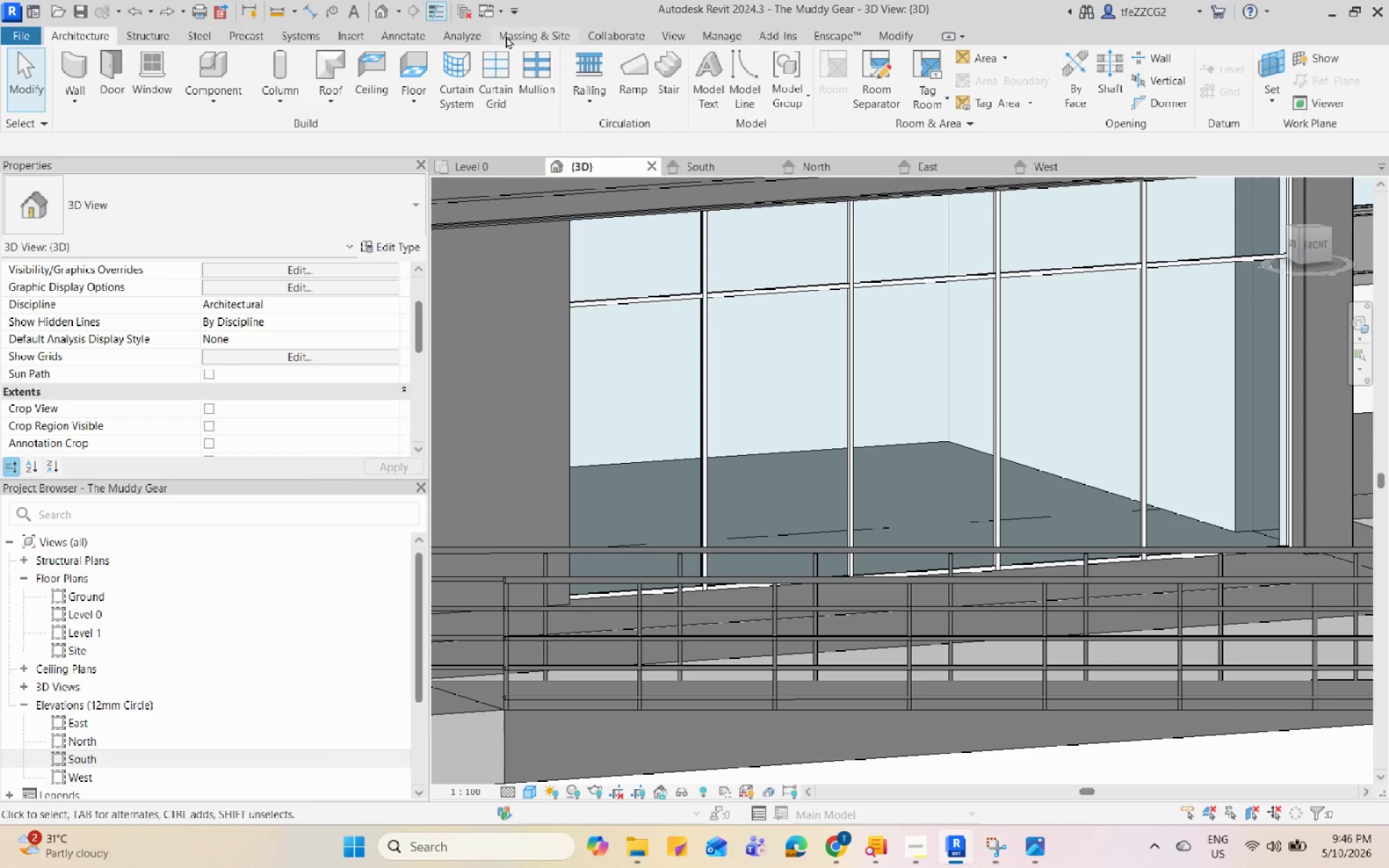 
left_click([367, 38])
 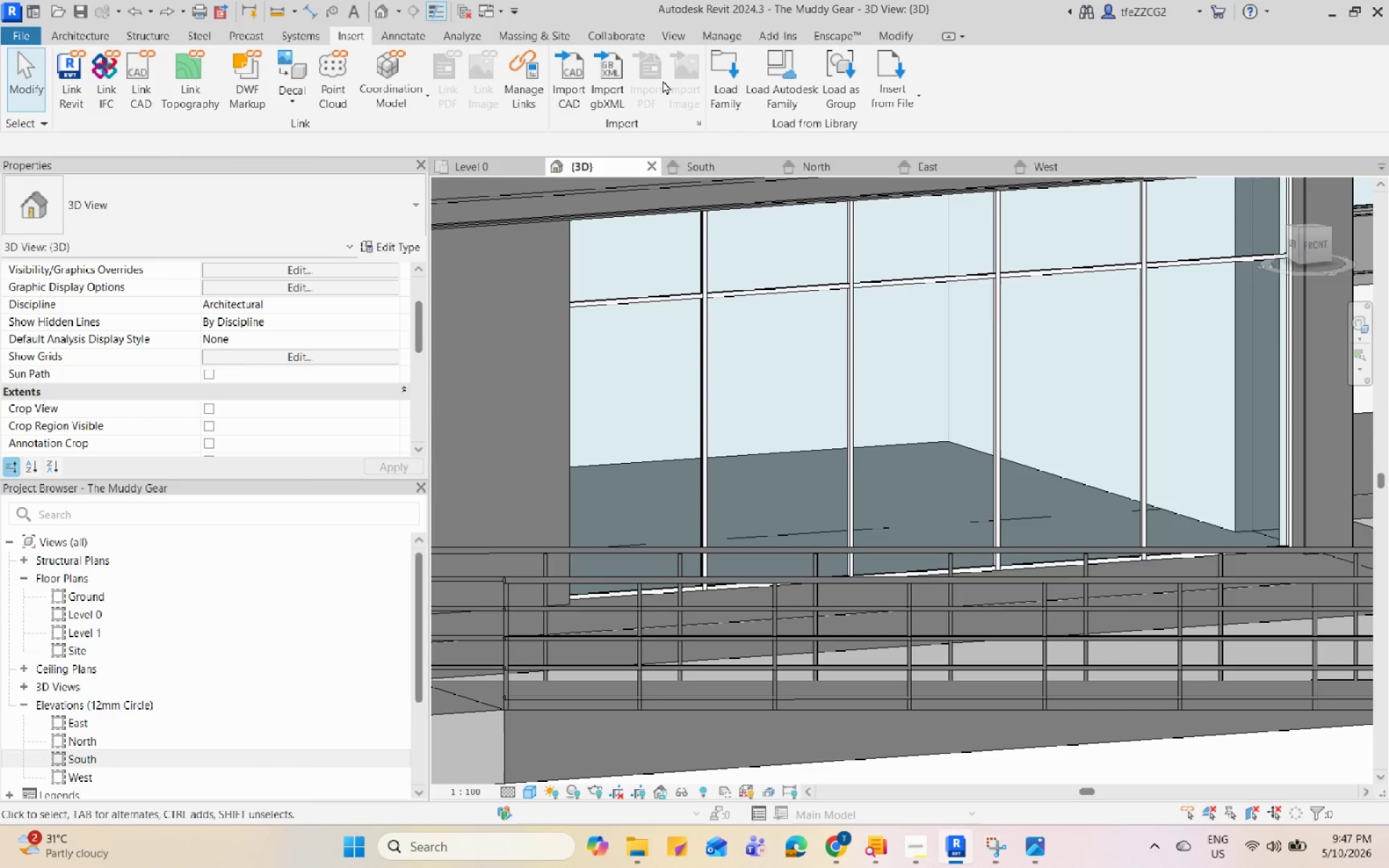 
left_click([726, 77])
 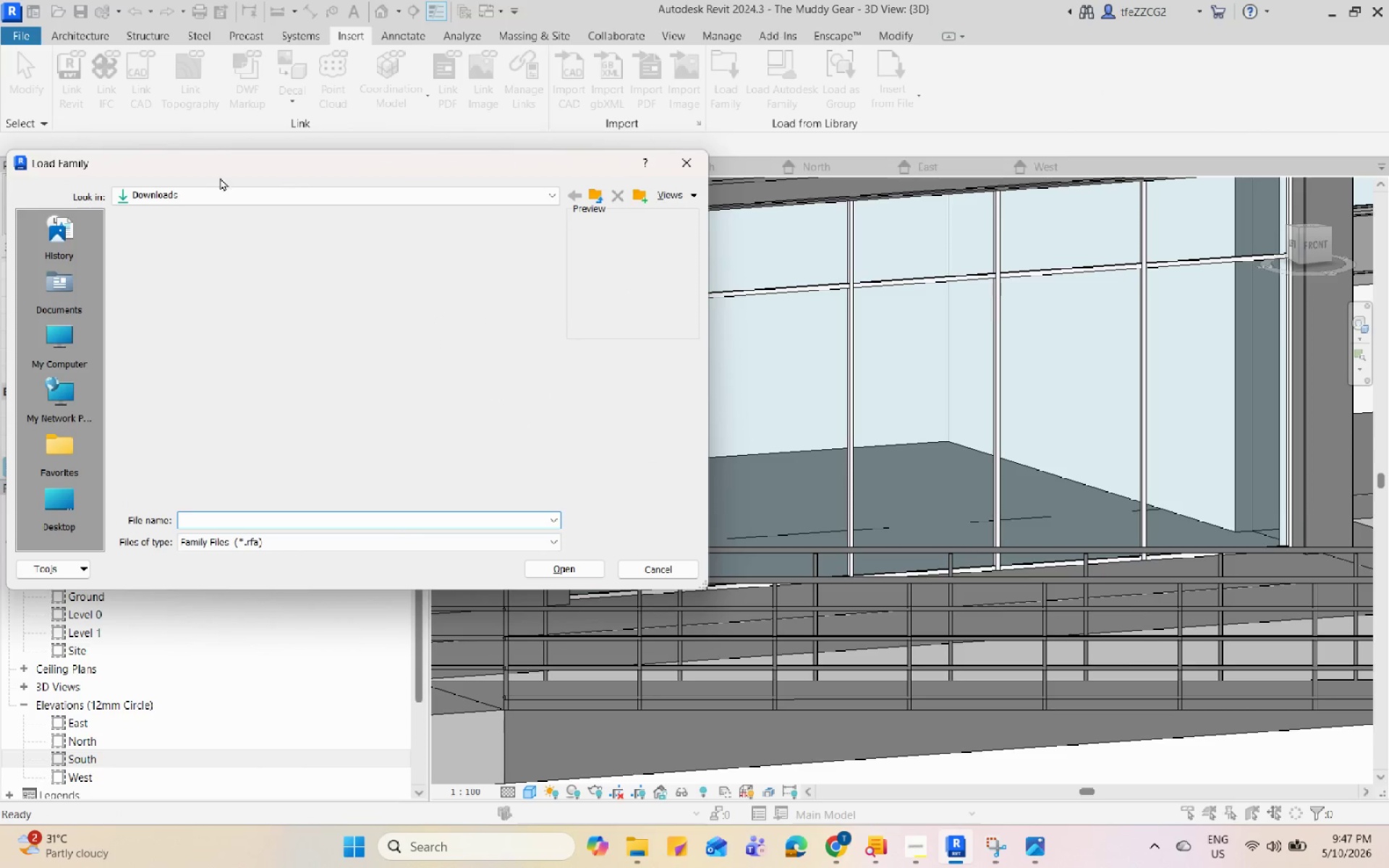 
scroll: coordinate [176, 244], scroll_direction: up, amount: 3.0
 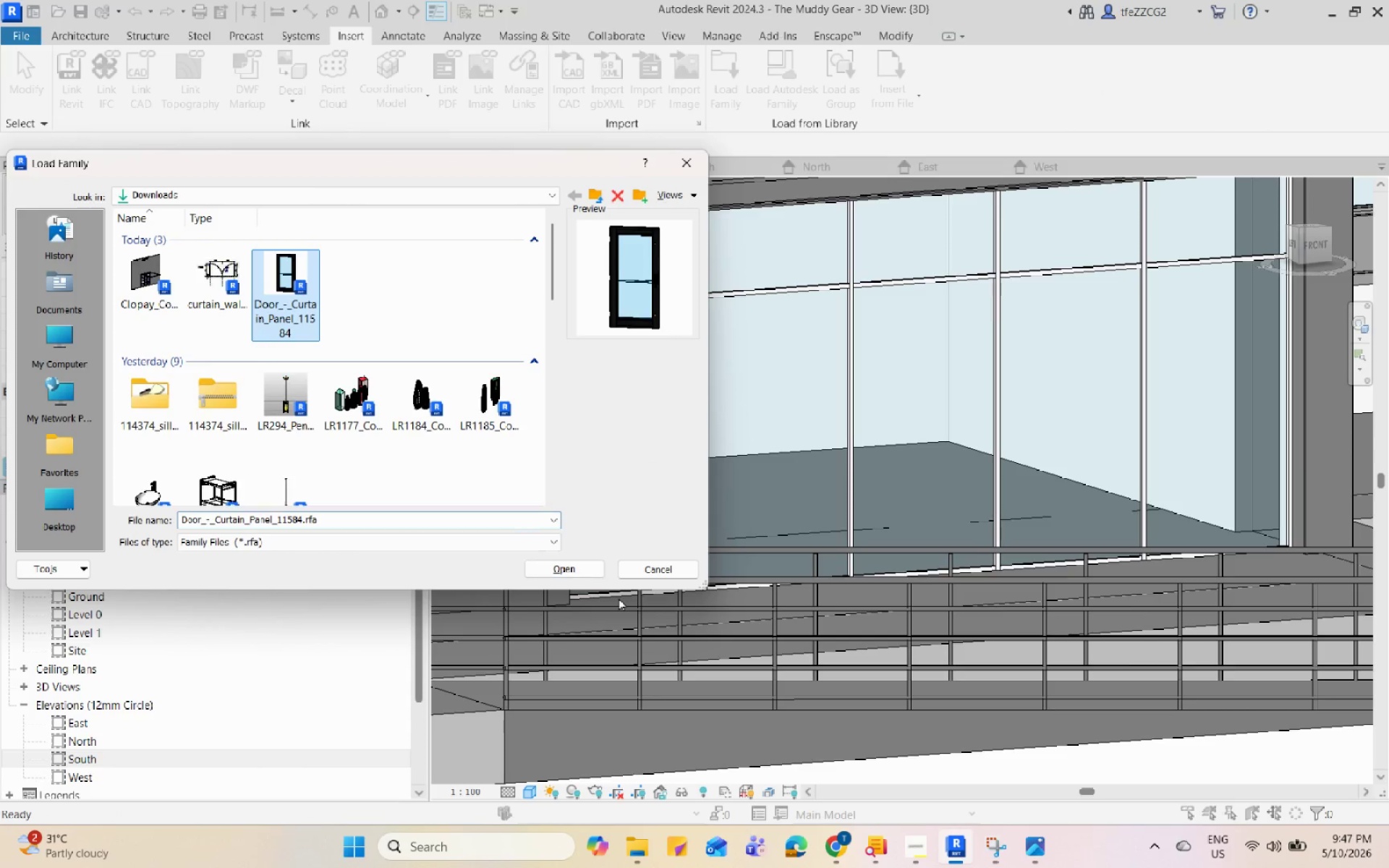 
left_click([597, 574])
 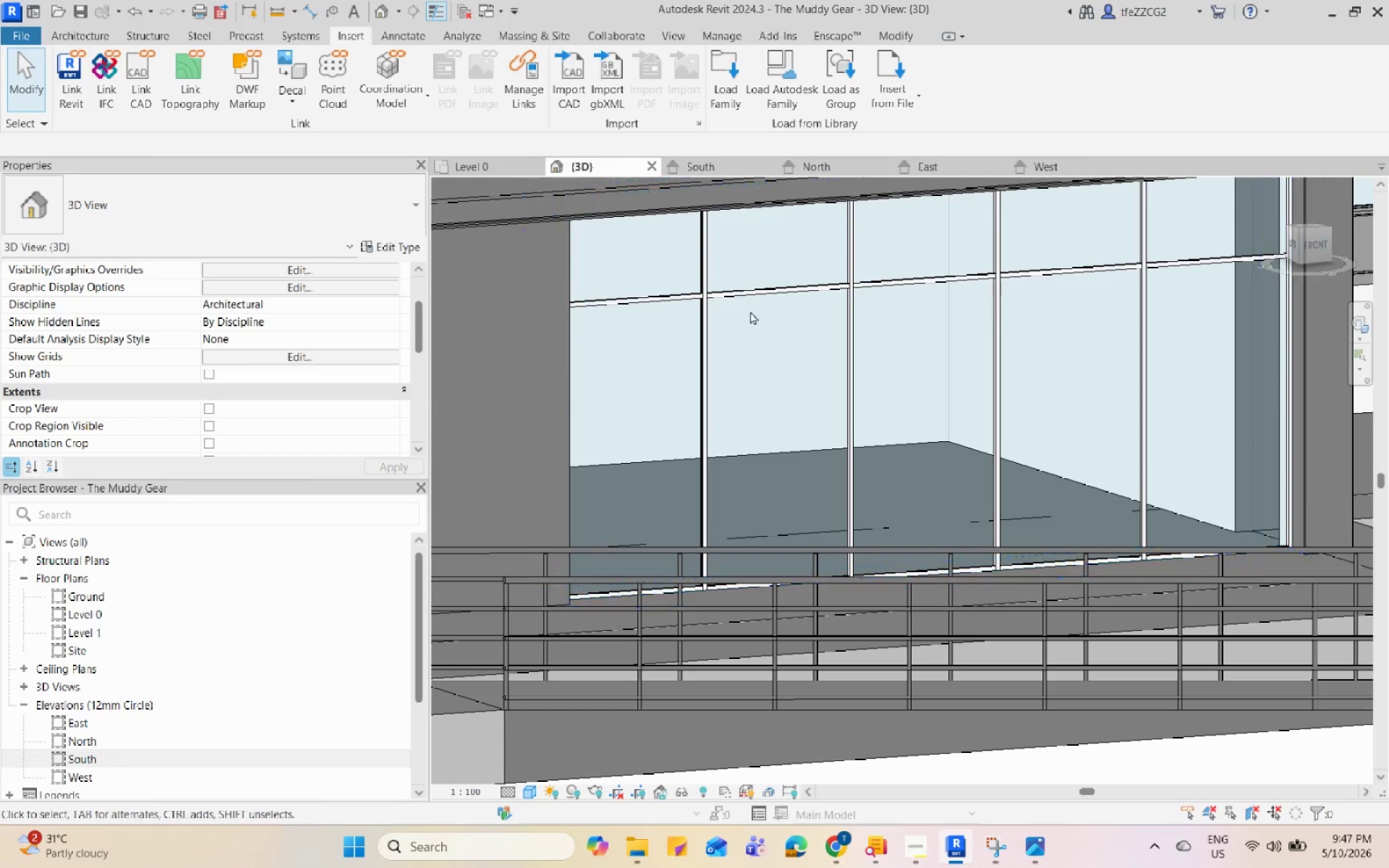 
wait(7.95)
 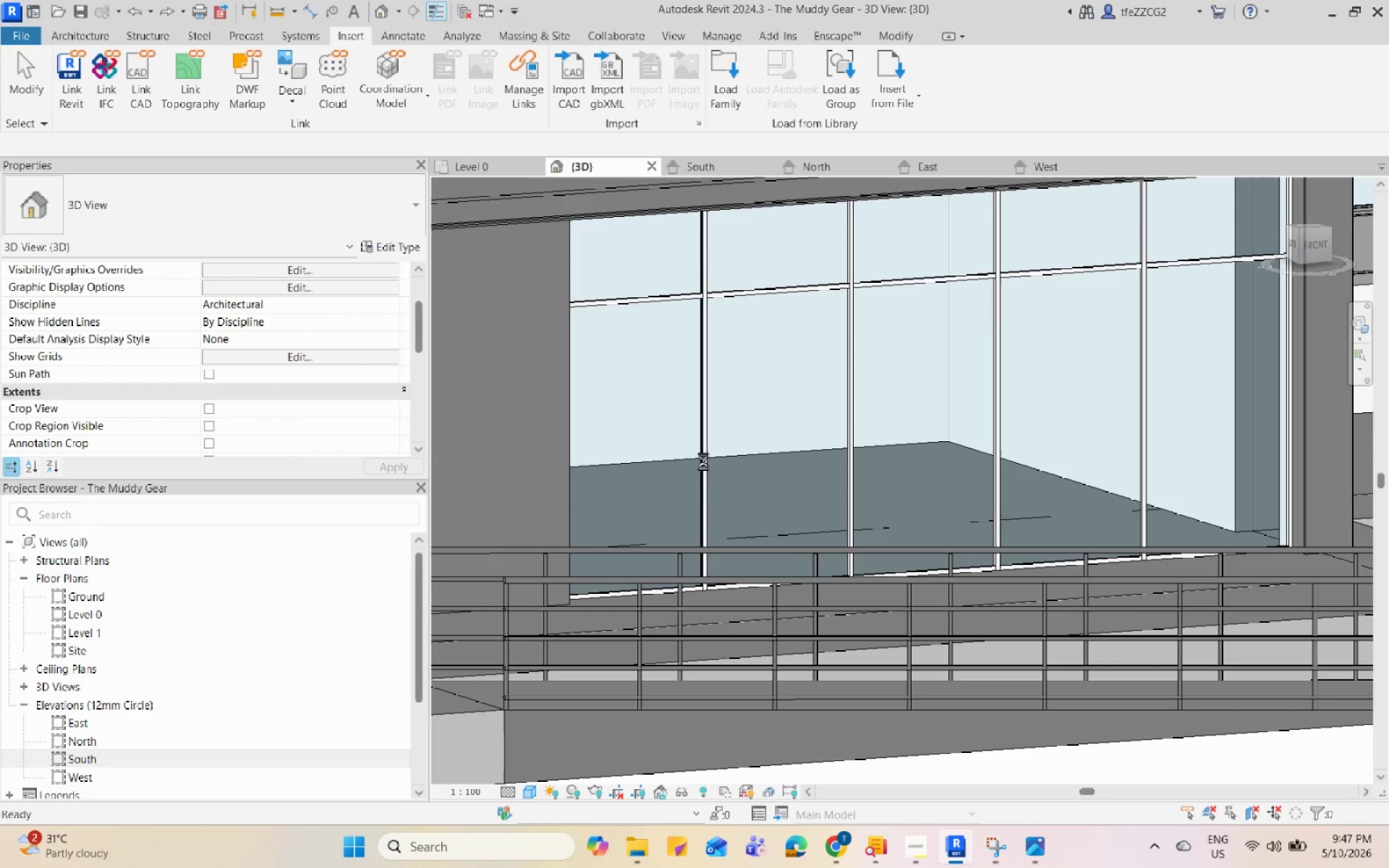 
scroll: coordinate [851, 294], scroll_direction: up, amount: 4.0
 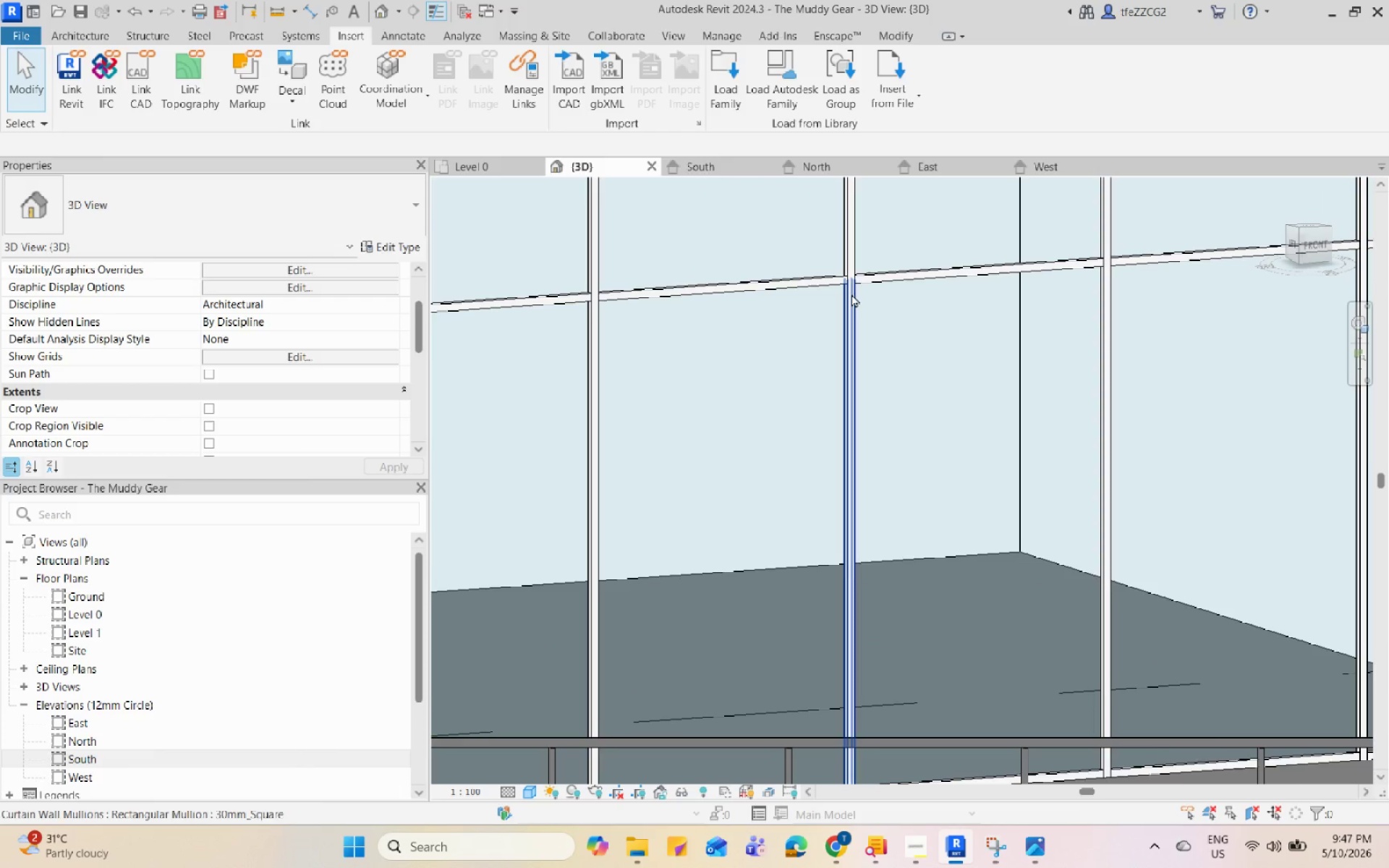 
hold_key(key=ShiftLeft, duration=1.03)
 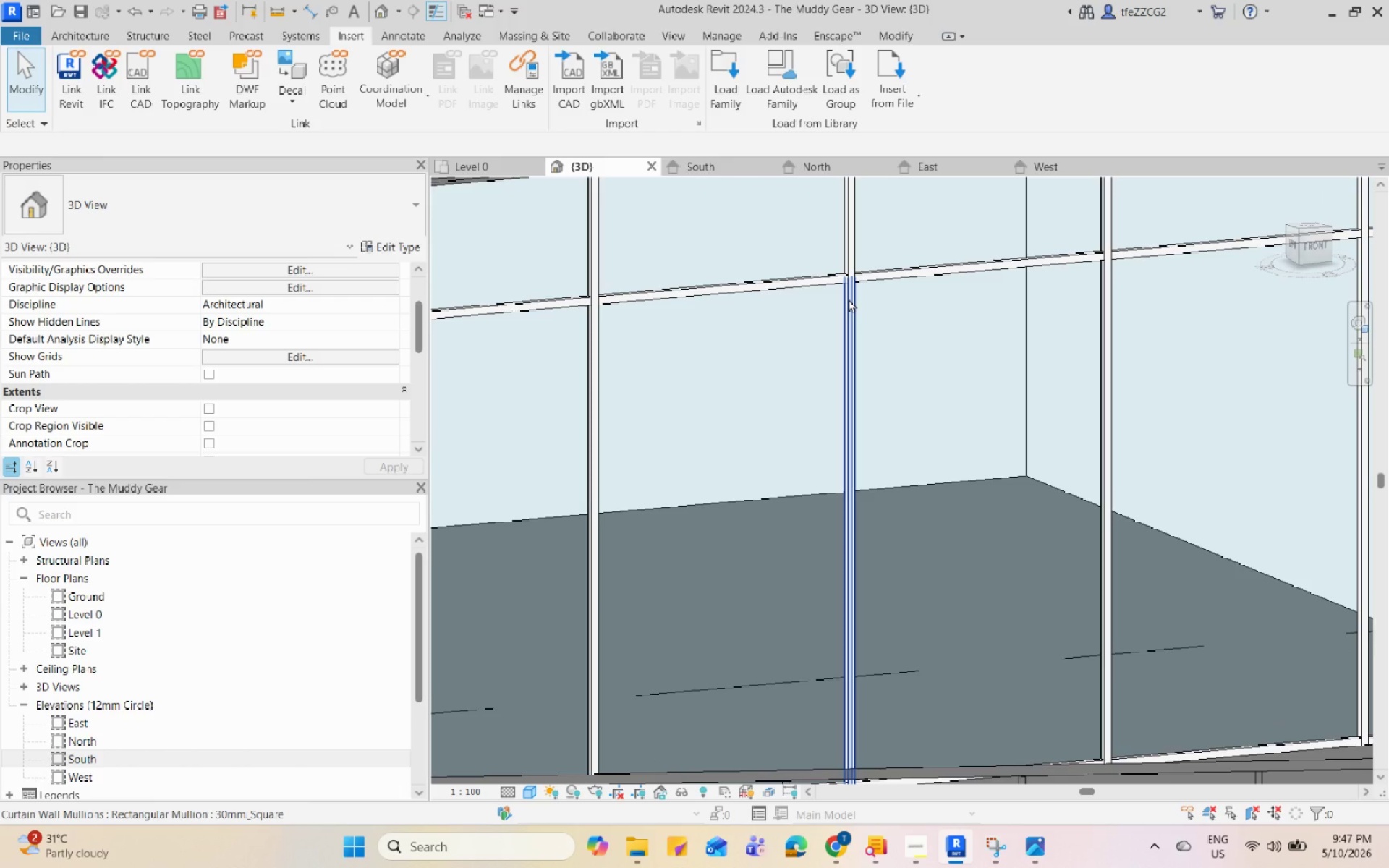 
key(Tab)
 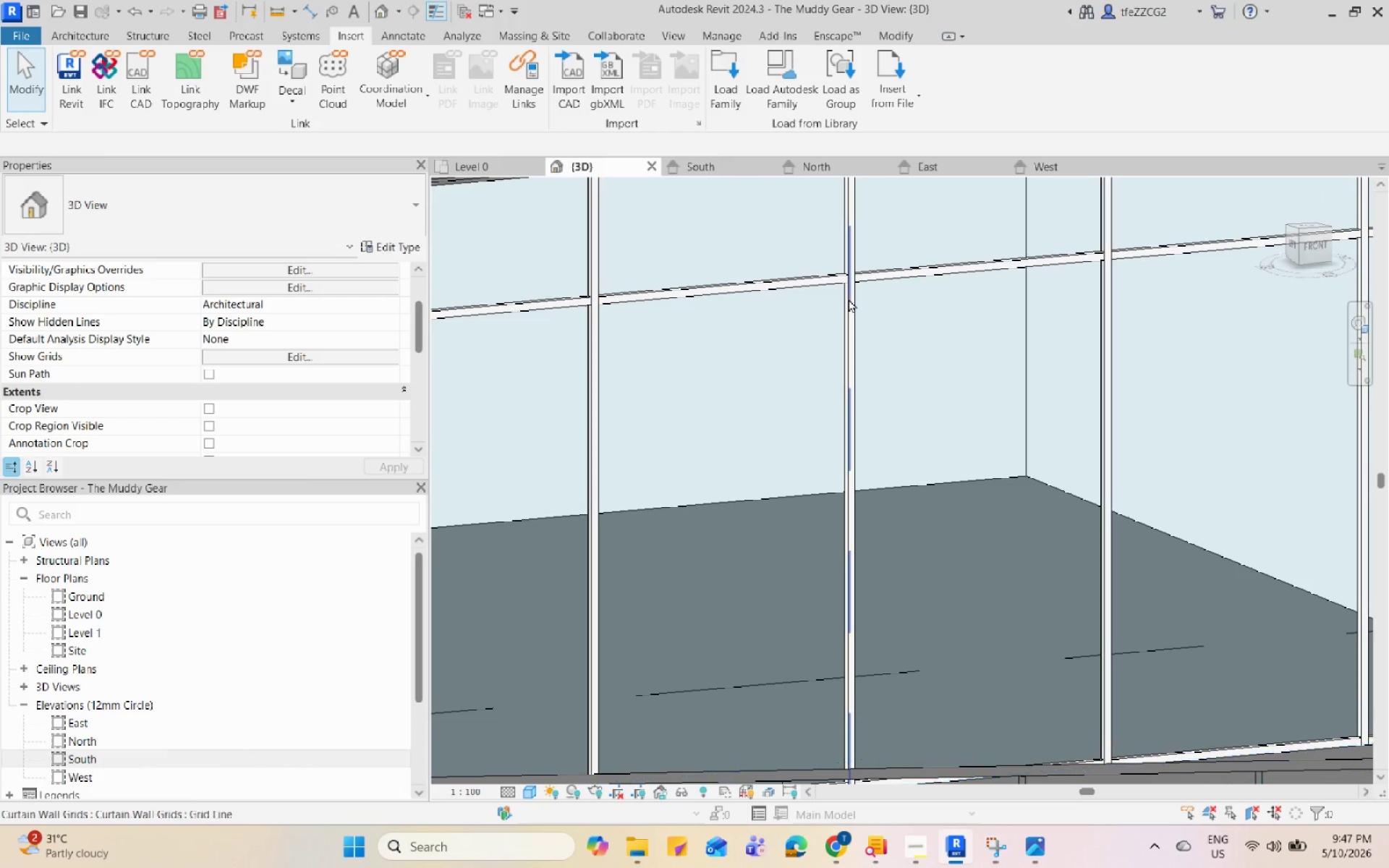 
key(Tab)
 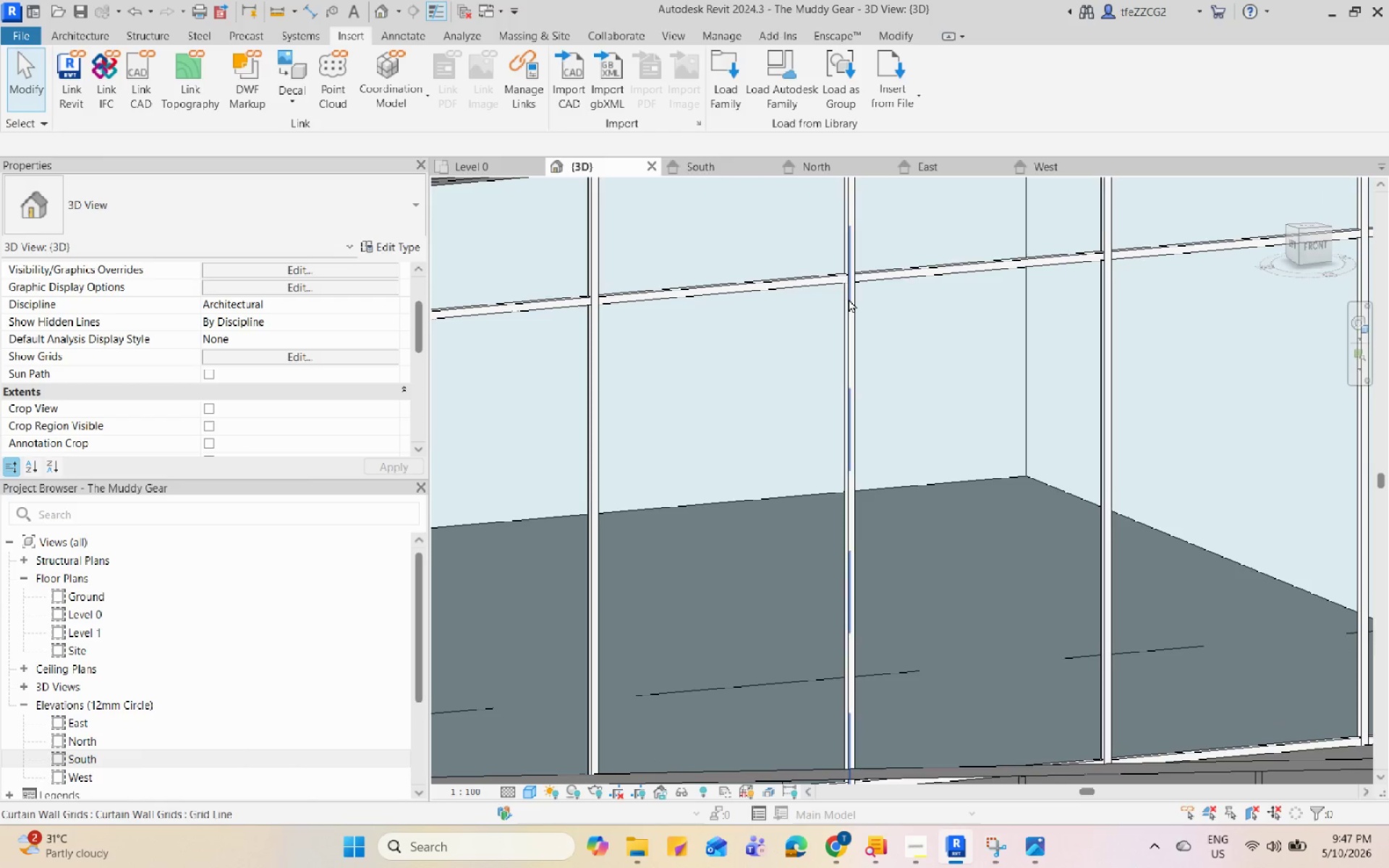 
key(Tab)
 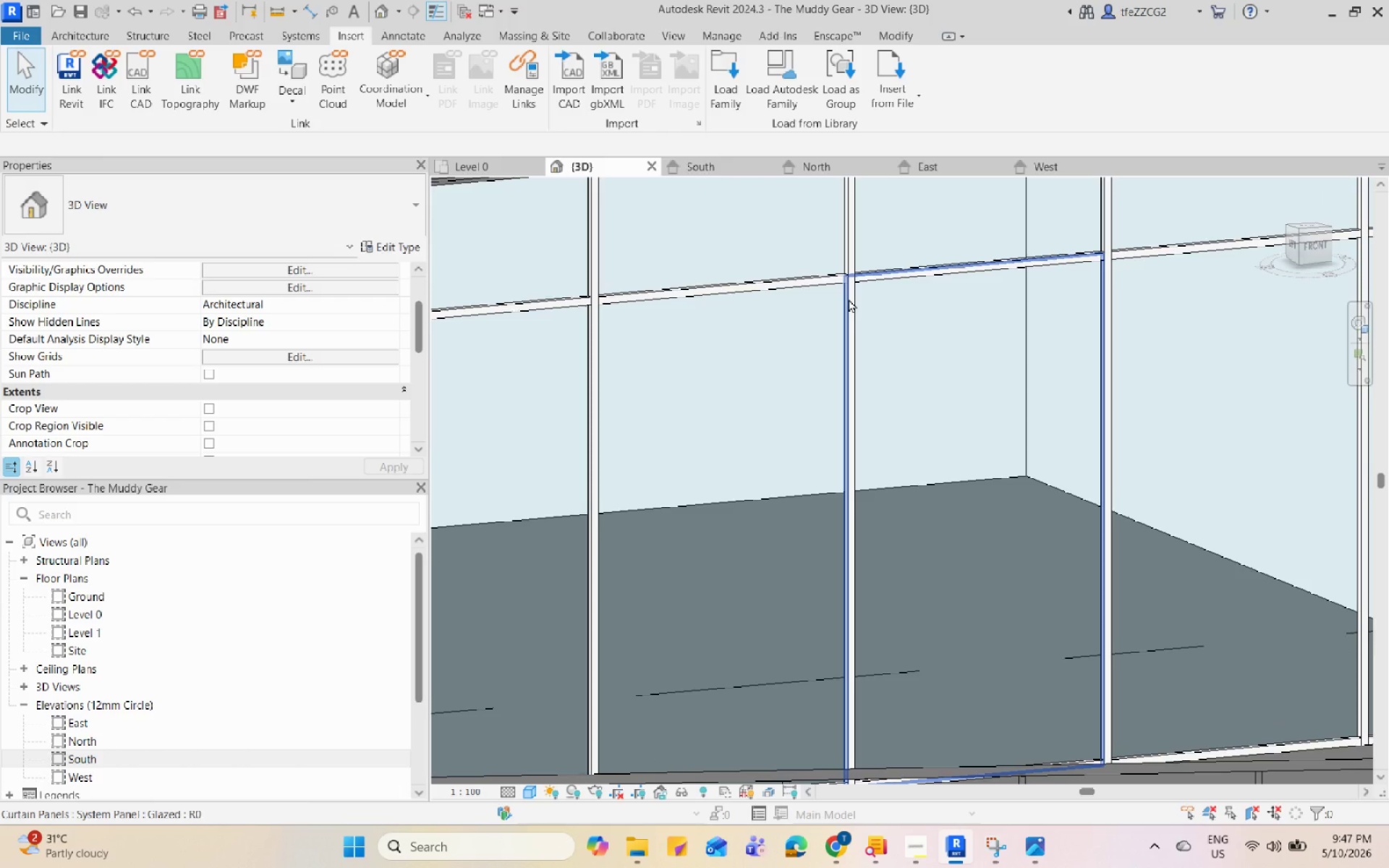 
key(Tab)
 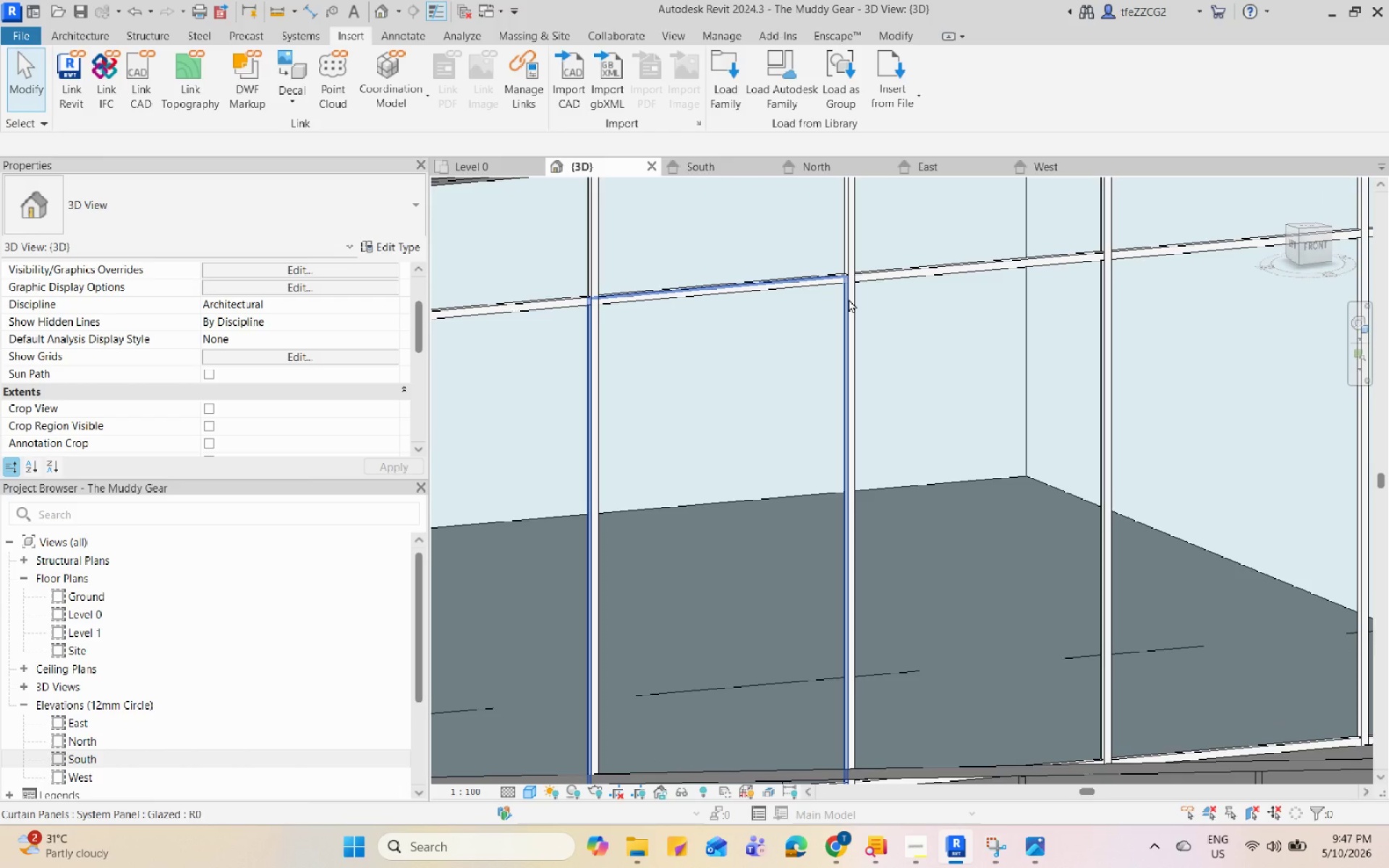 
left_click([849, 299])
 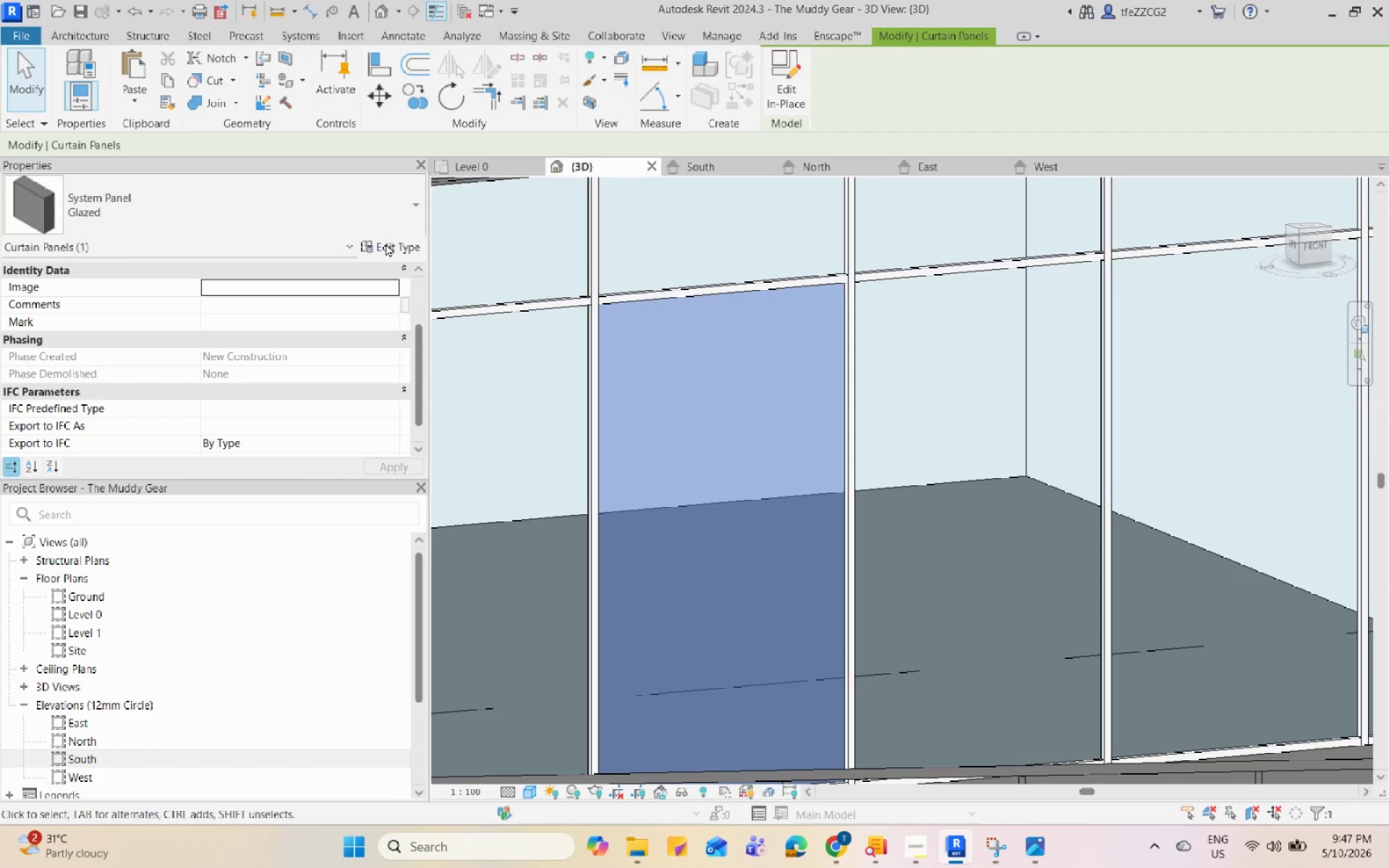 
left_click([394, 250])
 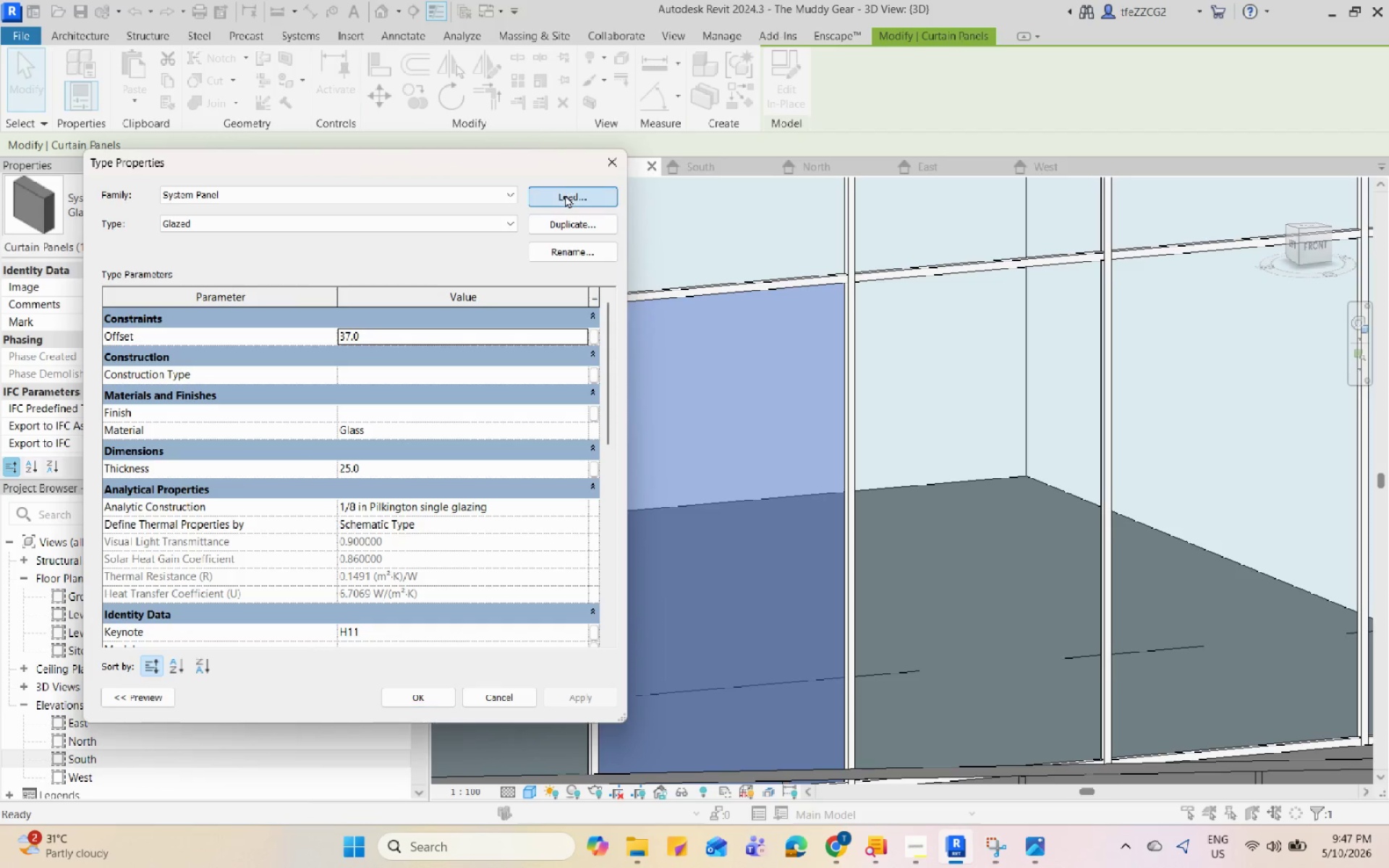 
scroll: coordinate [328, 281], scroll_direction: up, amount: 4.0
 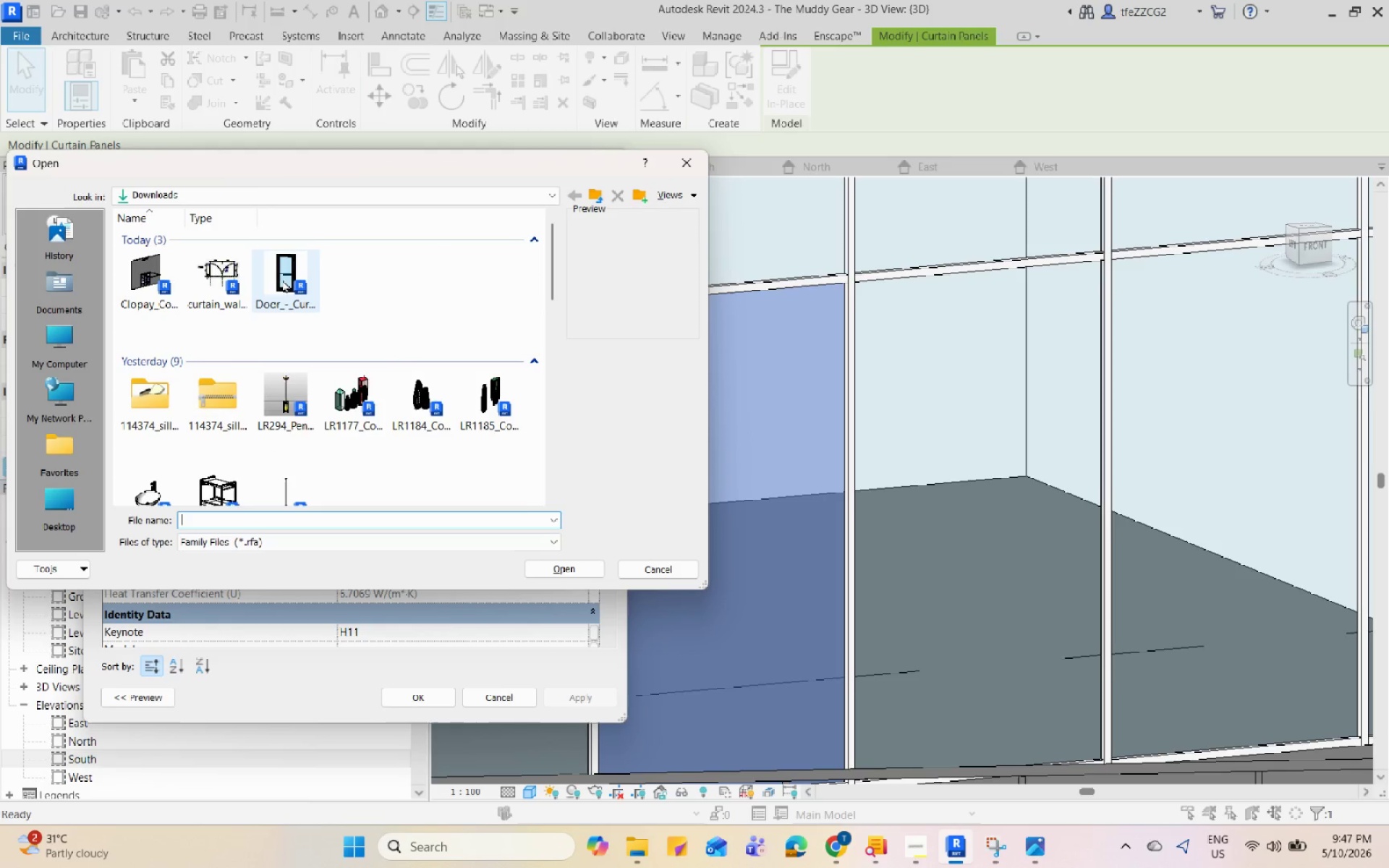 
left_click([283, 279])
 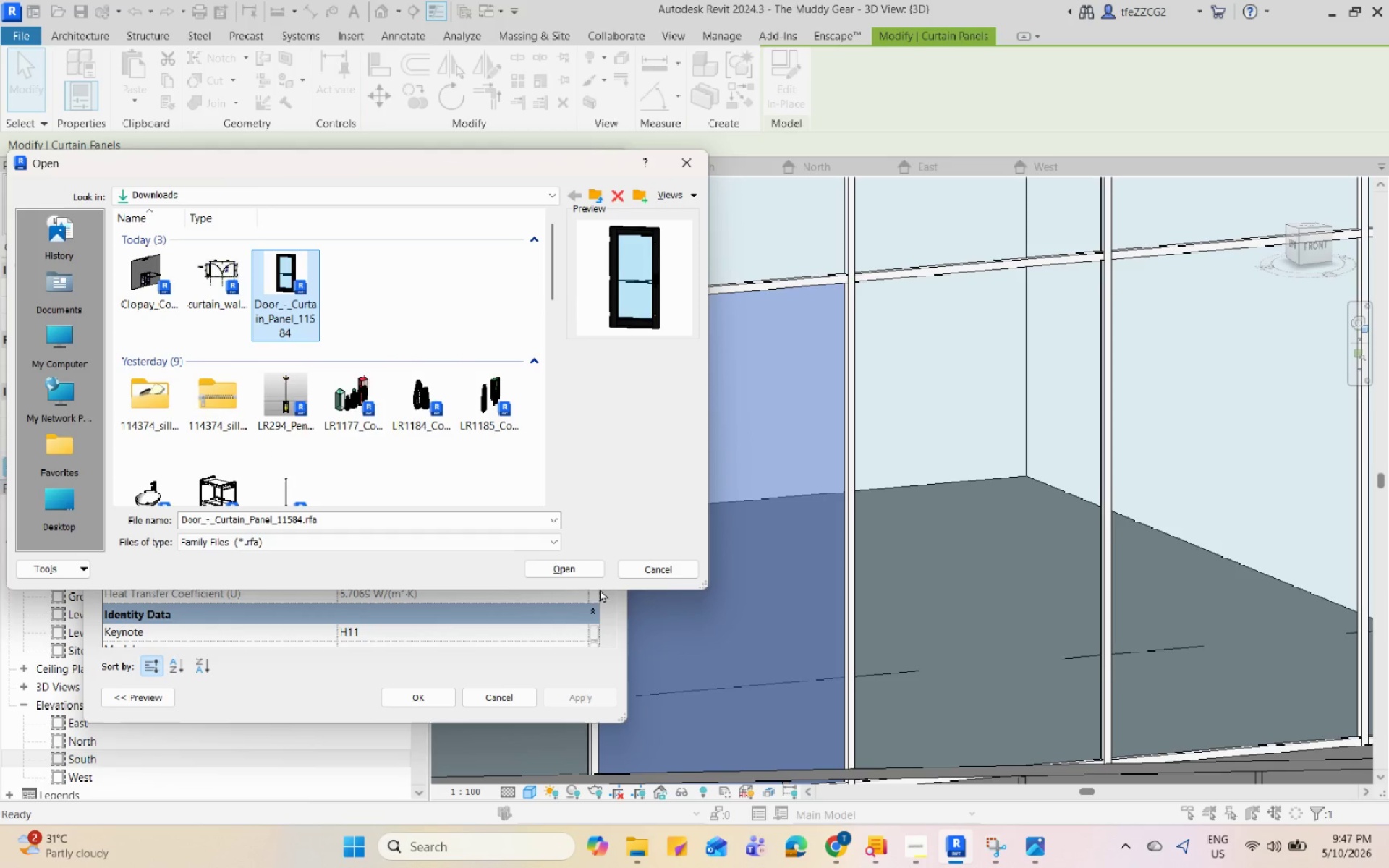 
left_click([588, 574])
 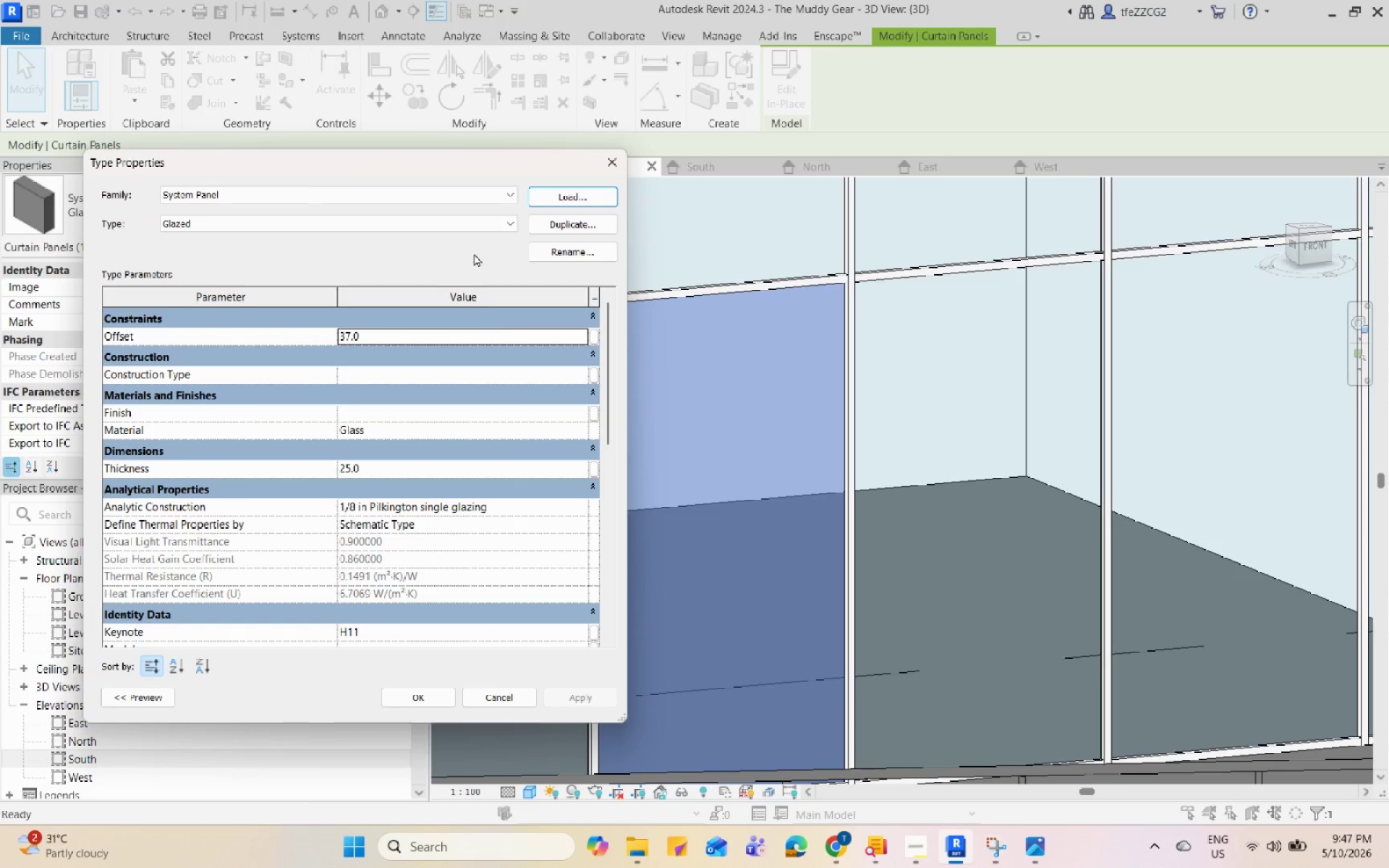 
double_click([512, 228])
 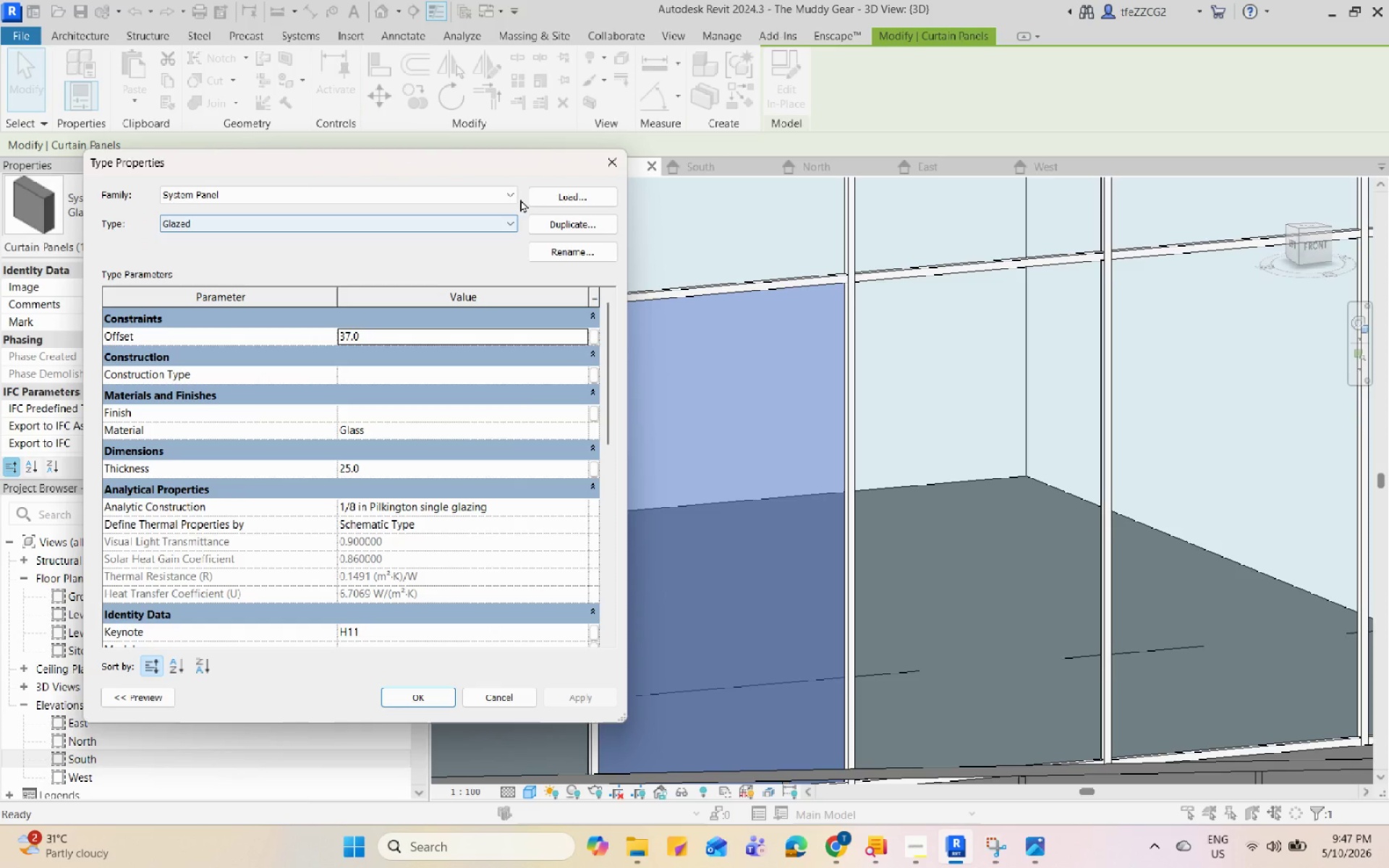 
triple_click([520, 199])
 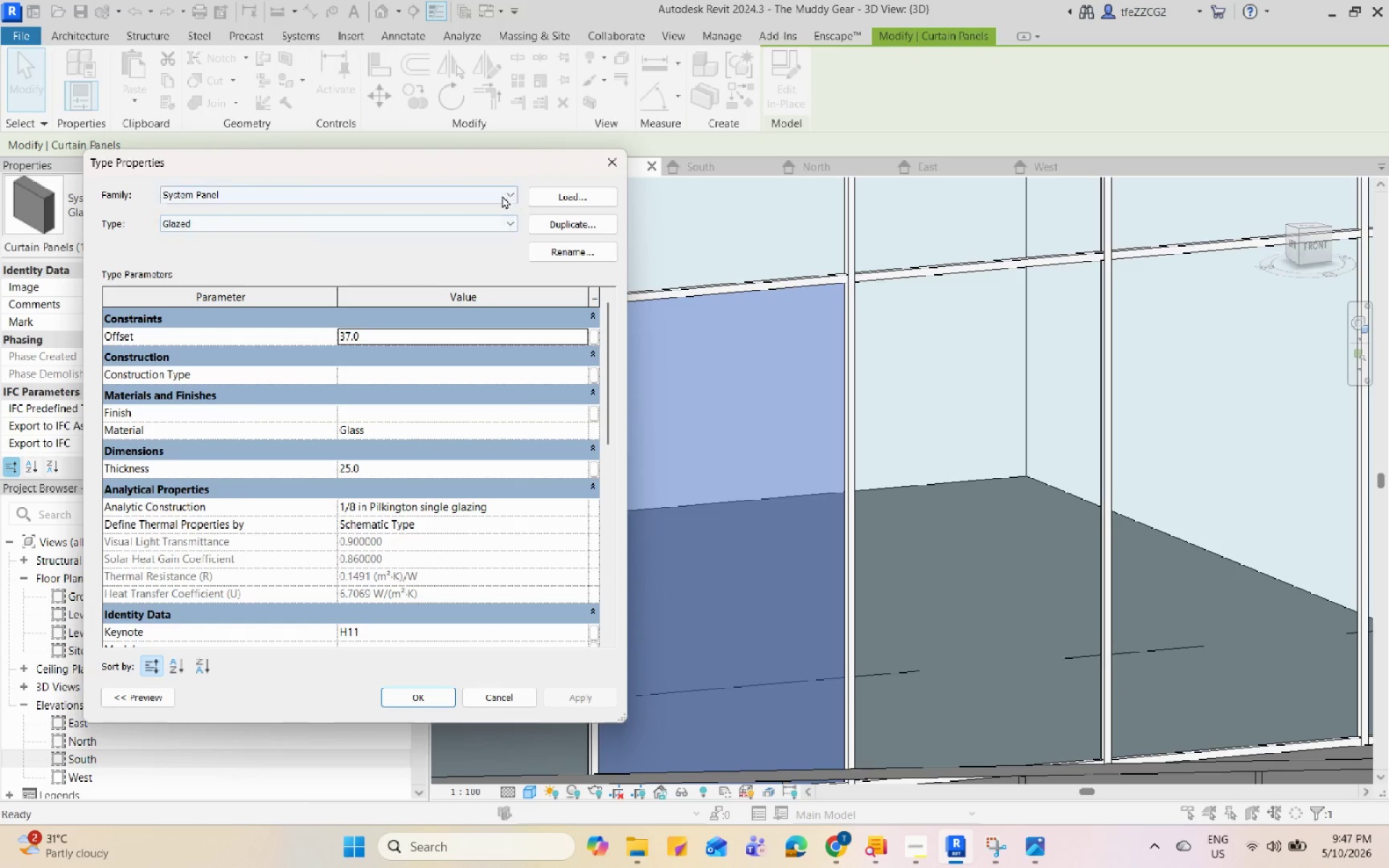 
triple_click([502, 195])
 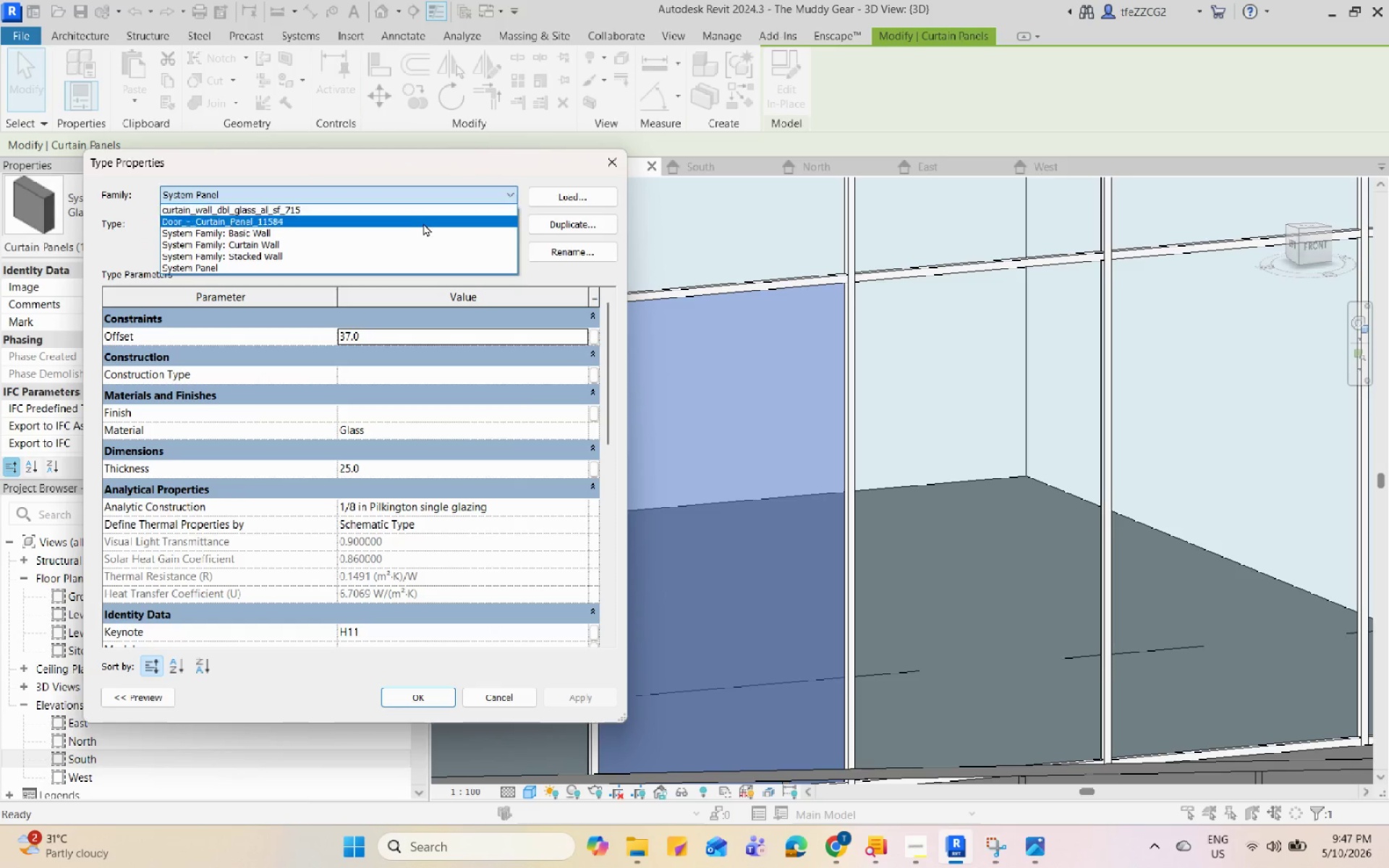 
scroll: coordinate [423, 223], scroll_direction: up, amount: 4.0
 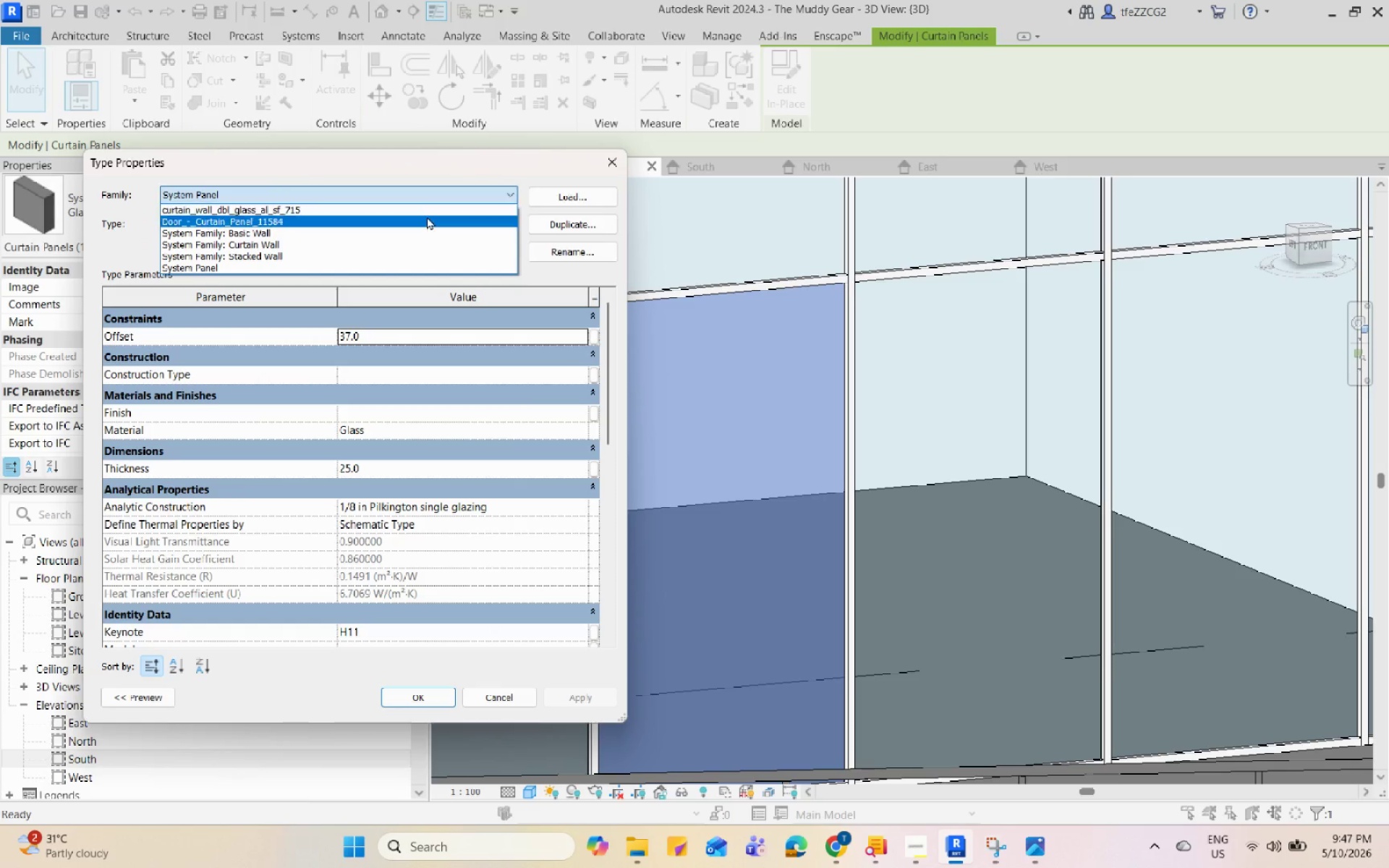 
left_click([426, 216])
 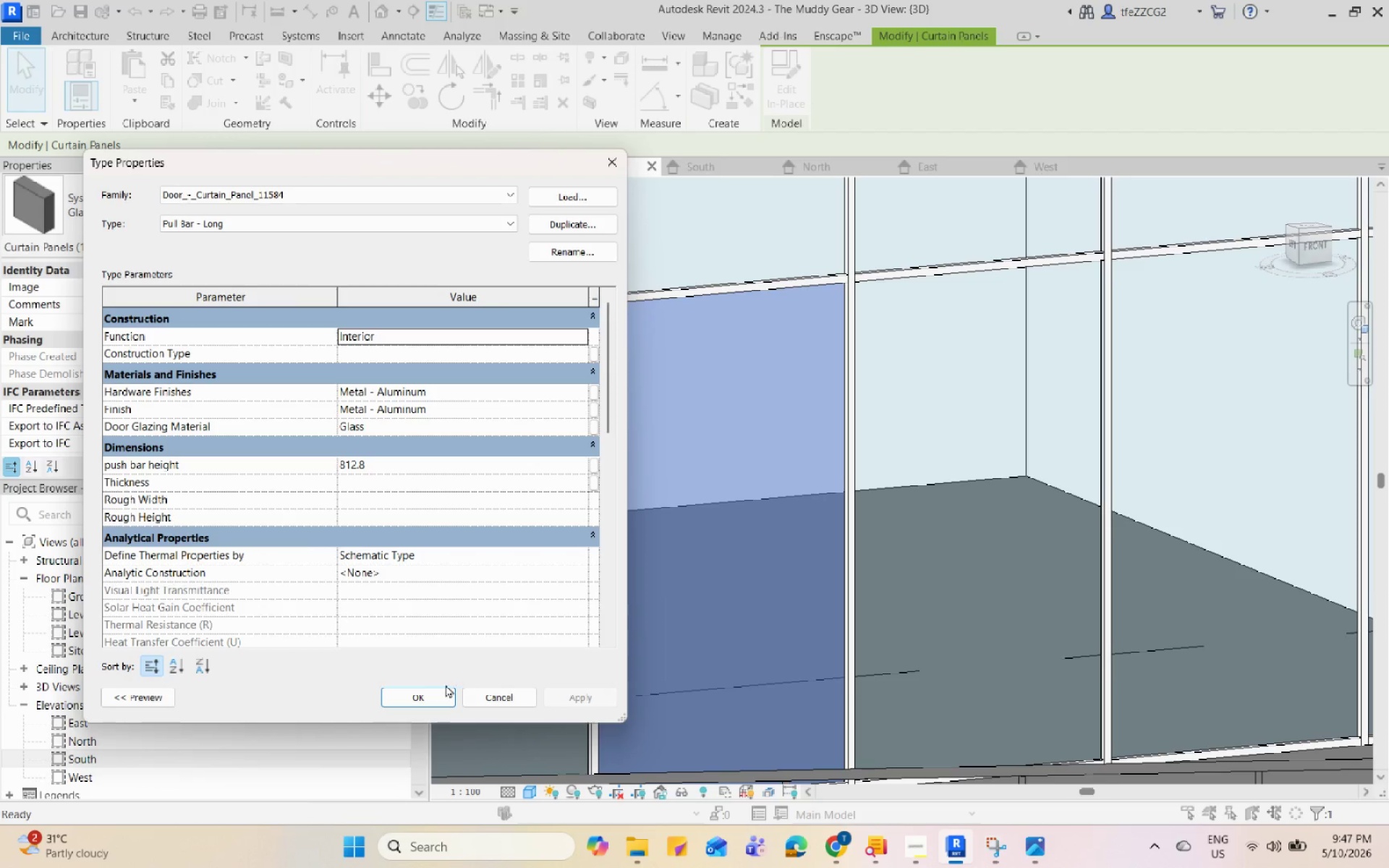 
left_click([435, 699])
 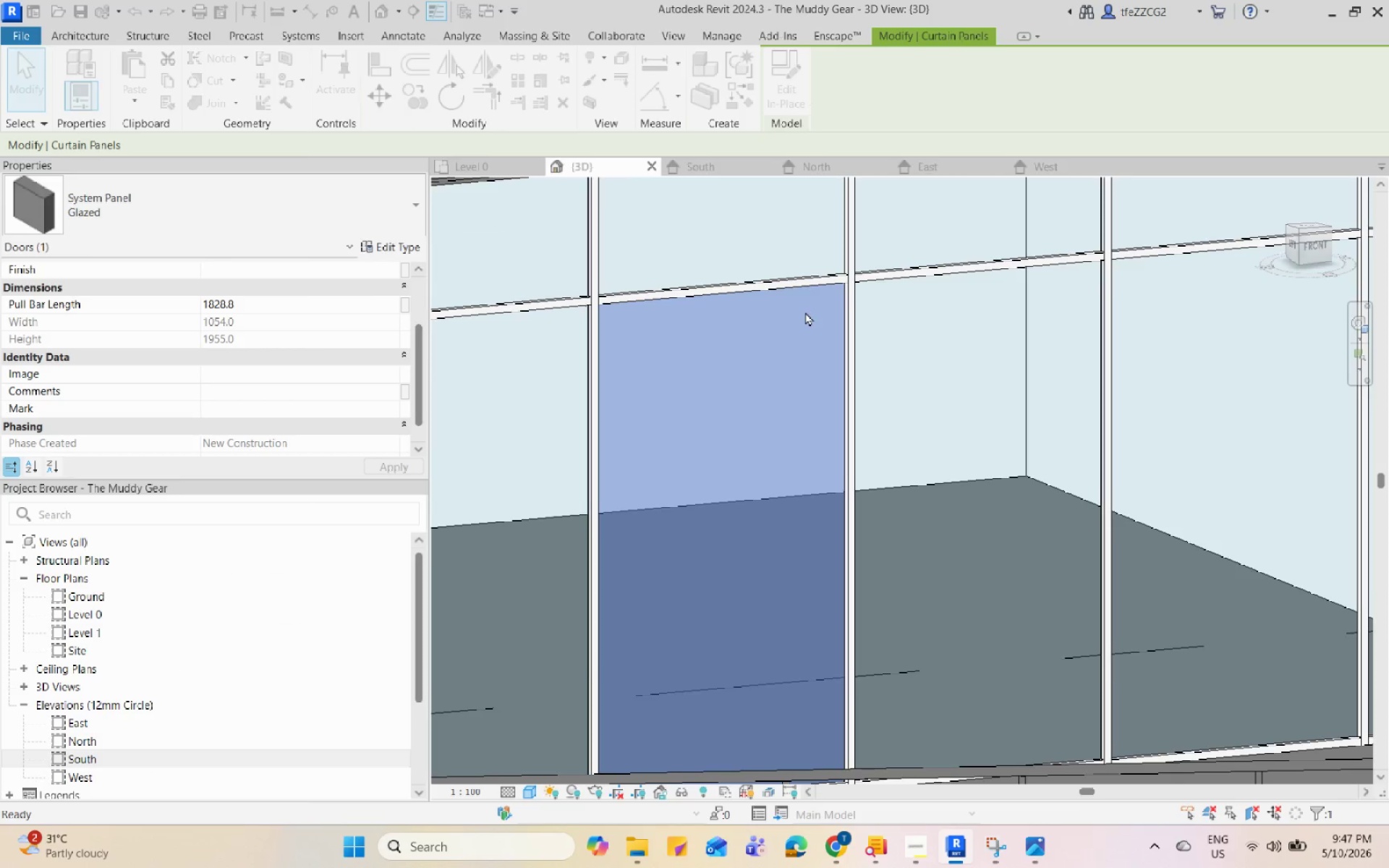 
hold_key(key=ShiftLeft, duration=1.17)
 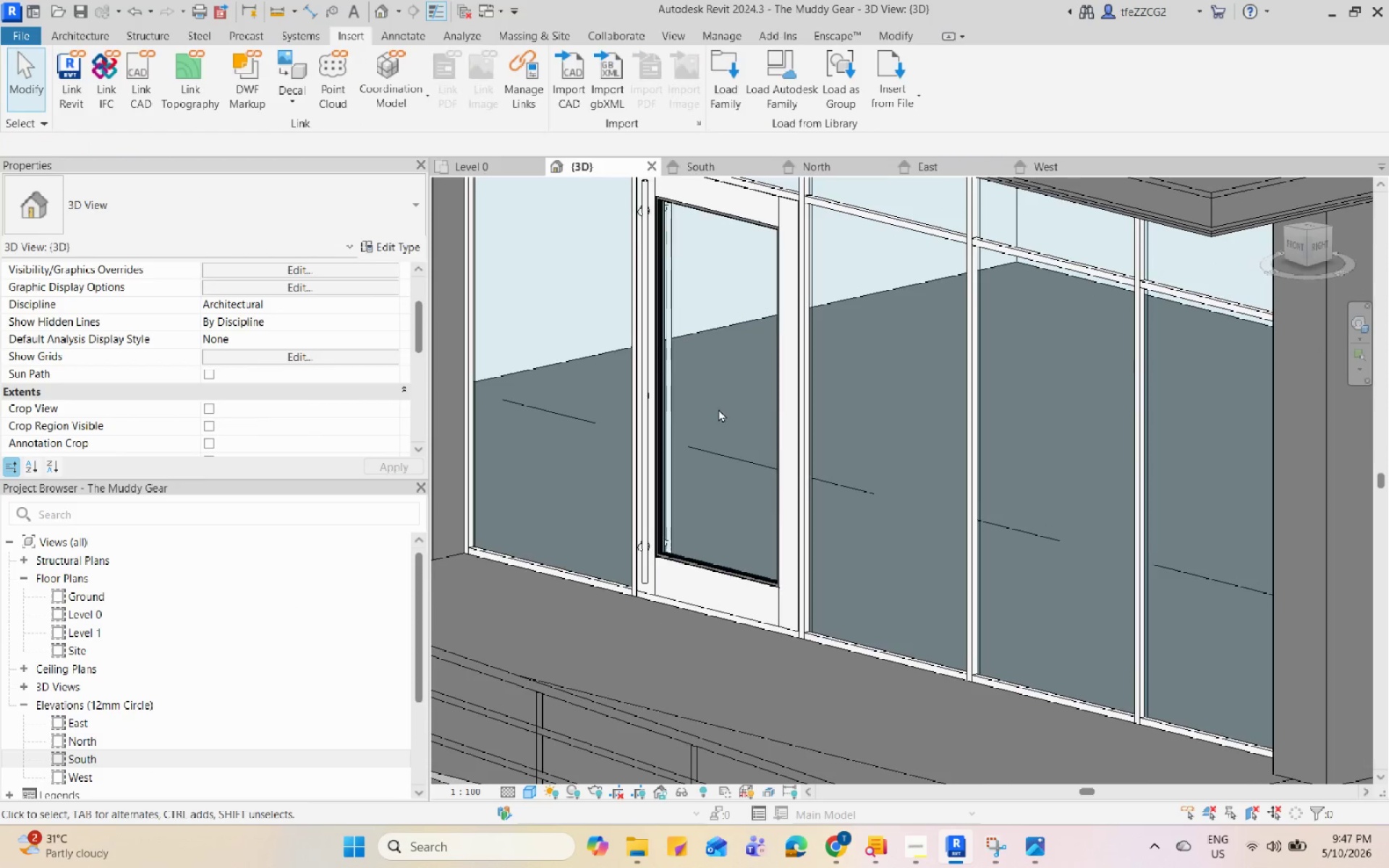 
scroll: coordinate [808, 474], scroll_direction: none, amount: 0.0
 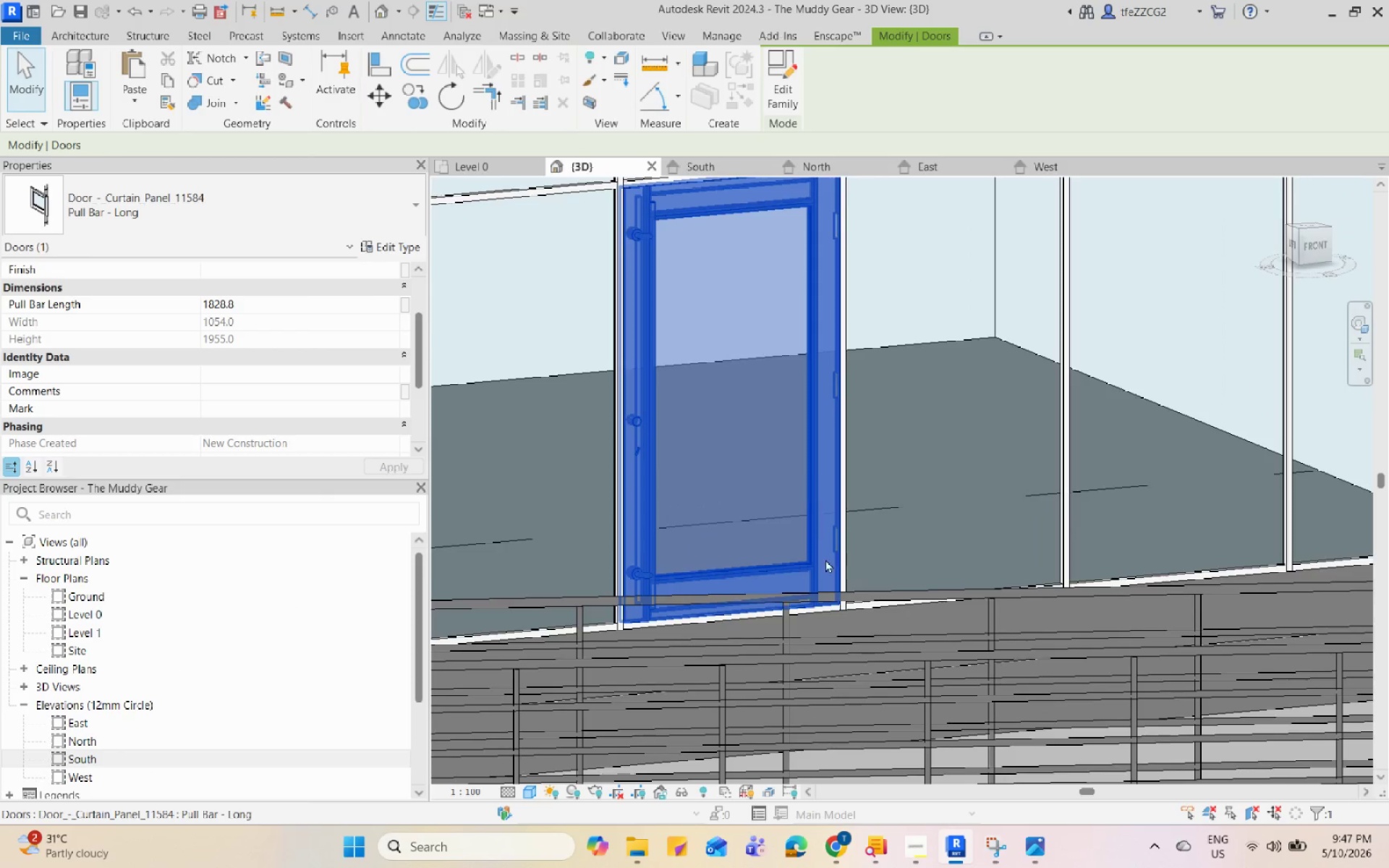 
scroll: coordinate [749, 631], scroll_direction: up, amount: 1.0
 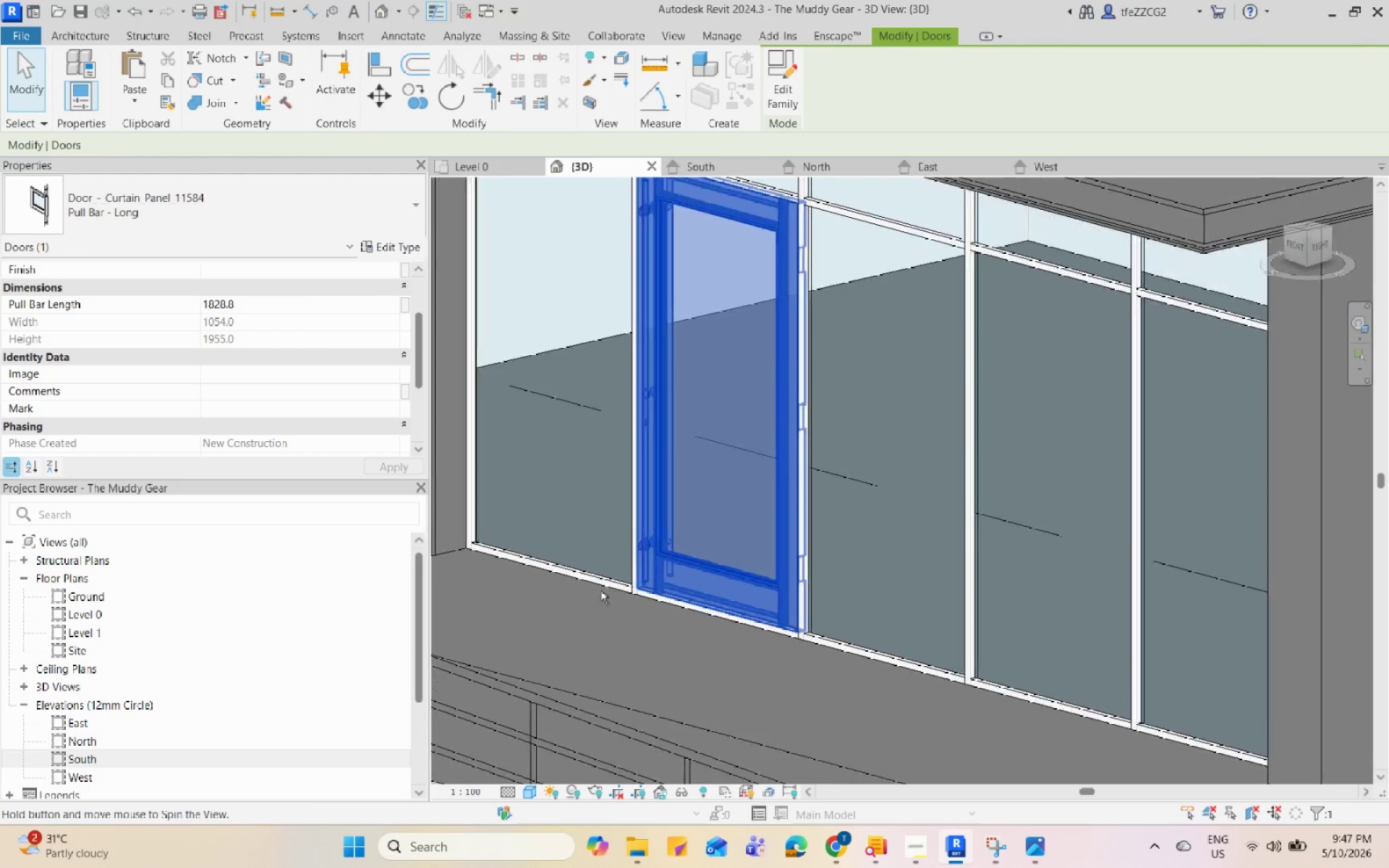 
key(Escape)
 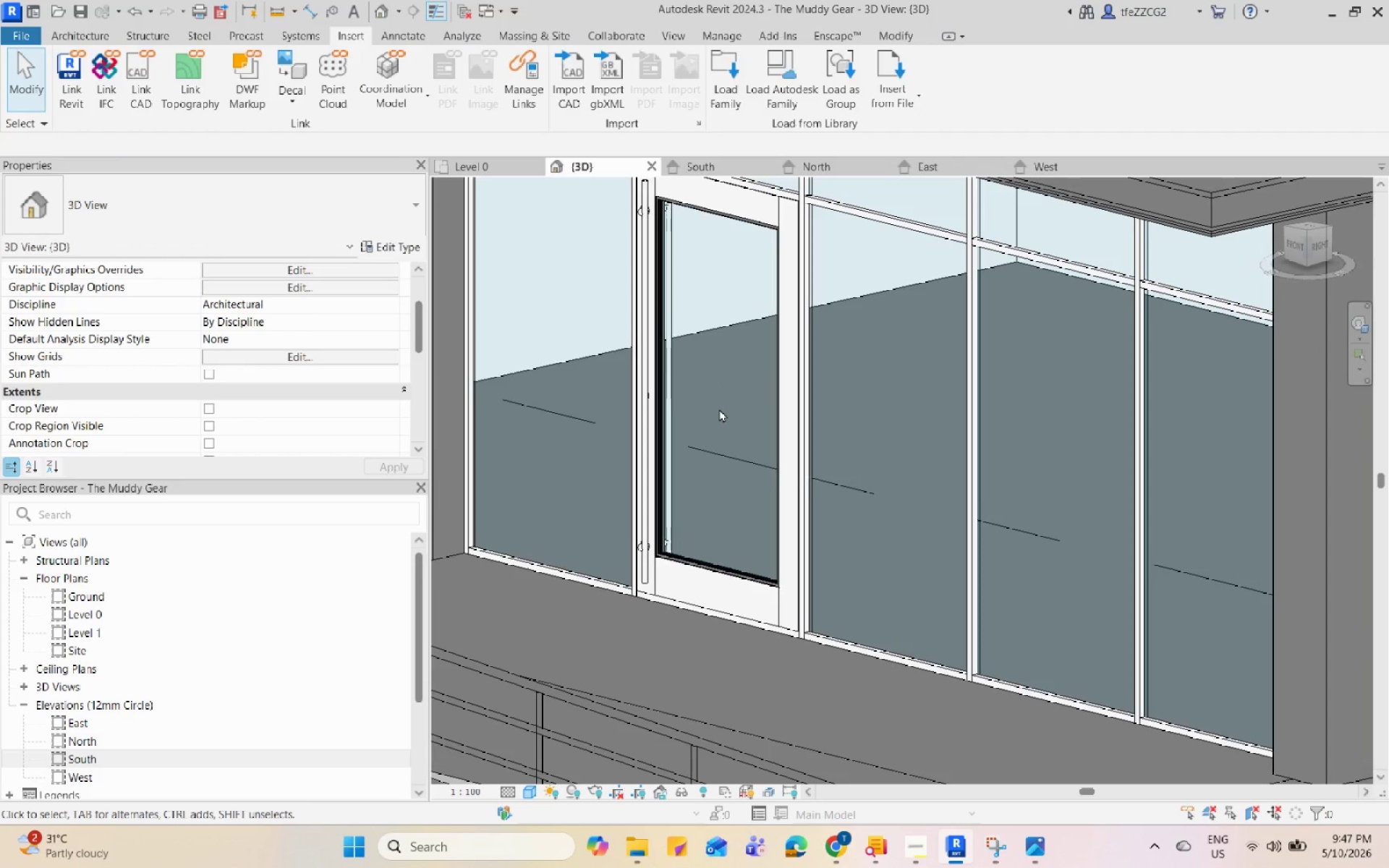 
hold_key(key=ShiftLeft, duration=4.64)
 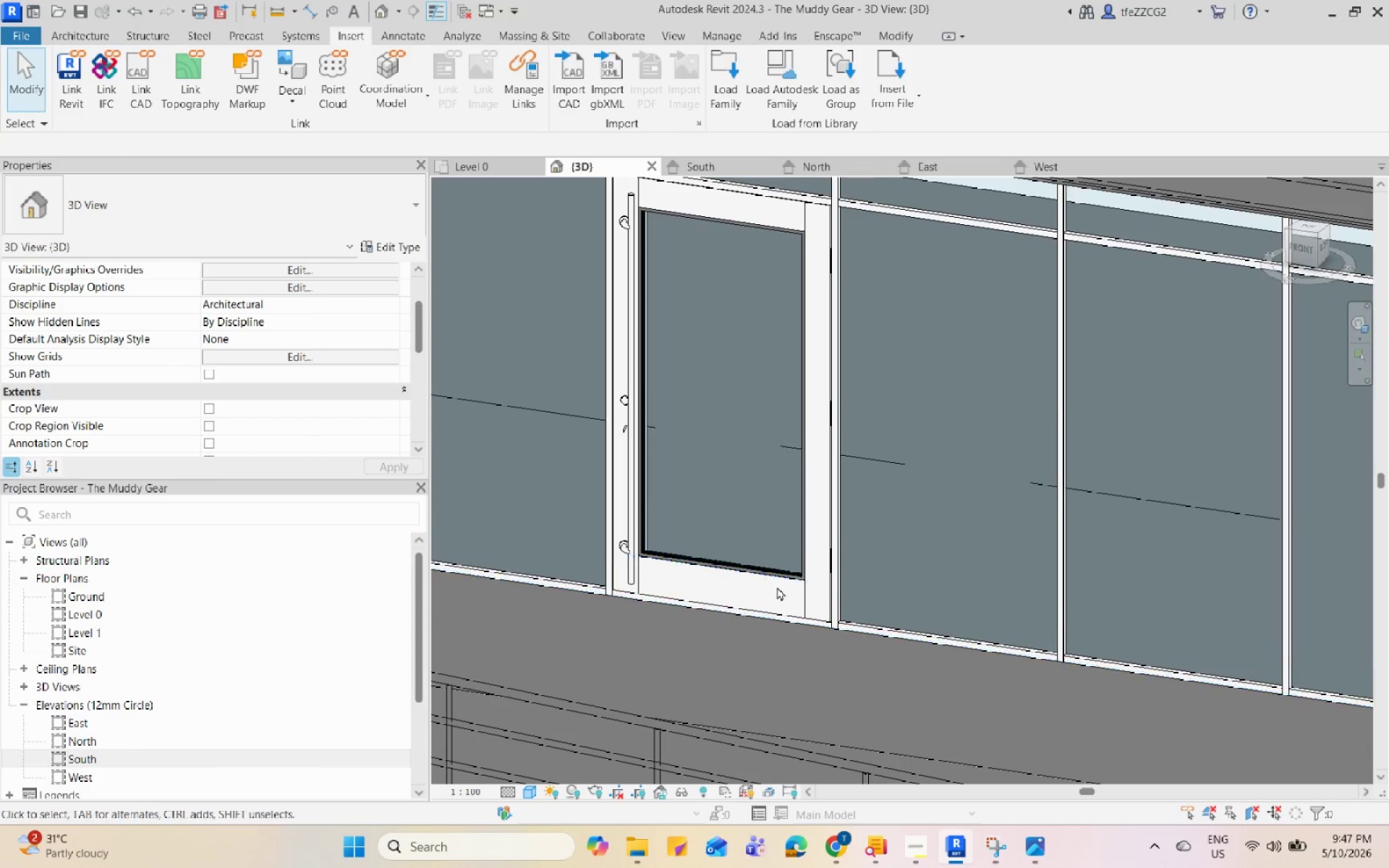 
hold_key(key=ShiftLeft, duration=0.83)
scroll: coordinate [642, 607], scroll_direction: down, amount: 4.0
 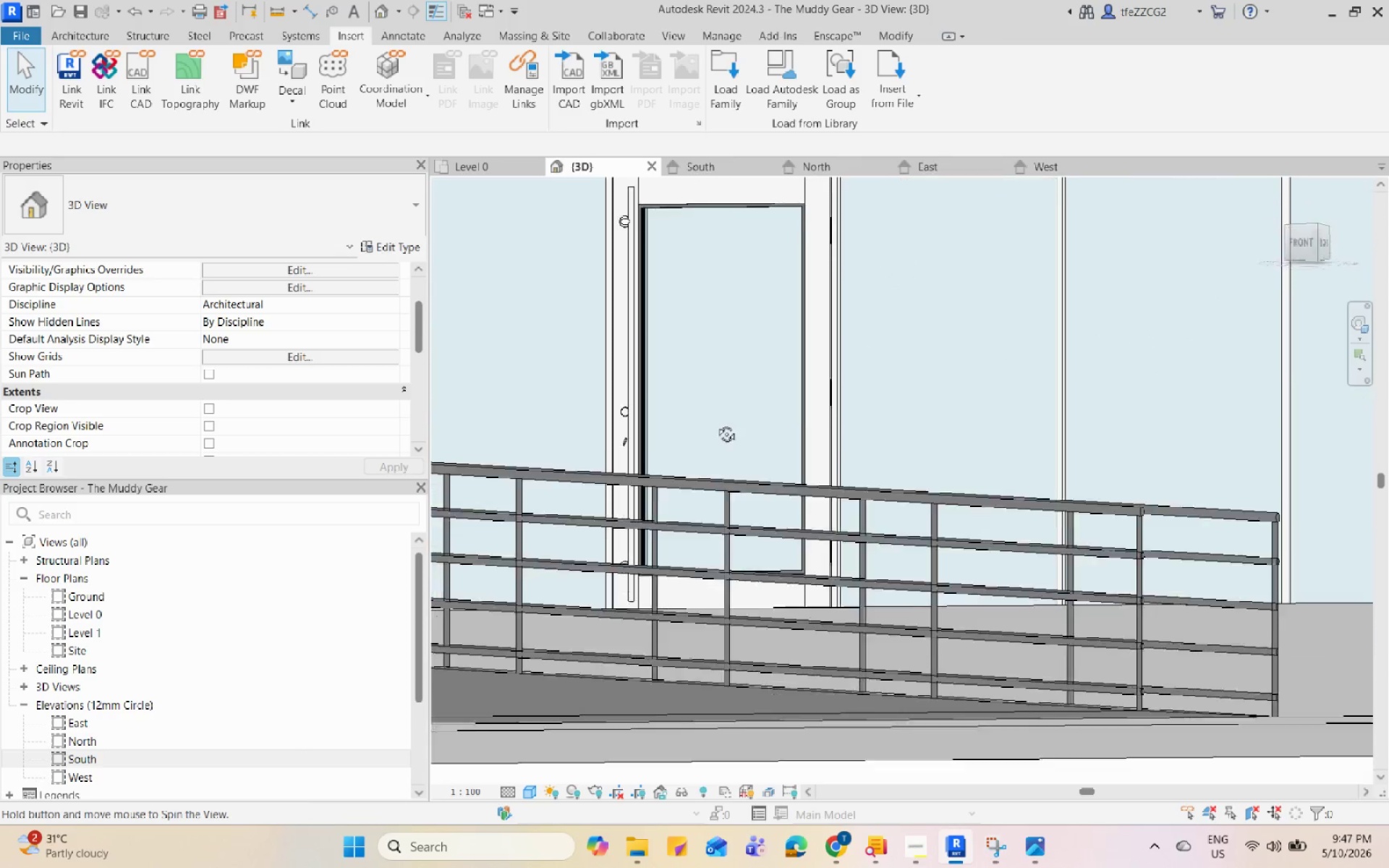 
hold_key(key=ShiftLeft, duration=0.61)
 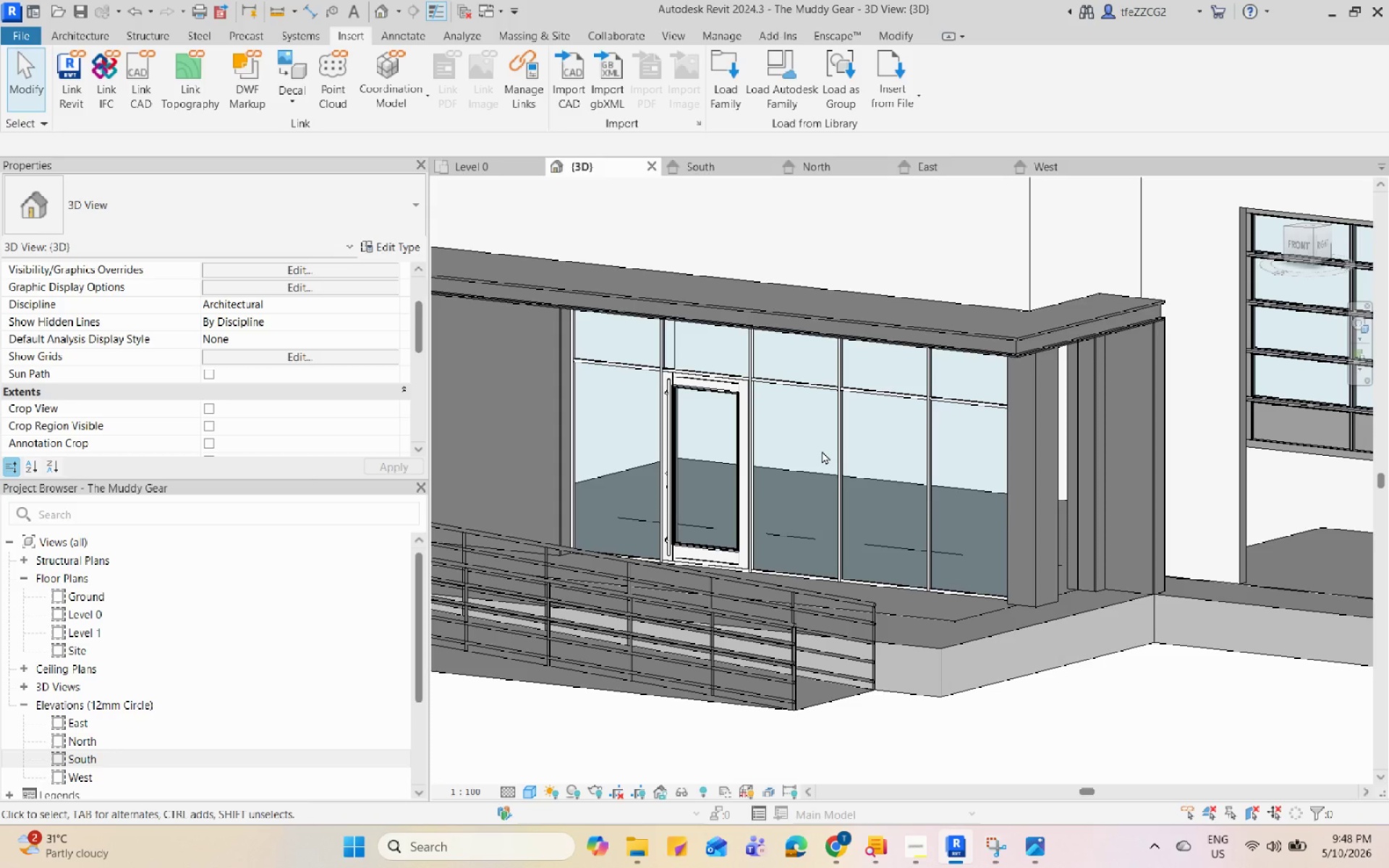 
scroll: coordinate [694, 528], scroll_direction: down, amount: 5.0
 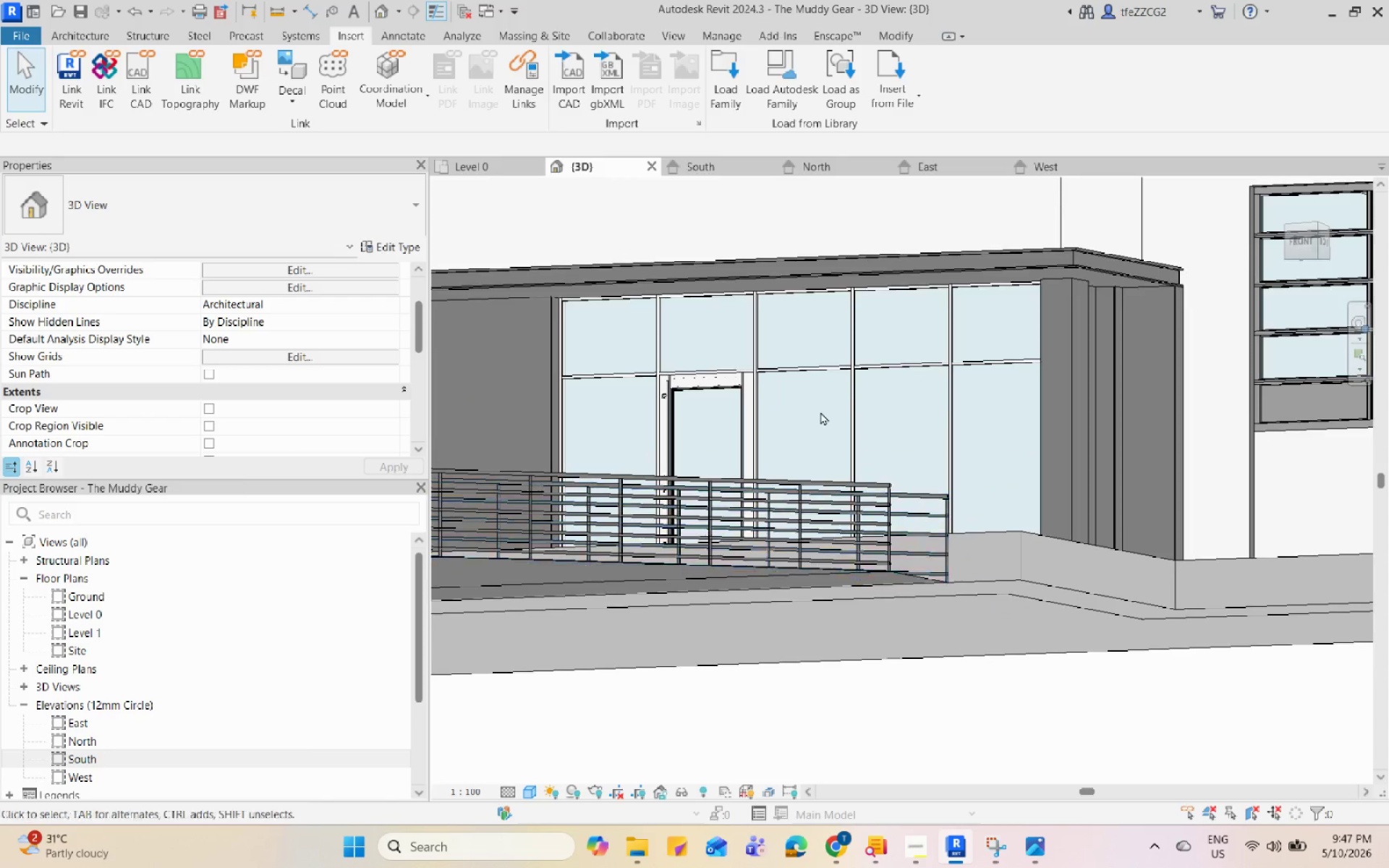 
wait(26.0)
 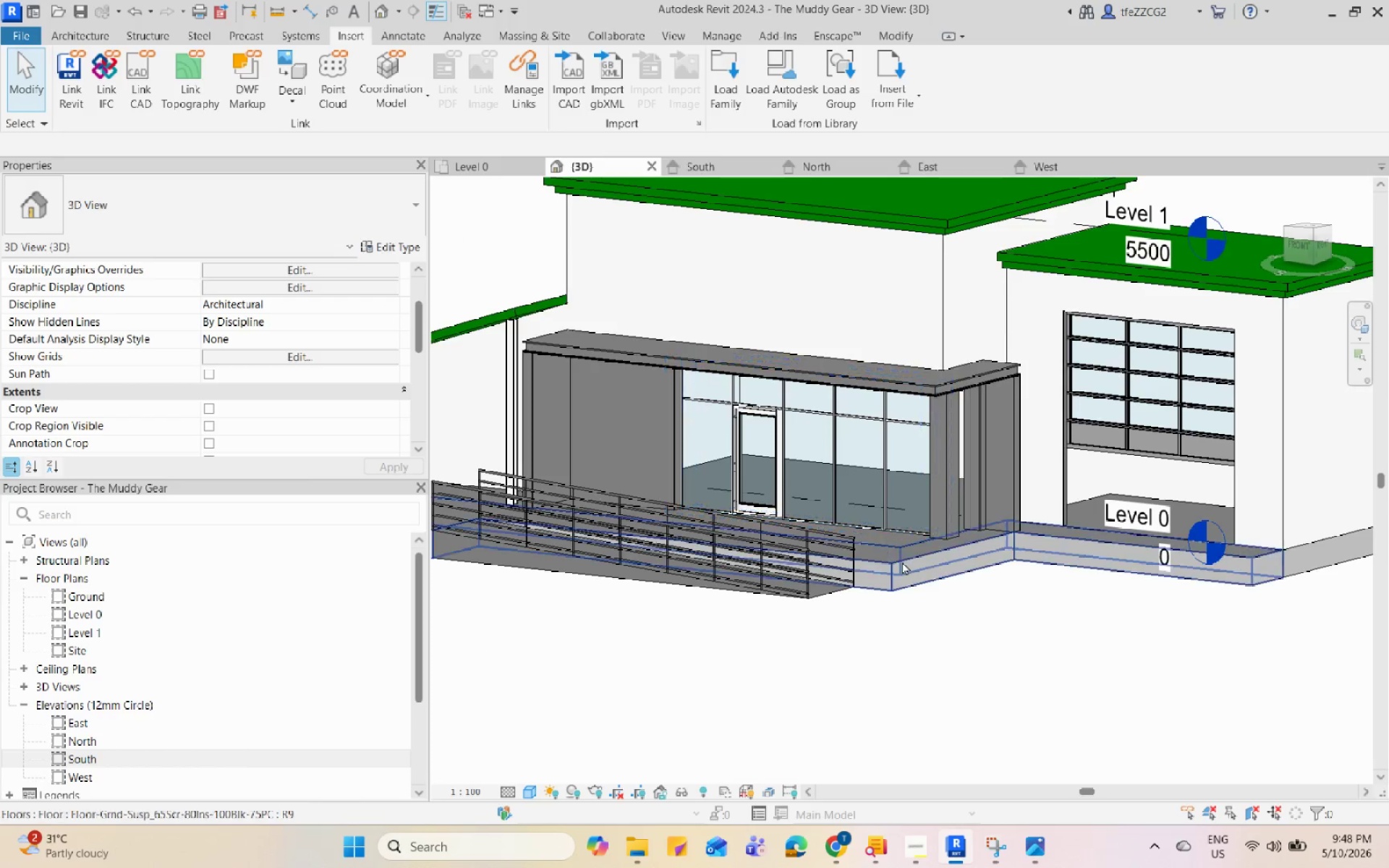 
hold_key(key=ShiftLeft, duration=1.3)
 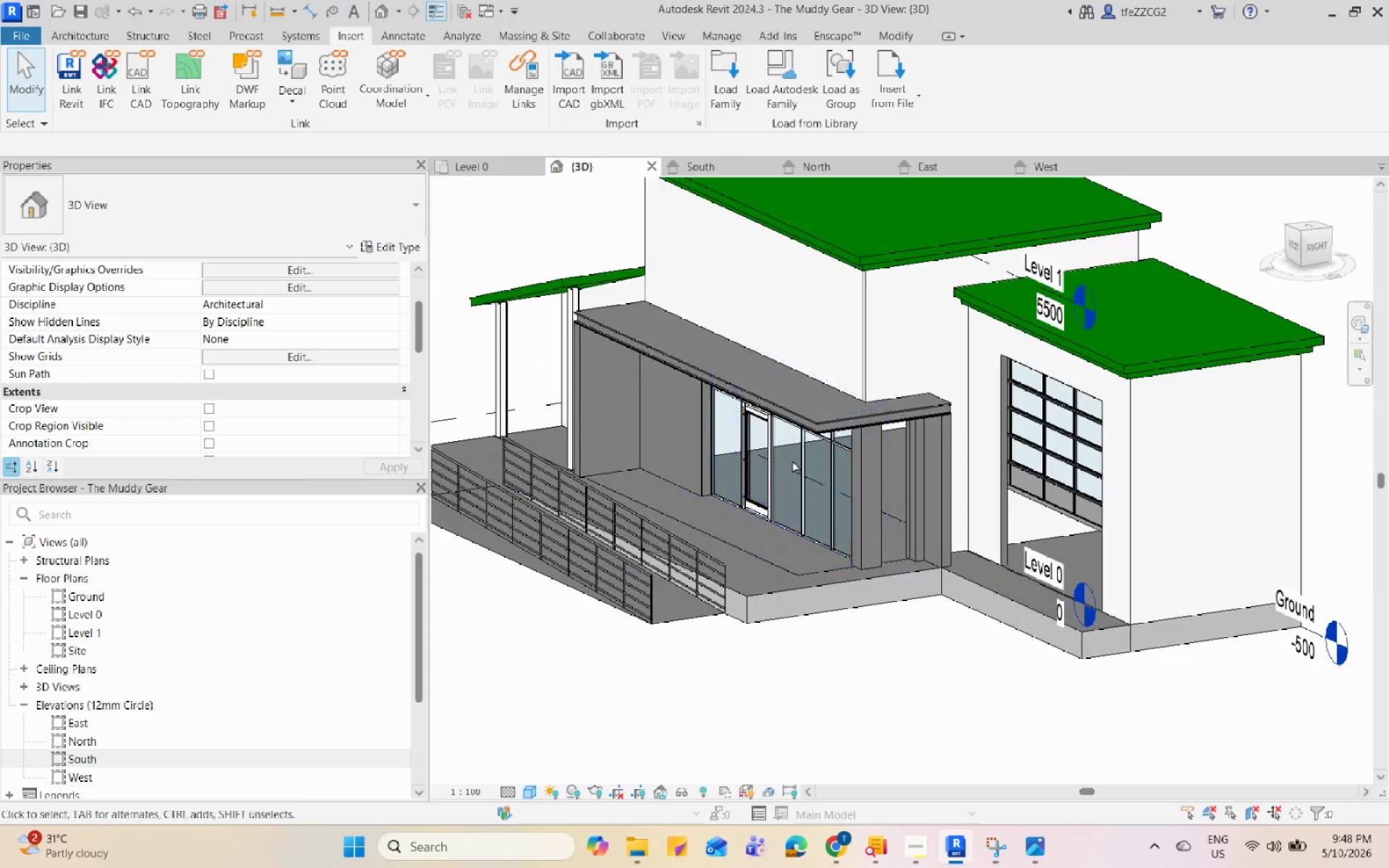 
scroll: coordinate [826, 449], scroll_direction: down, amount: 4.0
 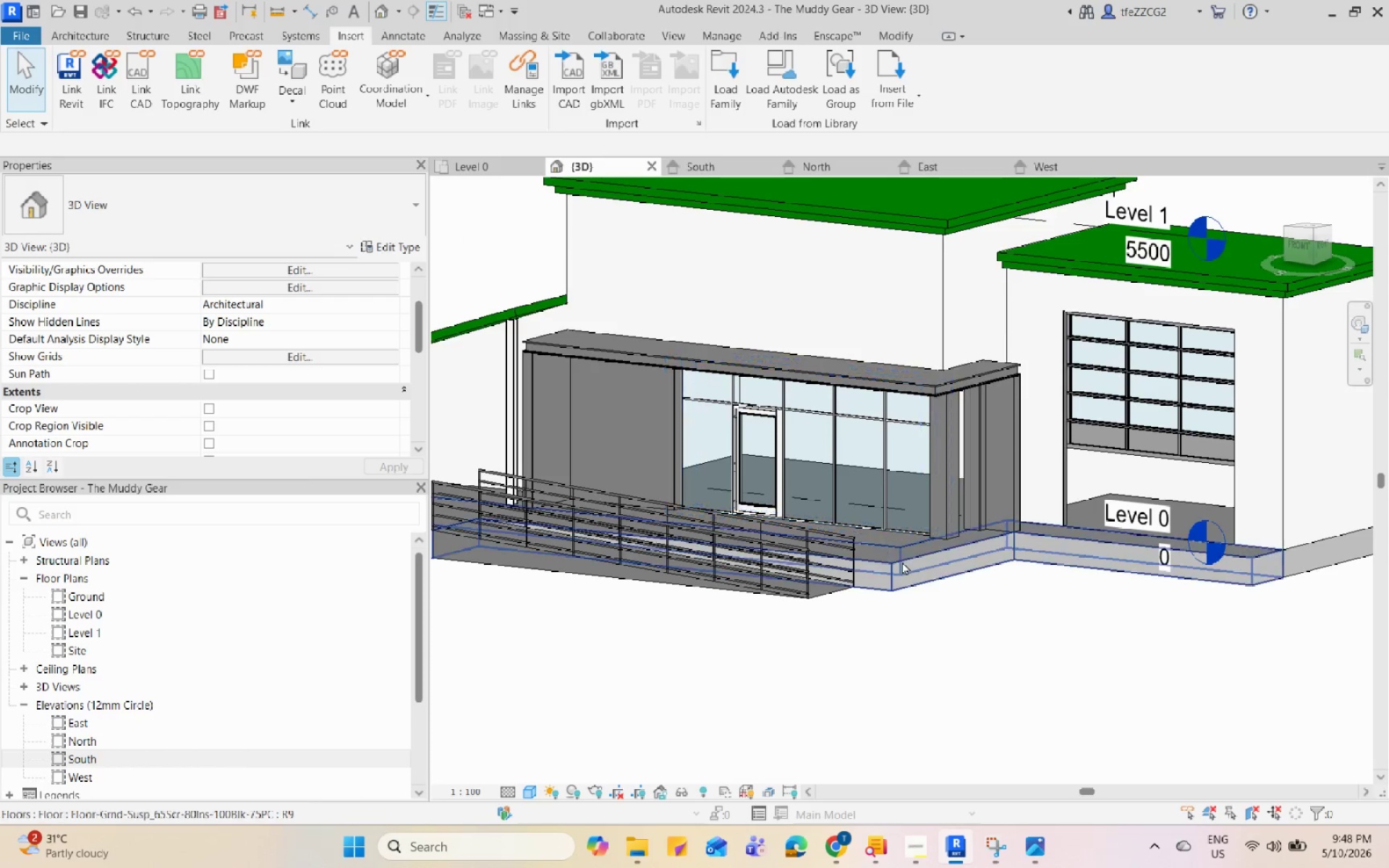 
hold_key(key=ShiftLeft, duration=1.38)
 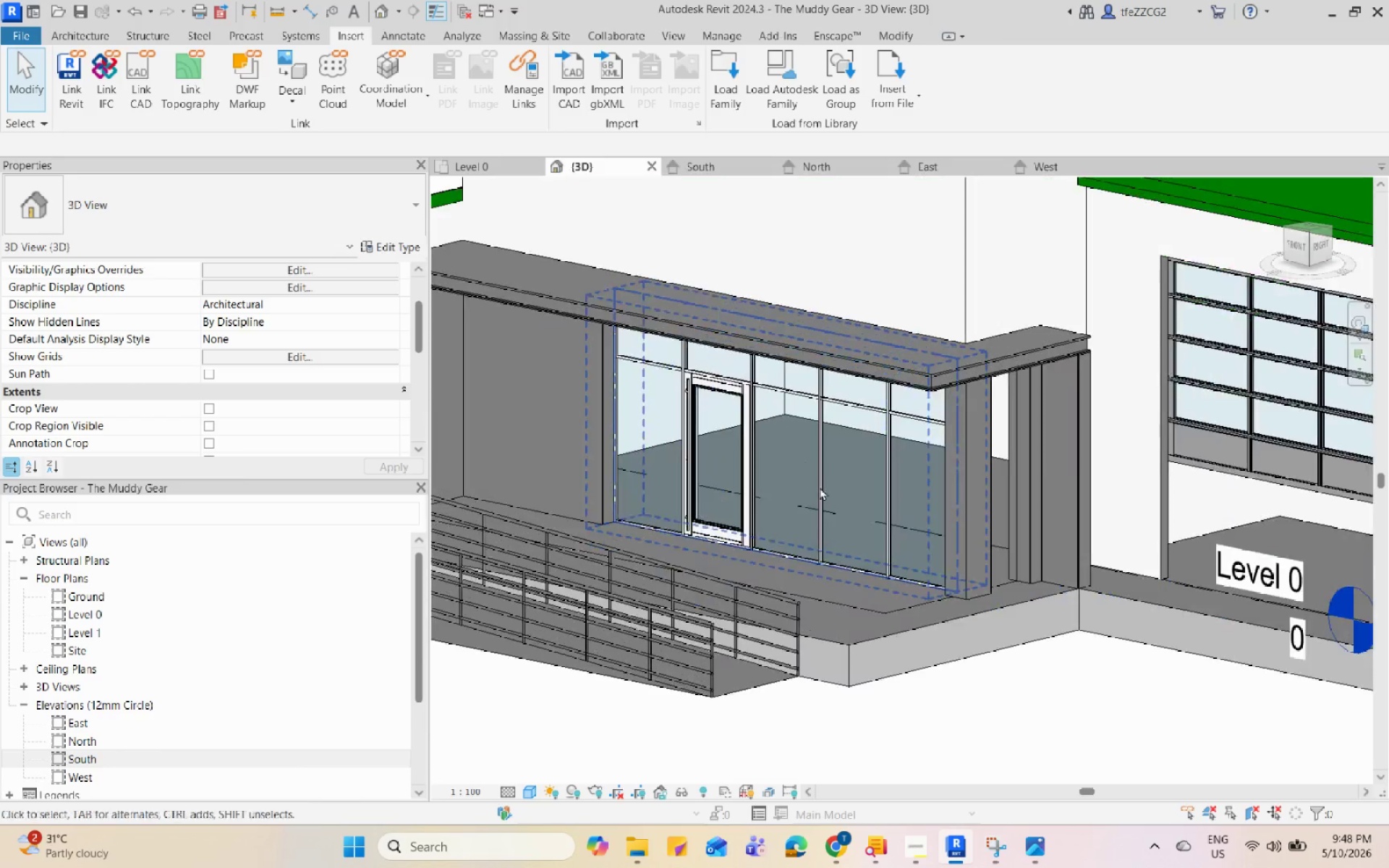 
scroll: coordinate [792, 460], scroll_direction: down, amount: 4.0
 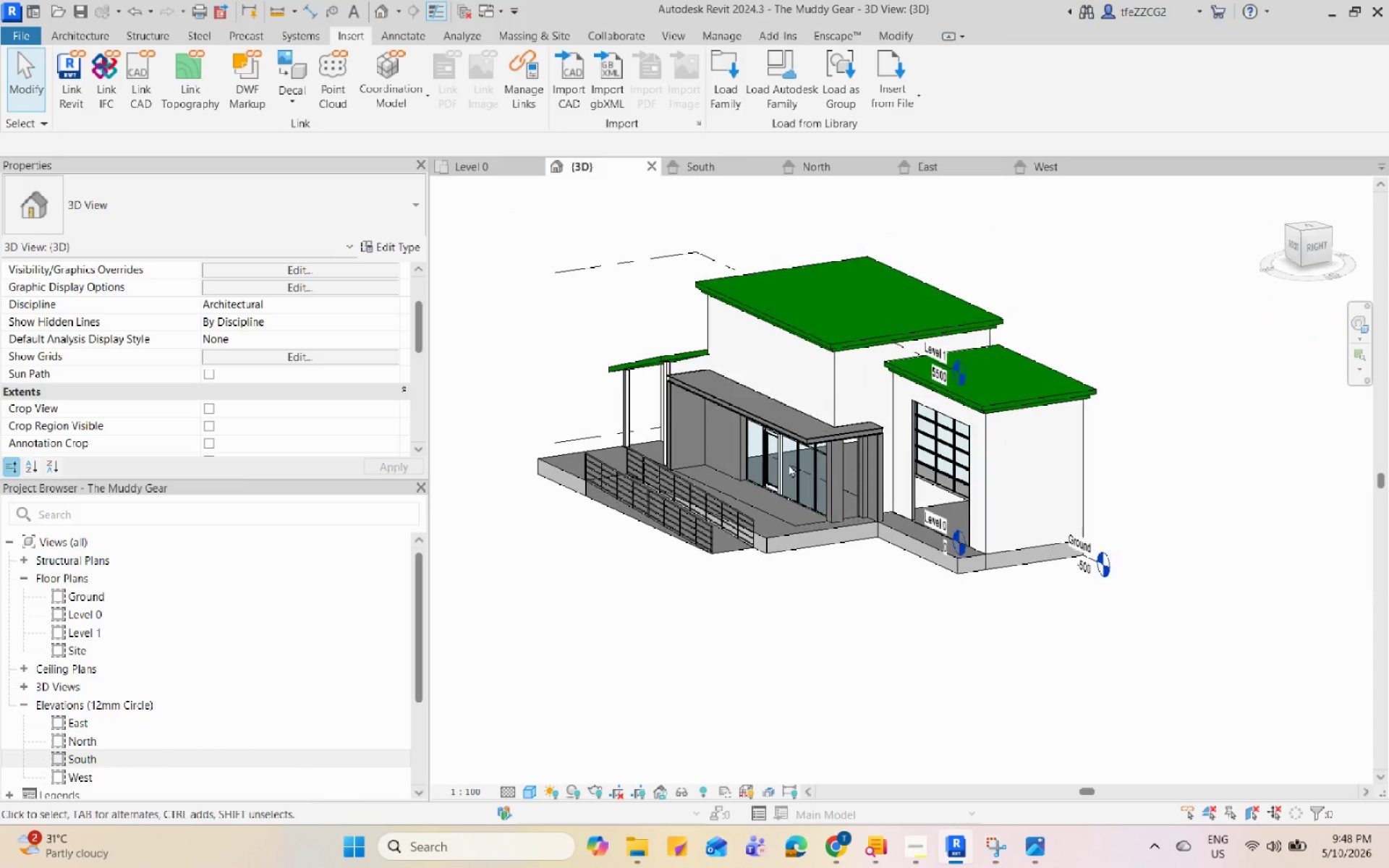 
hold_key(key=ShiftLeft, duration=0.88)
 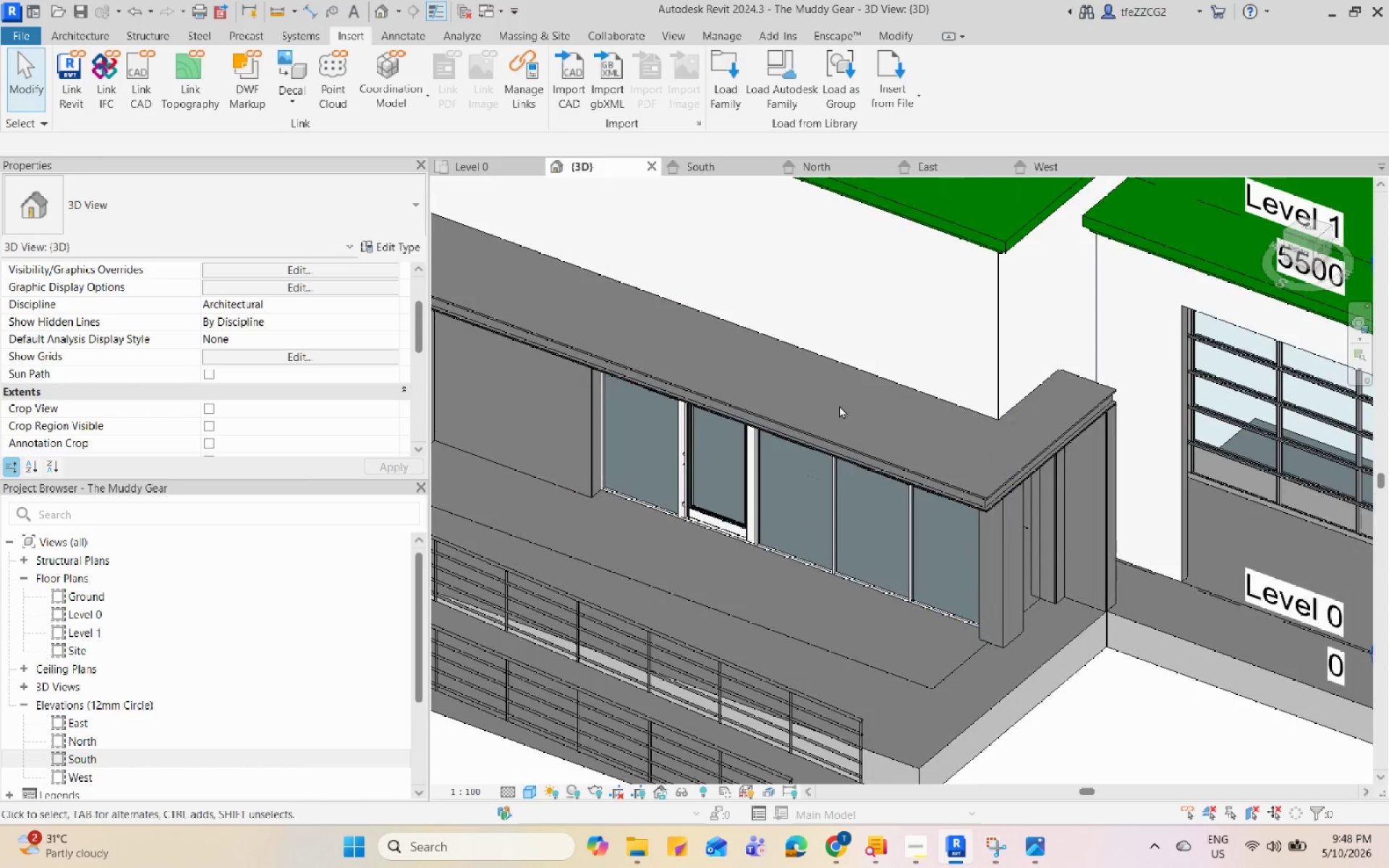 
scroll: coordinate [805, 461], scroll_direction: up, amount: 8.0
 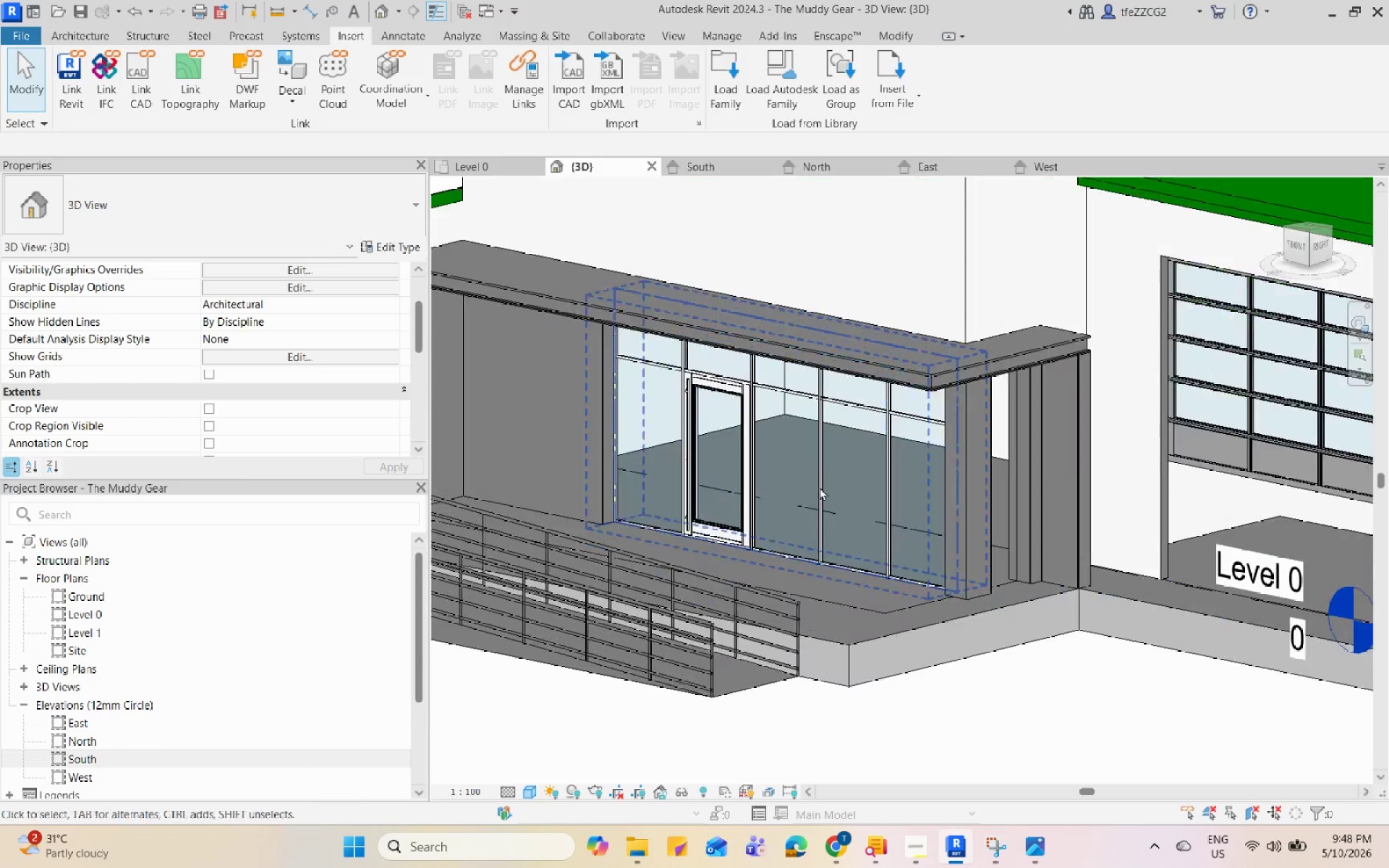 
hold_key(key=ShiftLeft, duration=4.91)
scroll: coordinate [857, 580], scroll_direction: down, amount: 5.0
 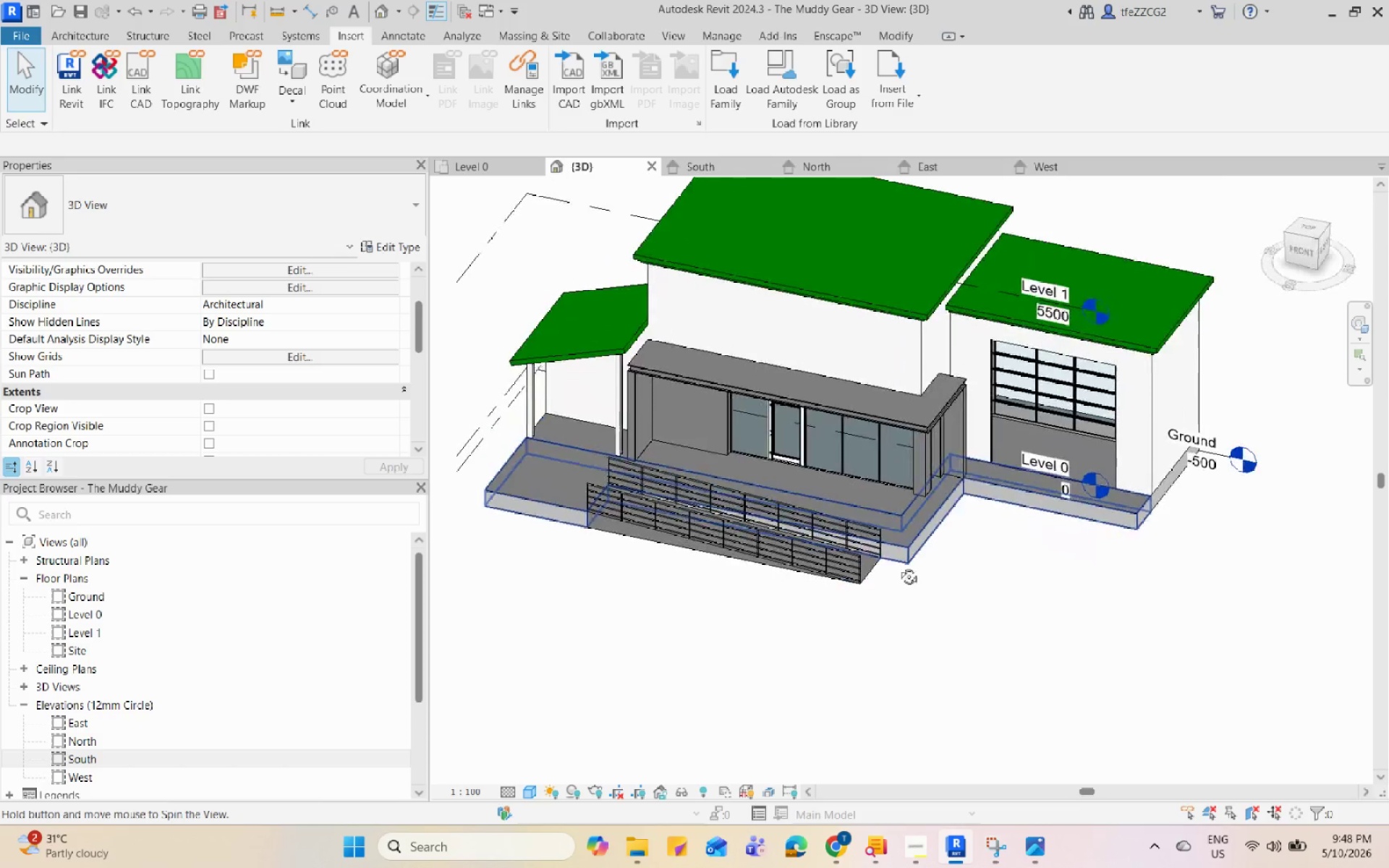 
hold_key(key=ShiftLeft, duration=0.48)
 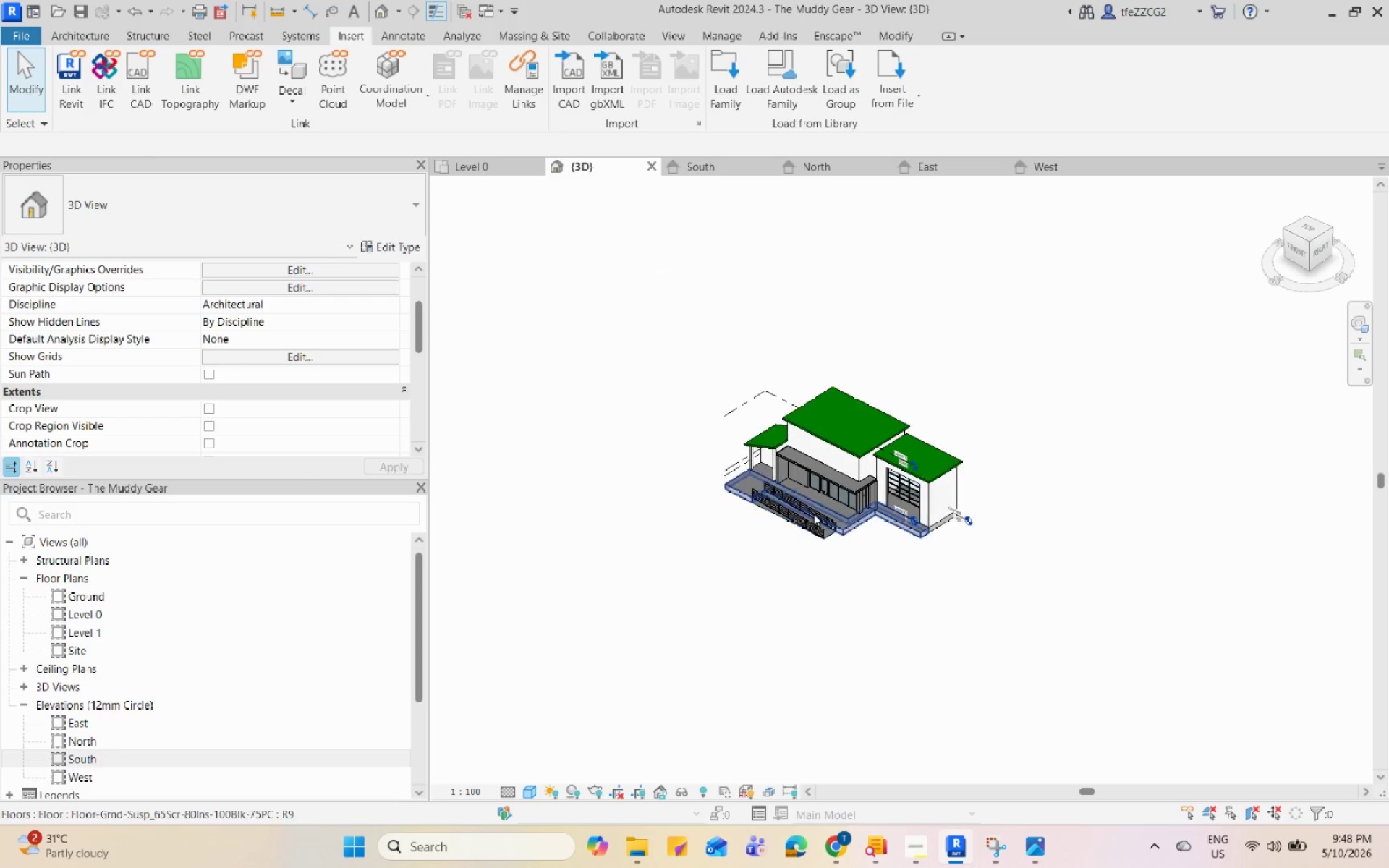 
scroll: coordinate [888, 513], scroll_direction: down, amount: 5.0
 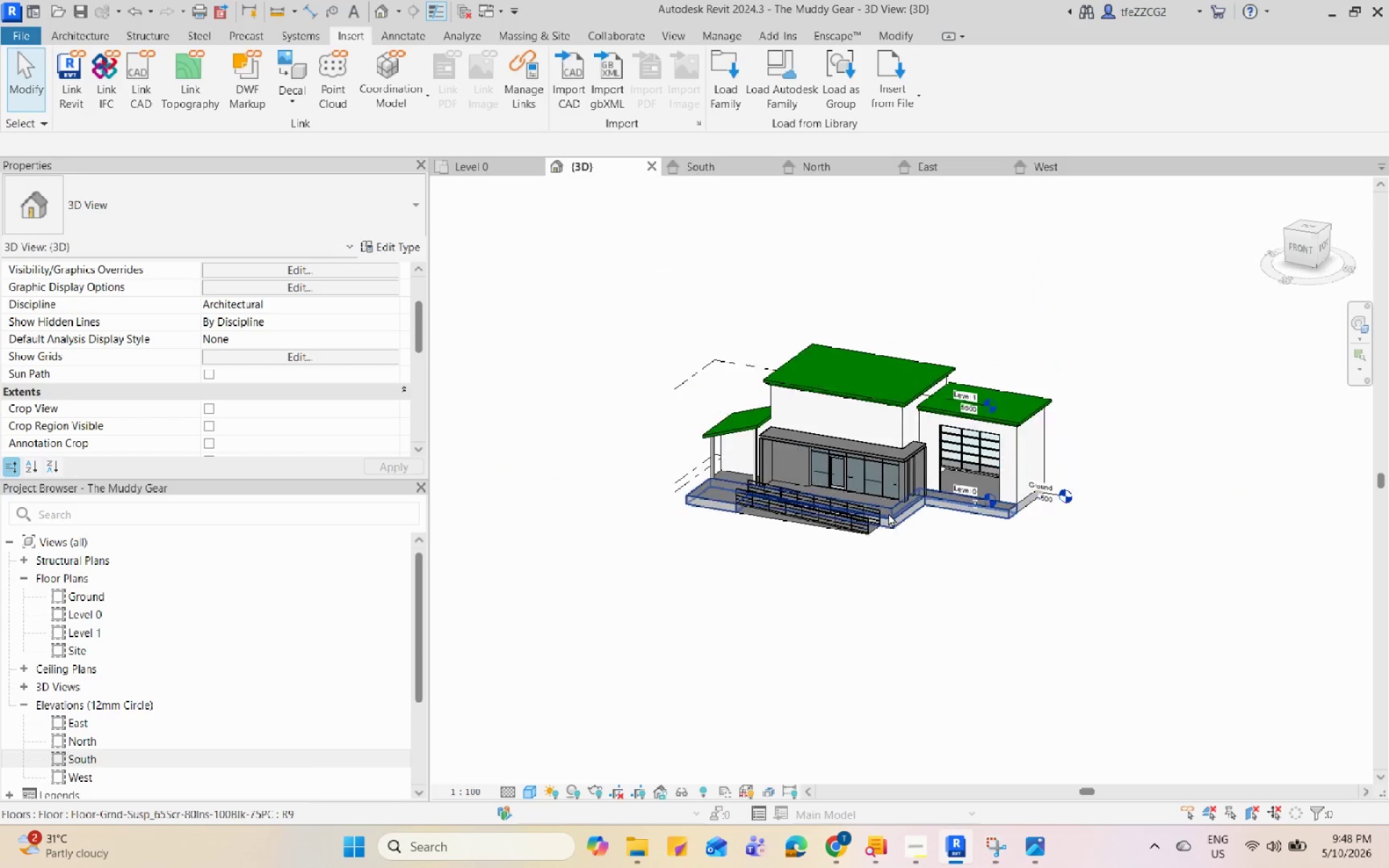 
scroll: coordinate [807, 529], scroll_direction: up, amount: 1.0
 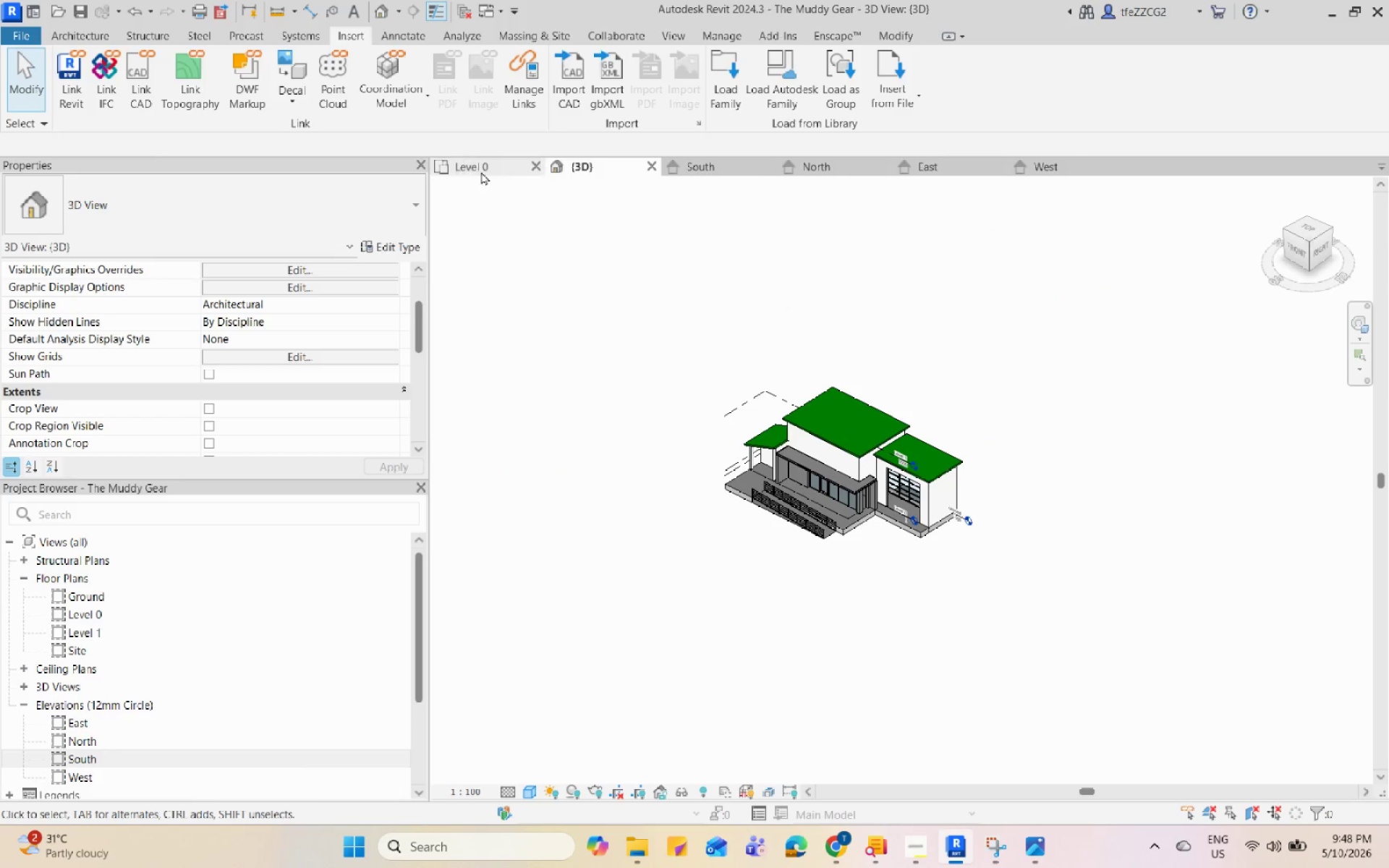 
left_click([481, 171])
 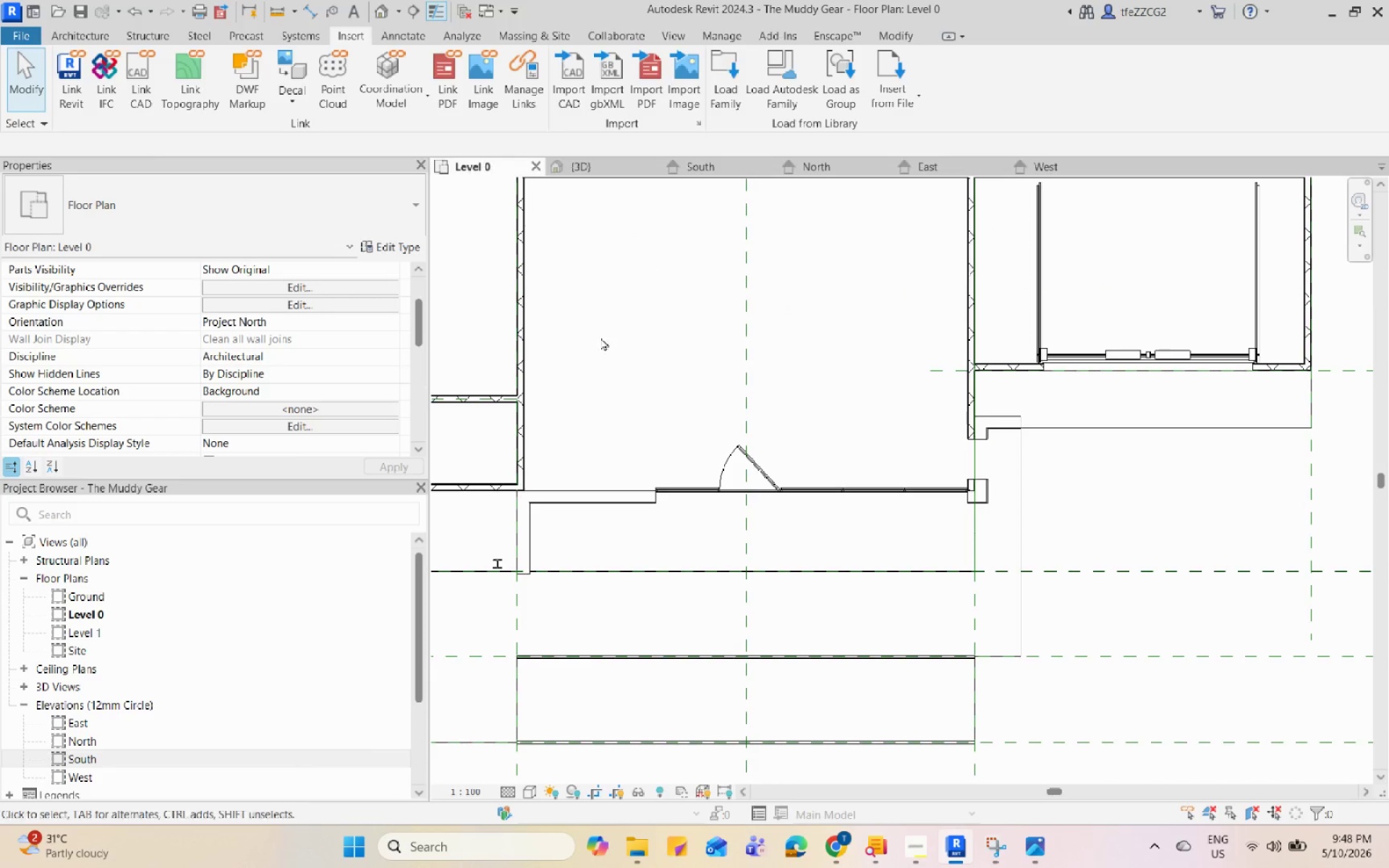 
left_click([936, 636])
 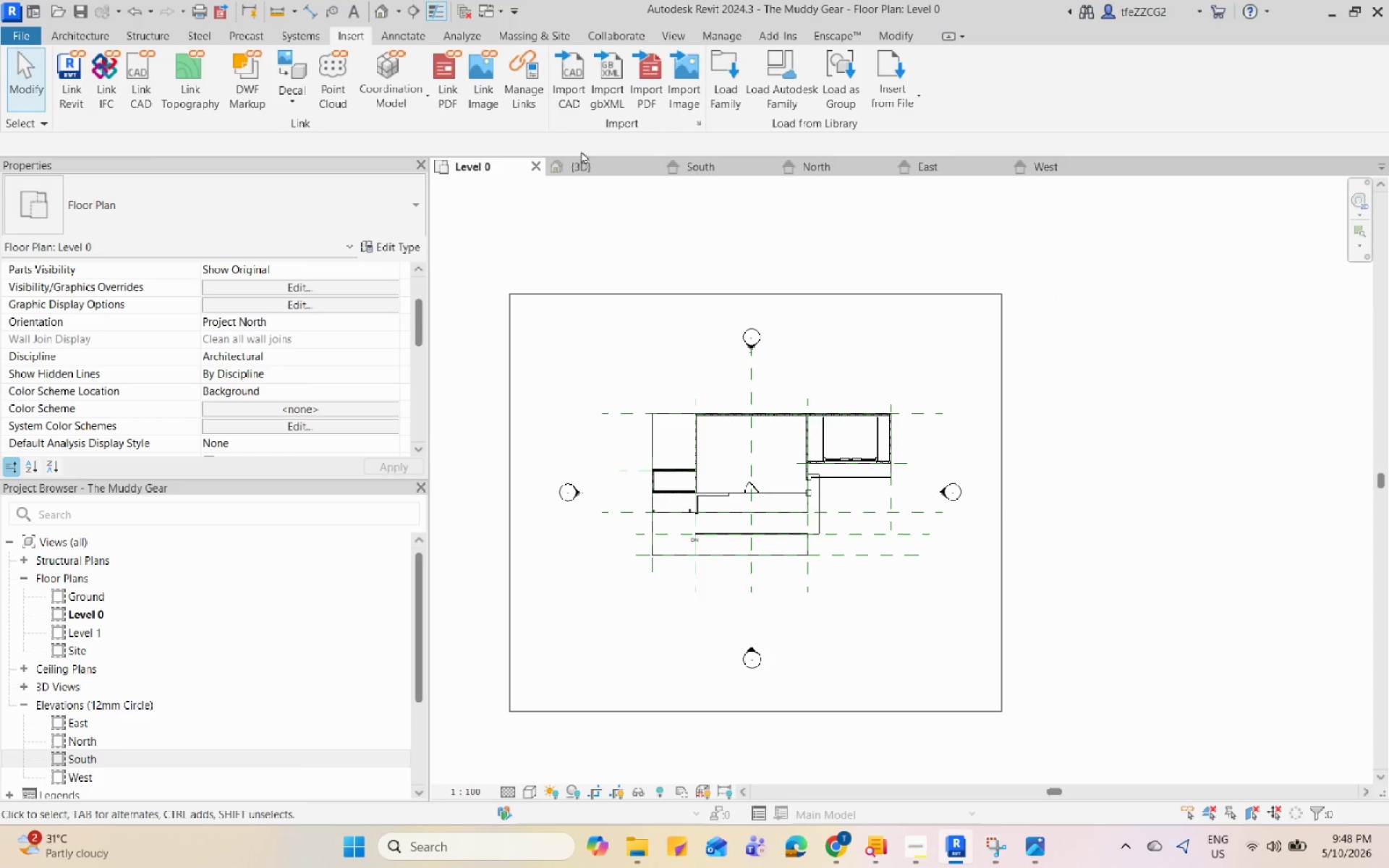 
scroll: coordinate [754, 495], scroll_direction: down, amount: 10.0
 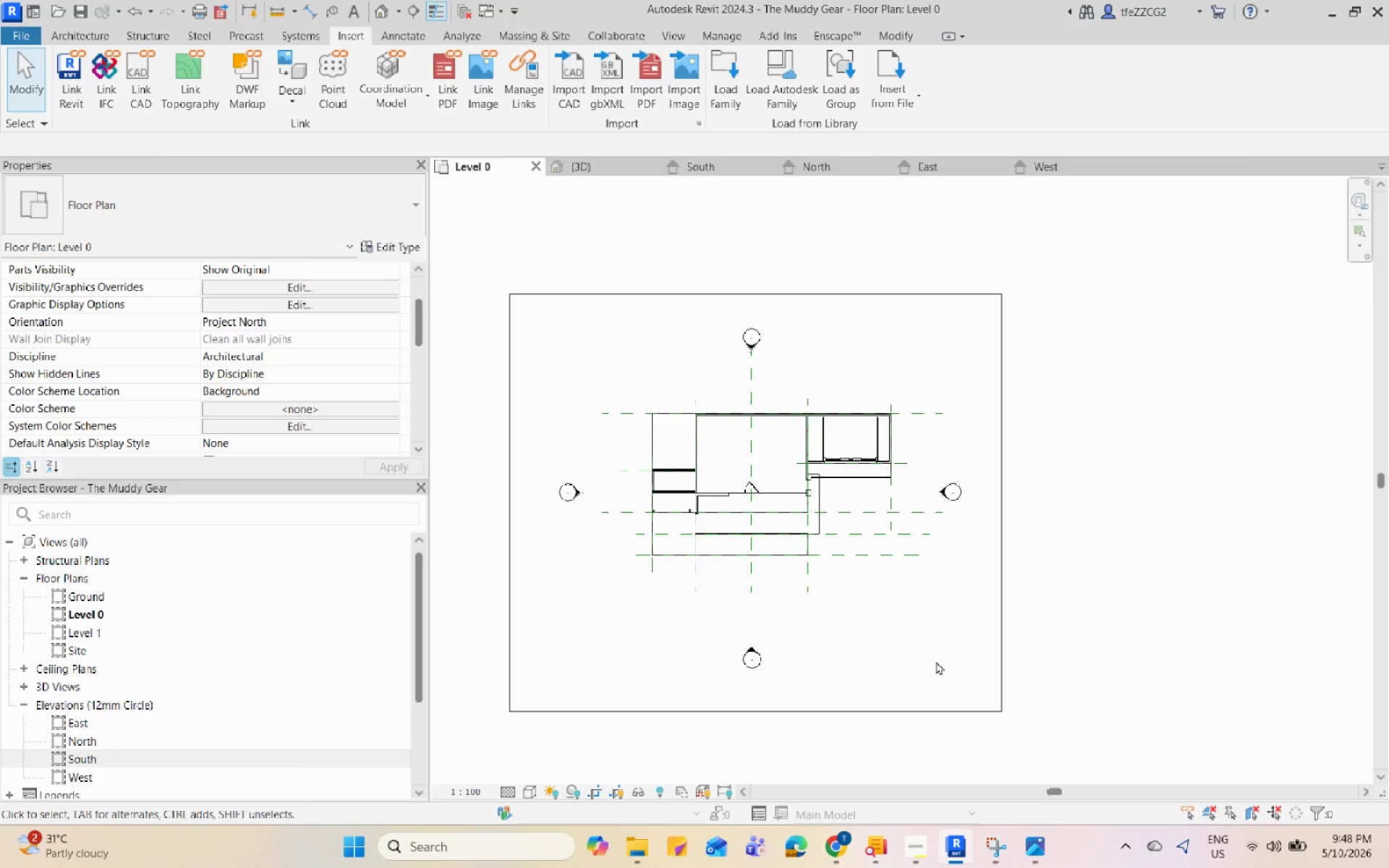 
left_click([594, 175])
 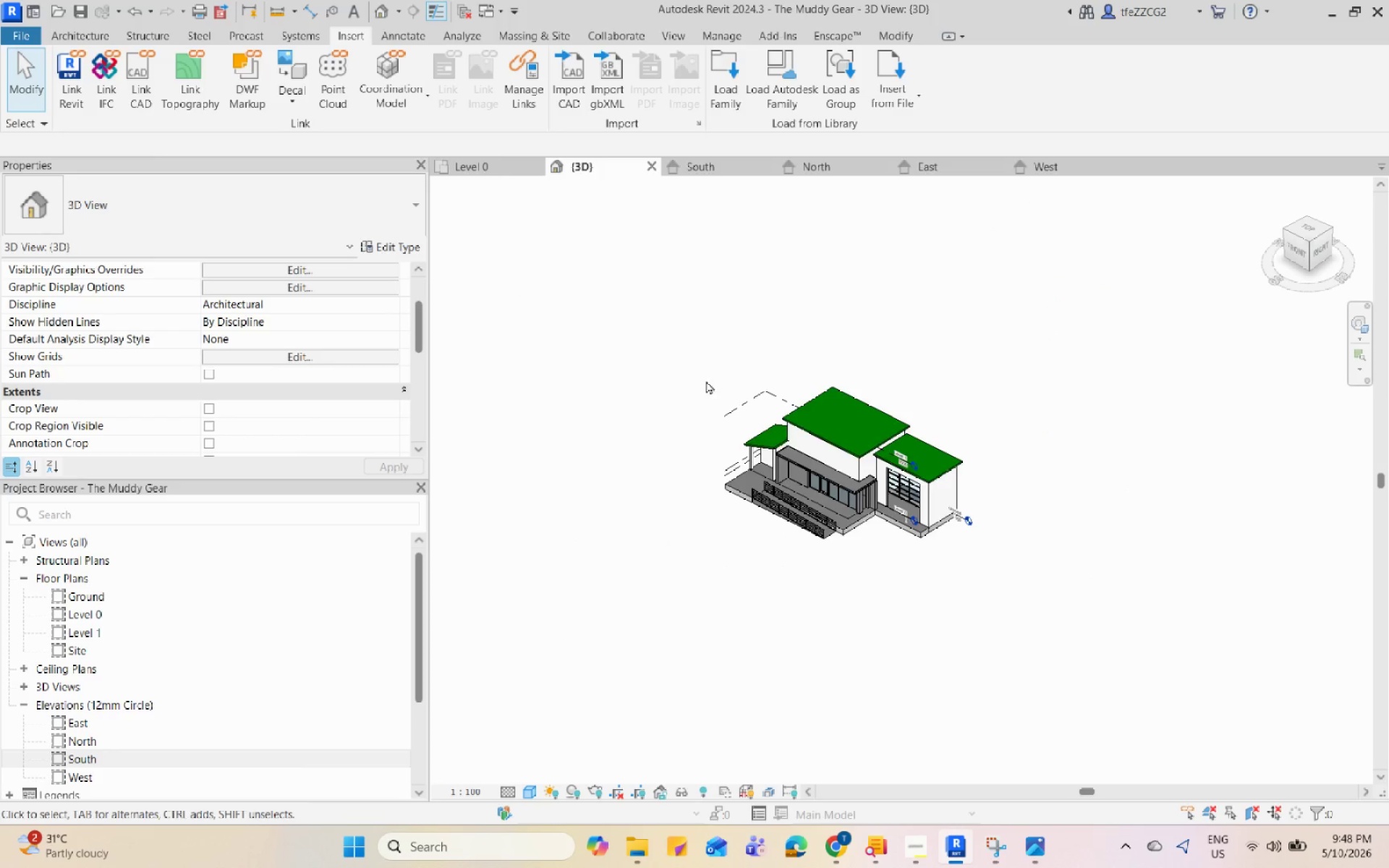 
hold_key(key=ShiftLeft, duration=0.42)
 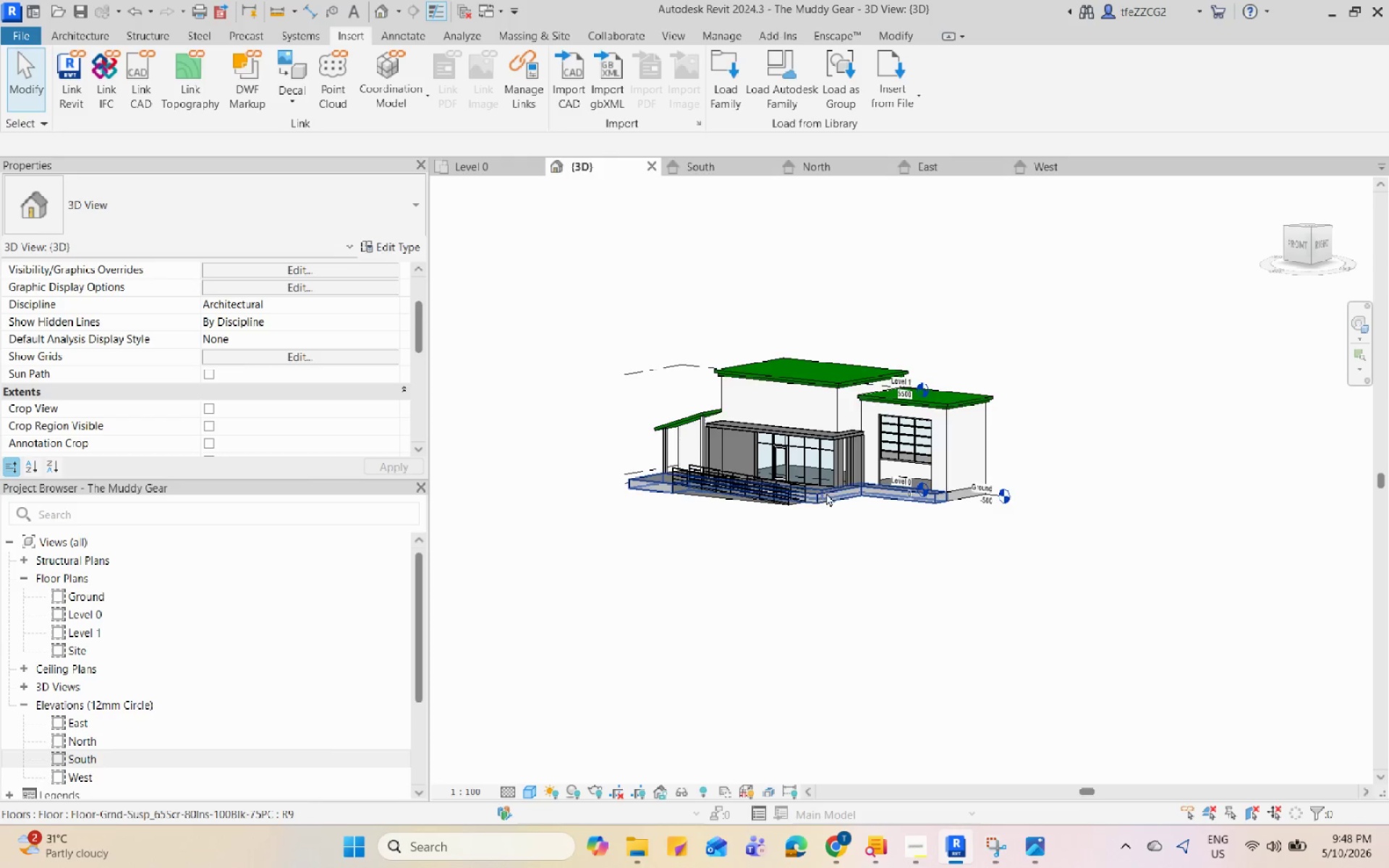 
scroll: coordinate [731, 457], scroll_direction: down, amount: 5.0
 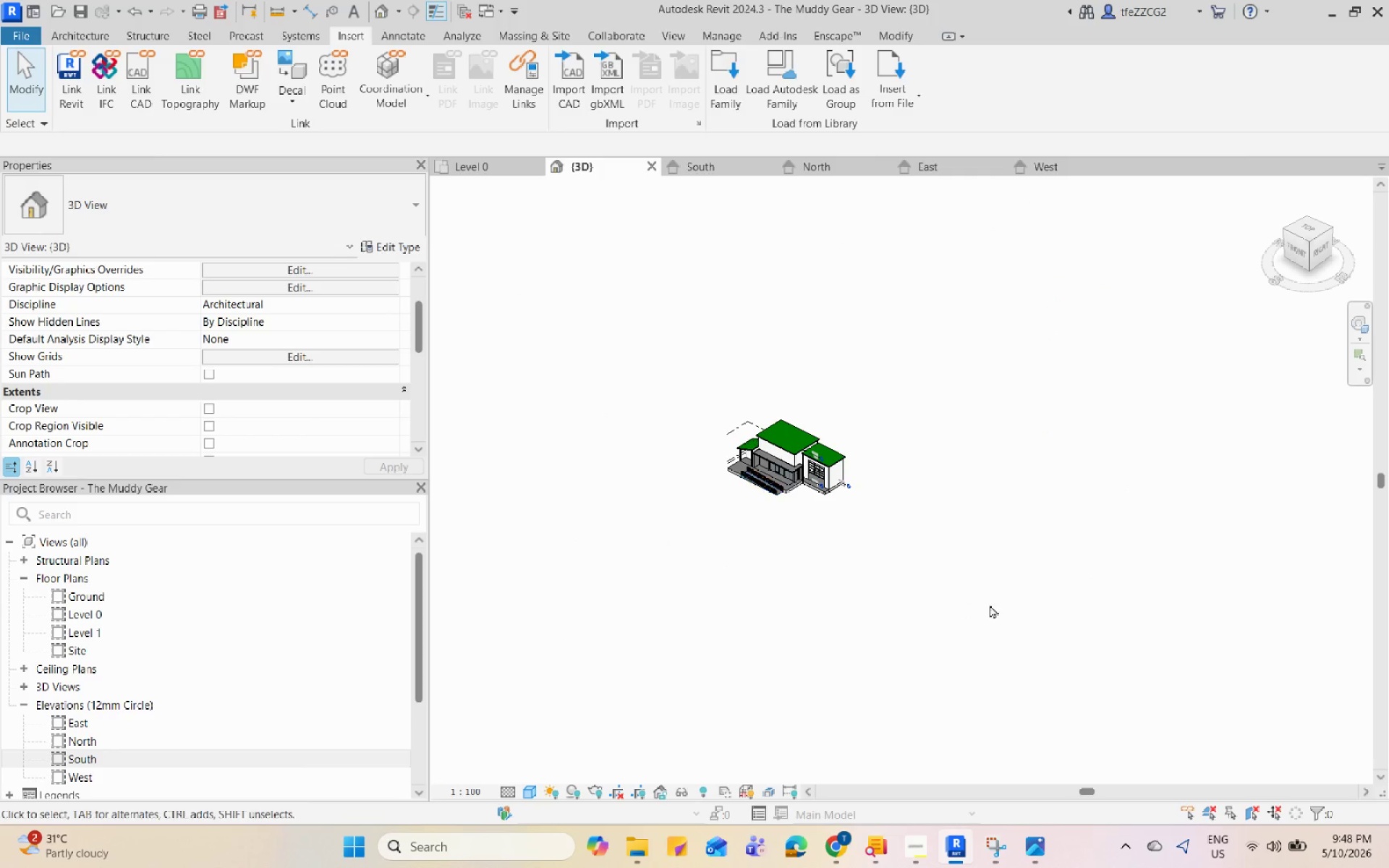 
hold_key(key=ShiftLeft, duration=1.26)
scroll: coordinate [810, 344], scroll_direction: up, amount: 19.0
 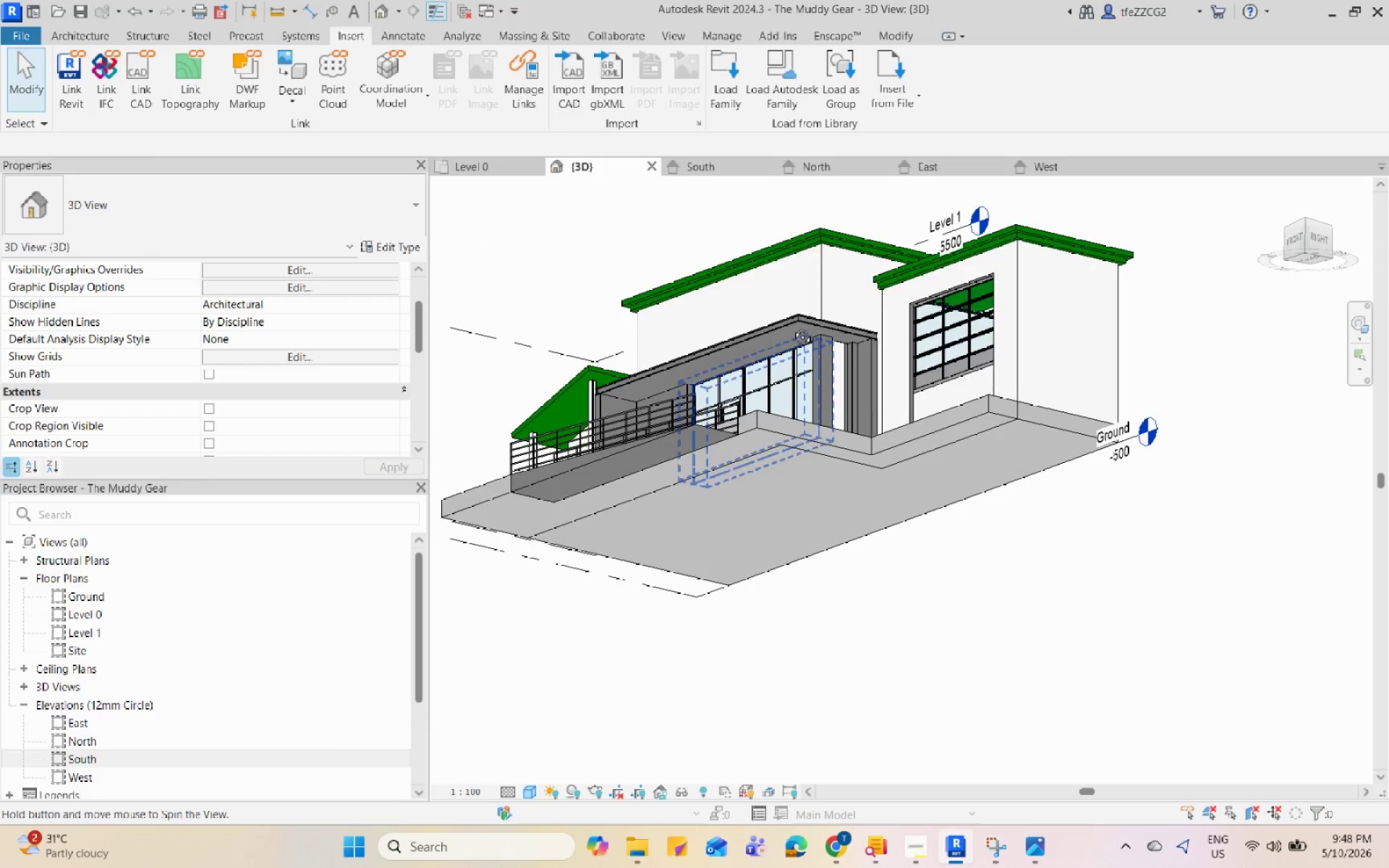 
hold_key(key=ShiftLeft, duration=0.95)
 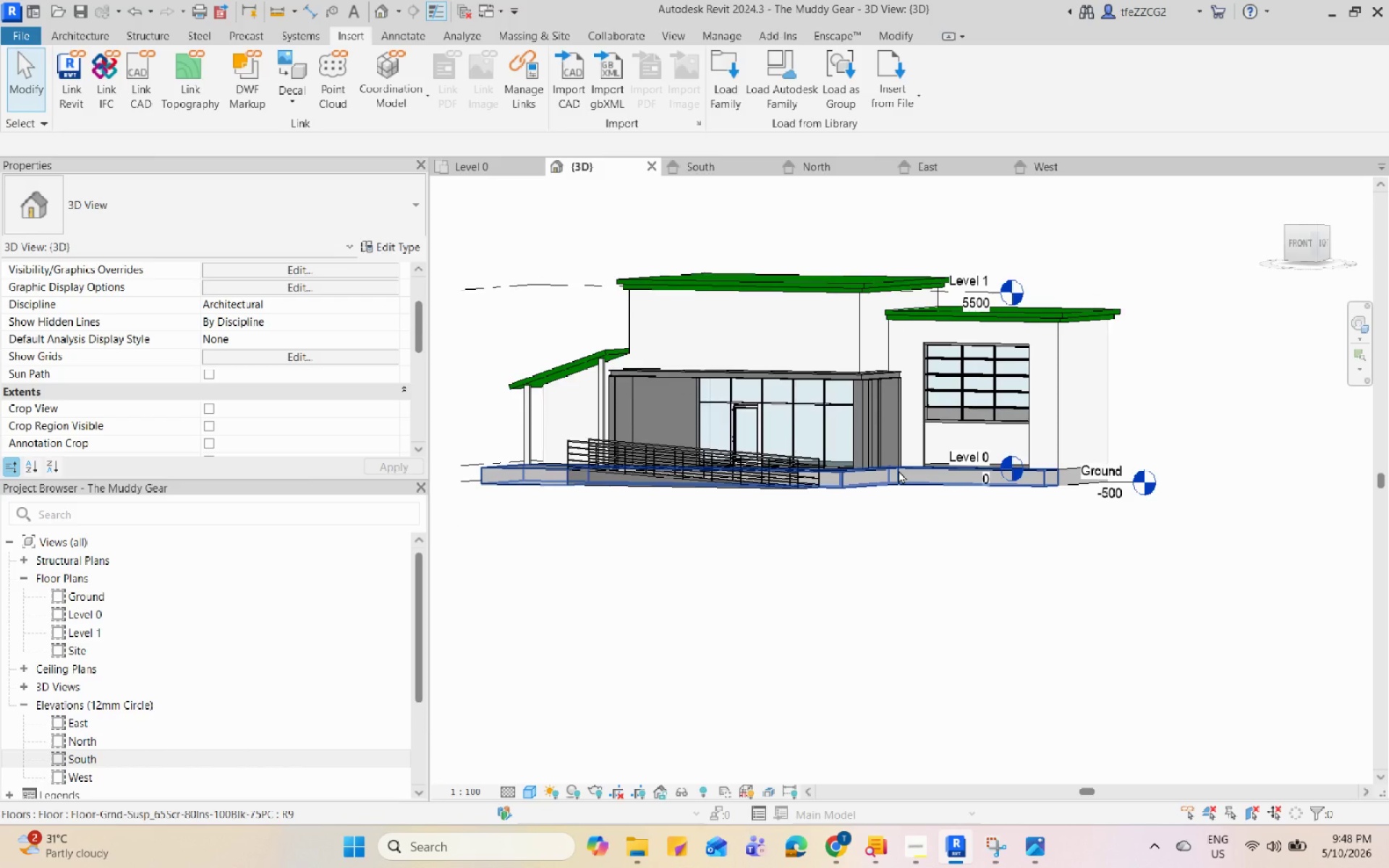 
scroll: coordinate [807, 367], scroll_direction: up, amount: 3.0
 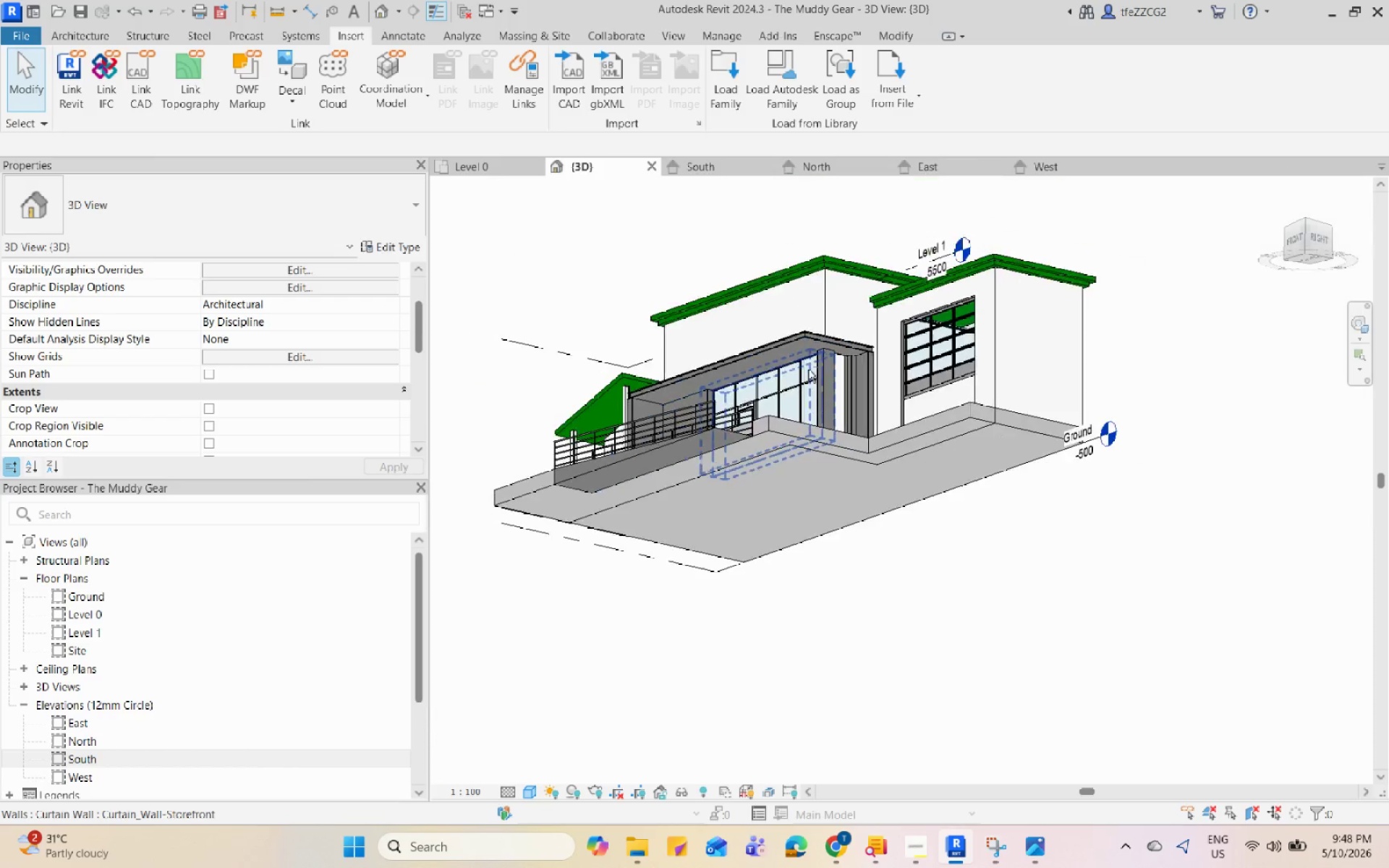 
hold_key(key=ShiftLeft, duration=1.14)
 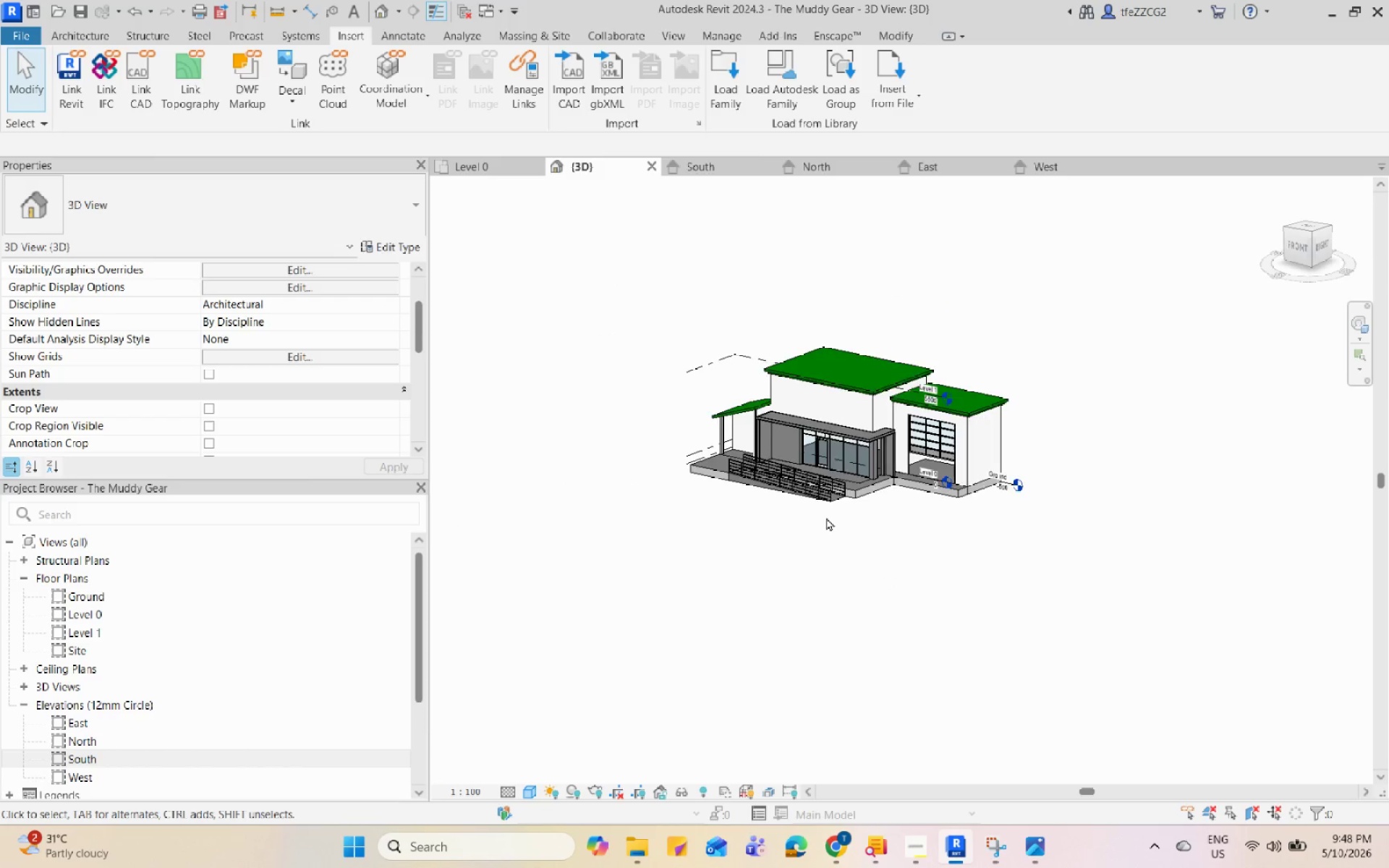 
scroll: coordinate [899, 470], scroll_direction: down, amount: 5.0
 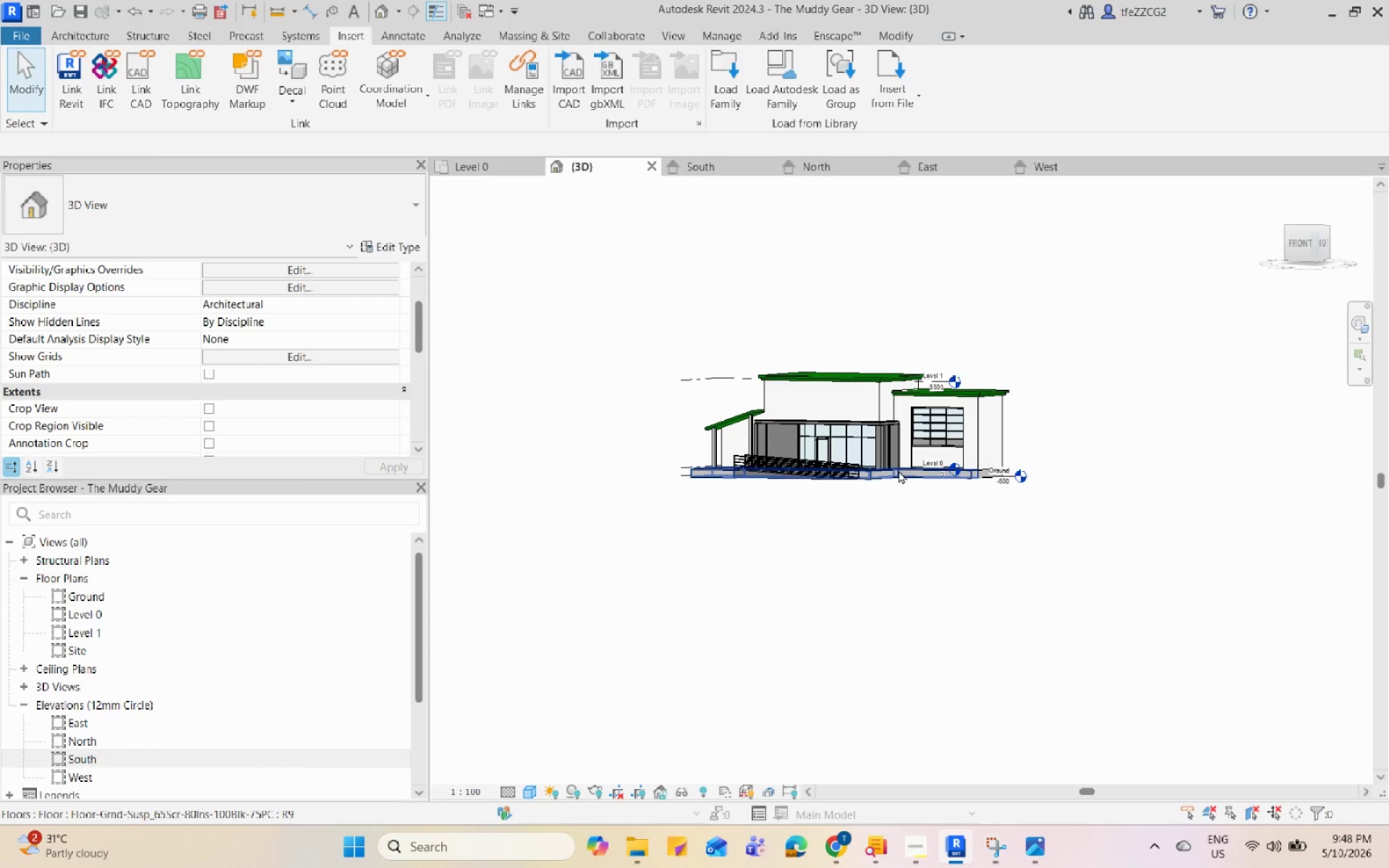 
scroll: coordinate [826, 517], scroll_direction: up, amount: 4.0
 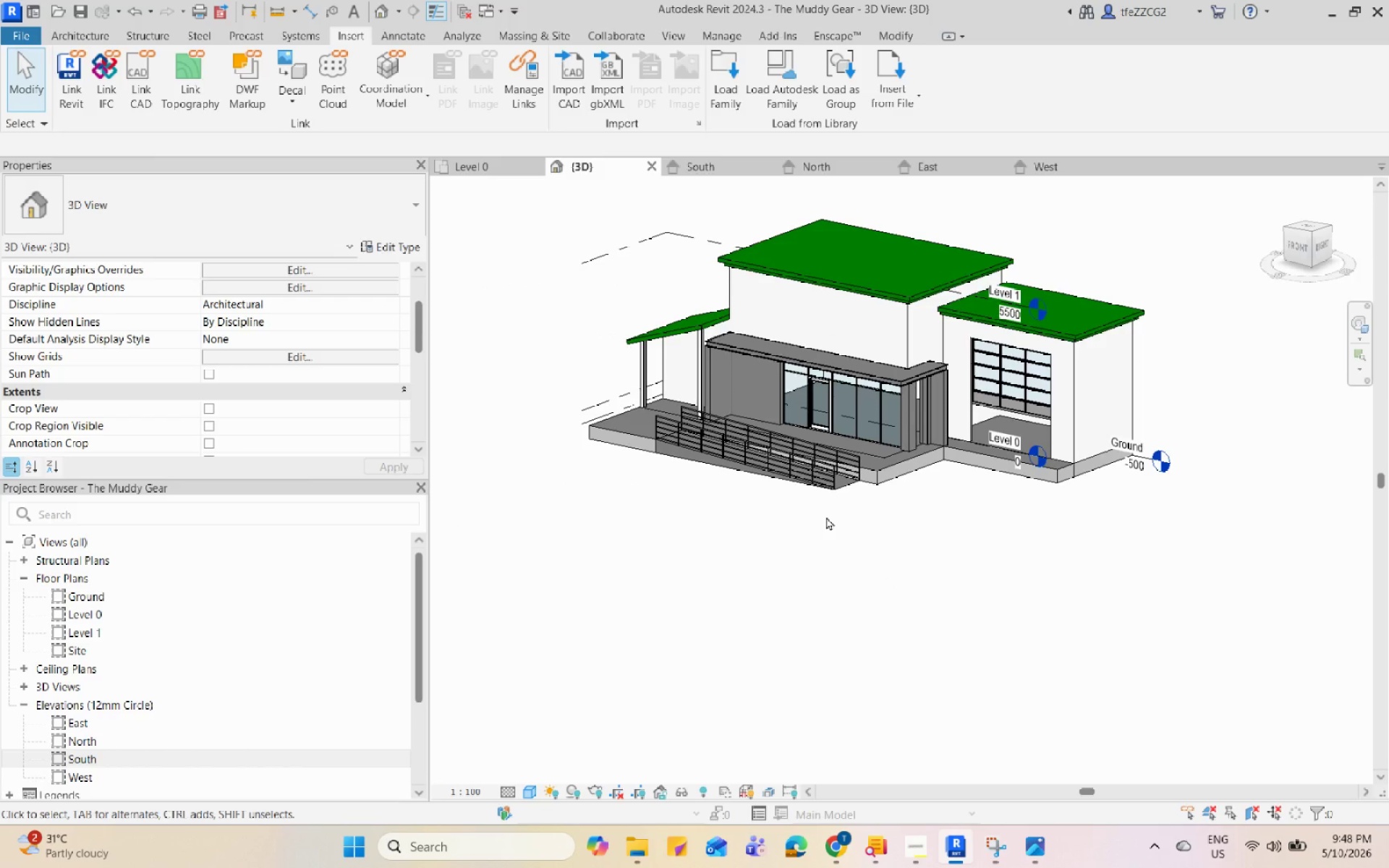 
left_click([968, 459])
 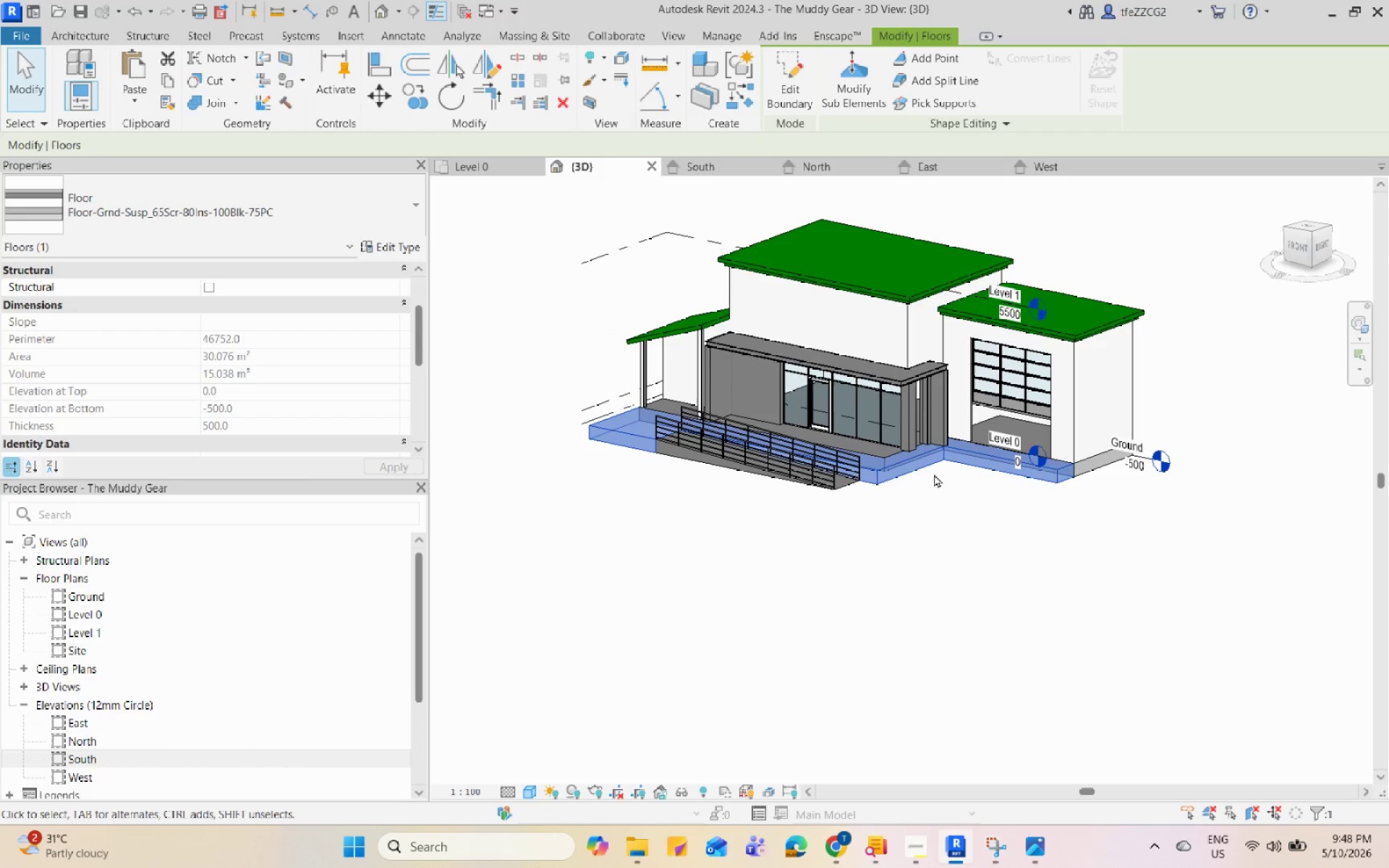 
key(Escape)
 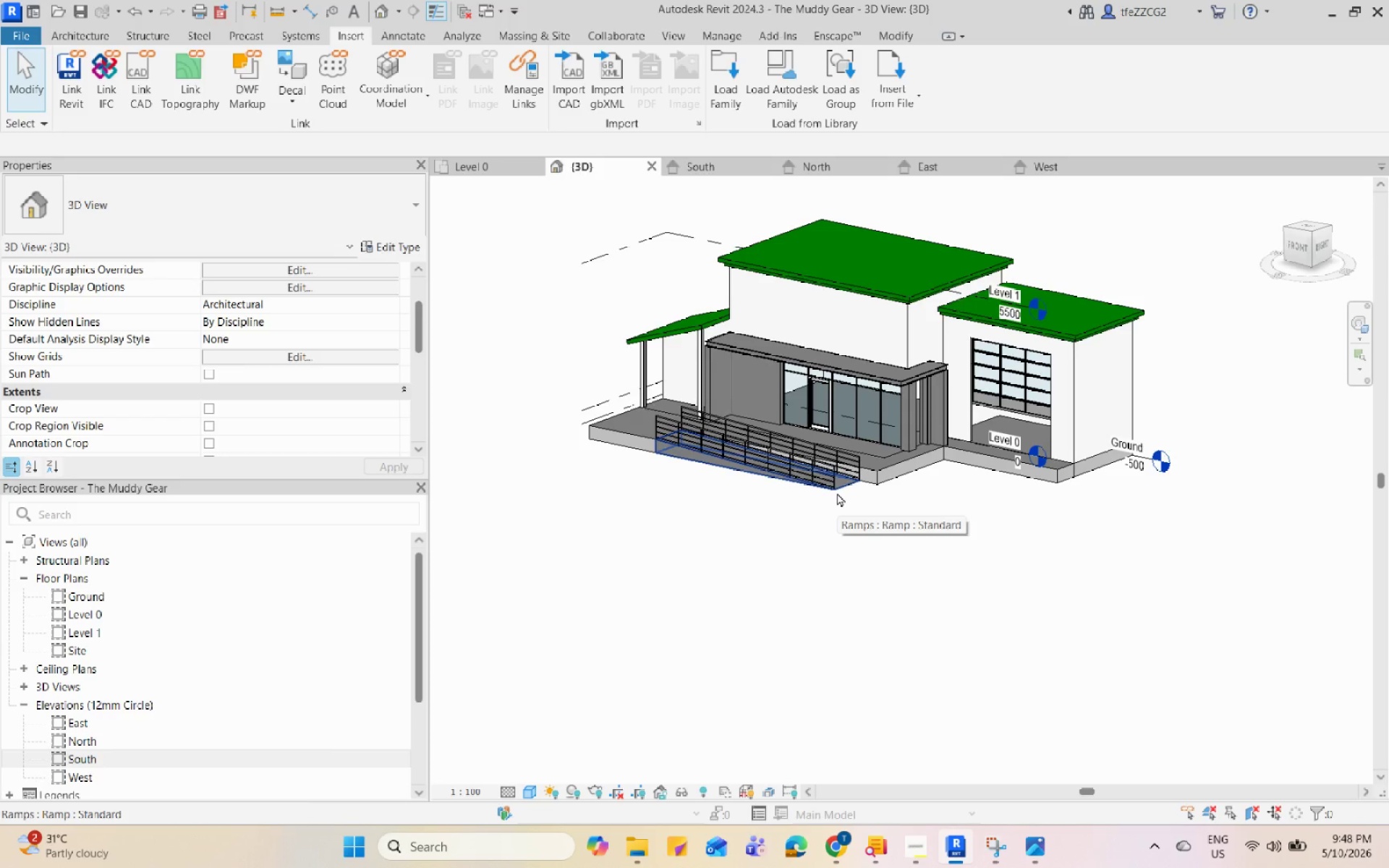 
hold_key(key=ShiftLeft, duration=2.16)
 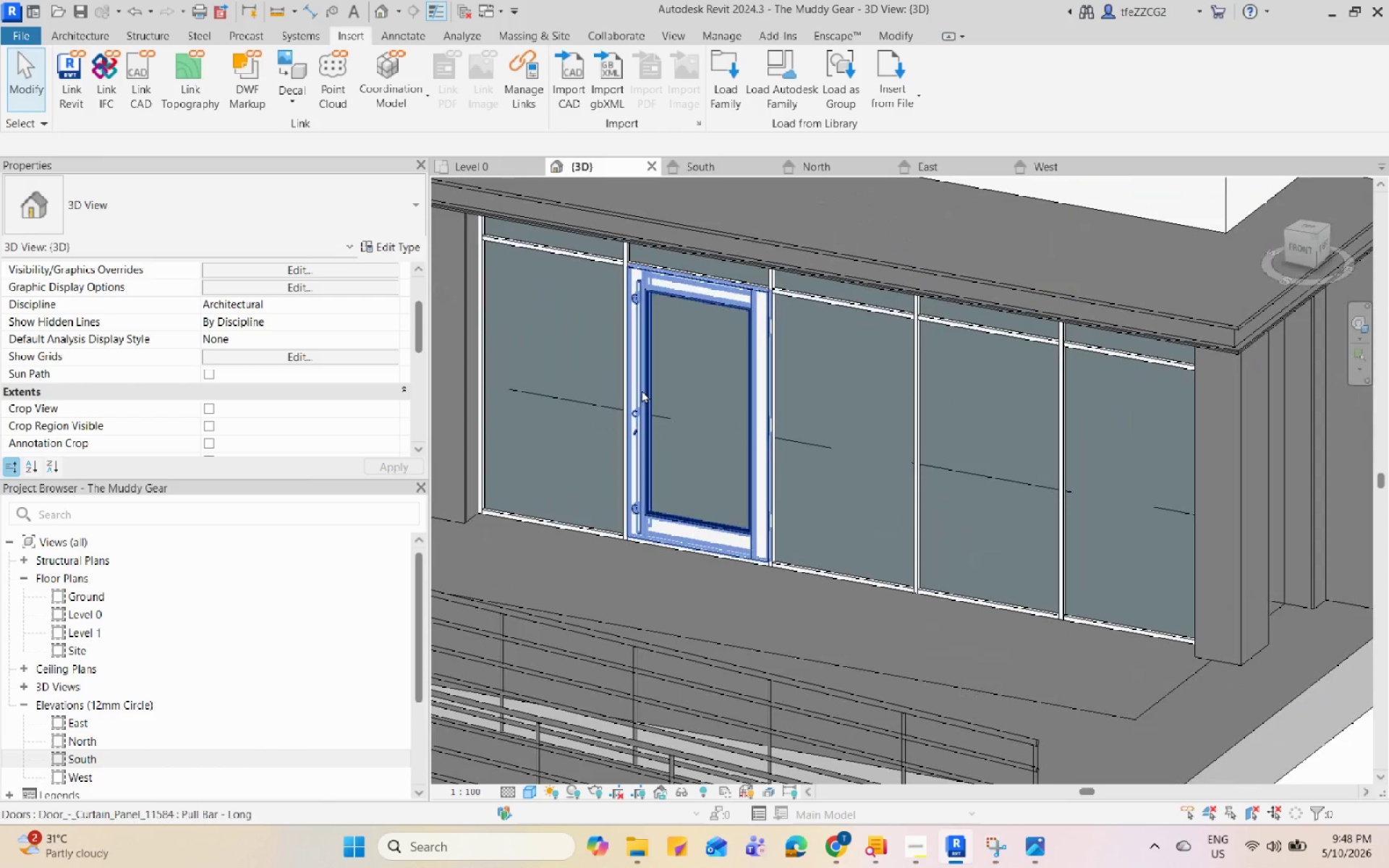 
scroll: coordinate [824, 385], scroll_direction: up, amount: 12.0
 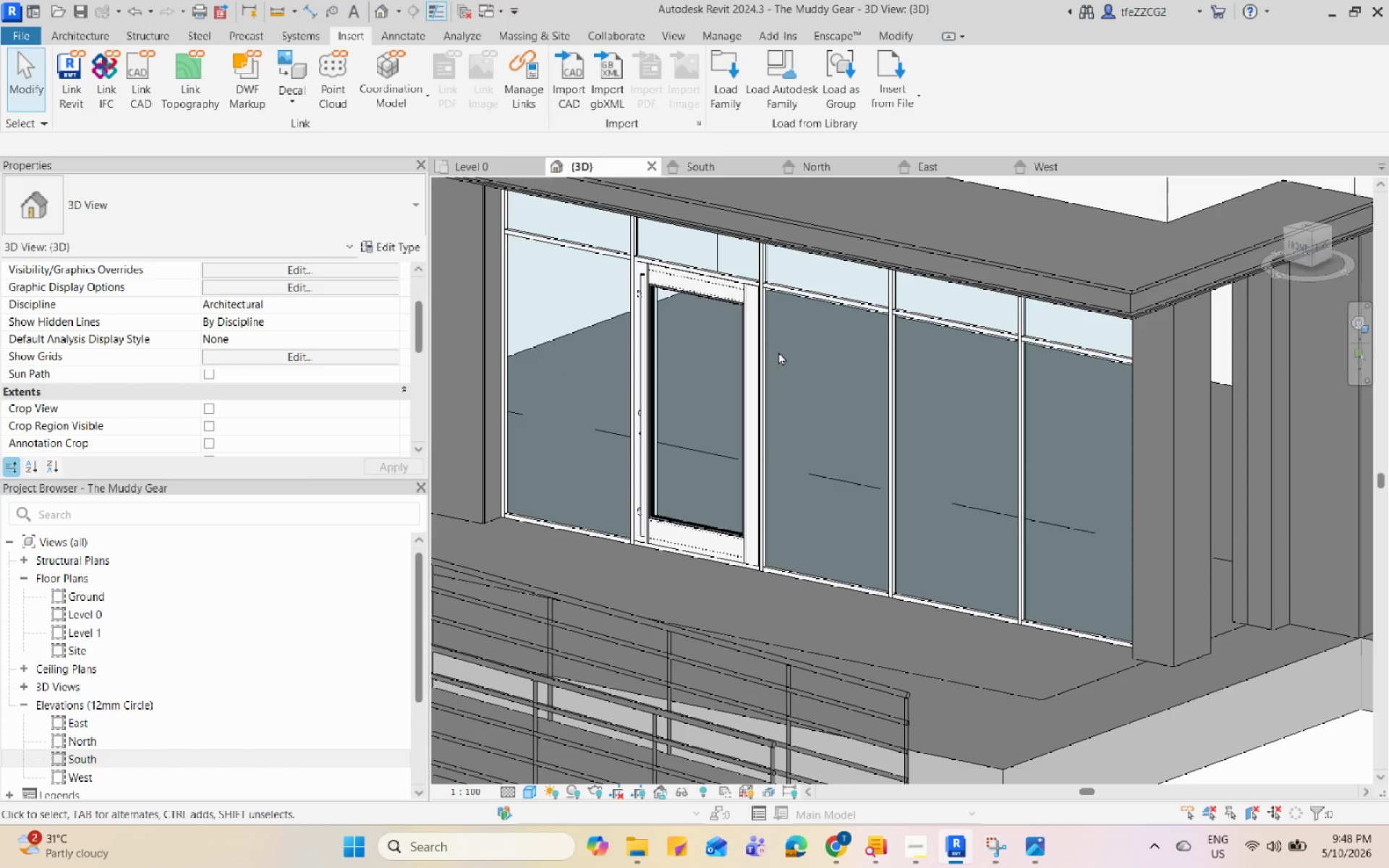 
left_click([642, 390])
 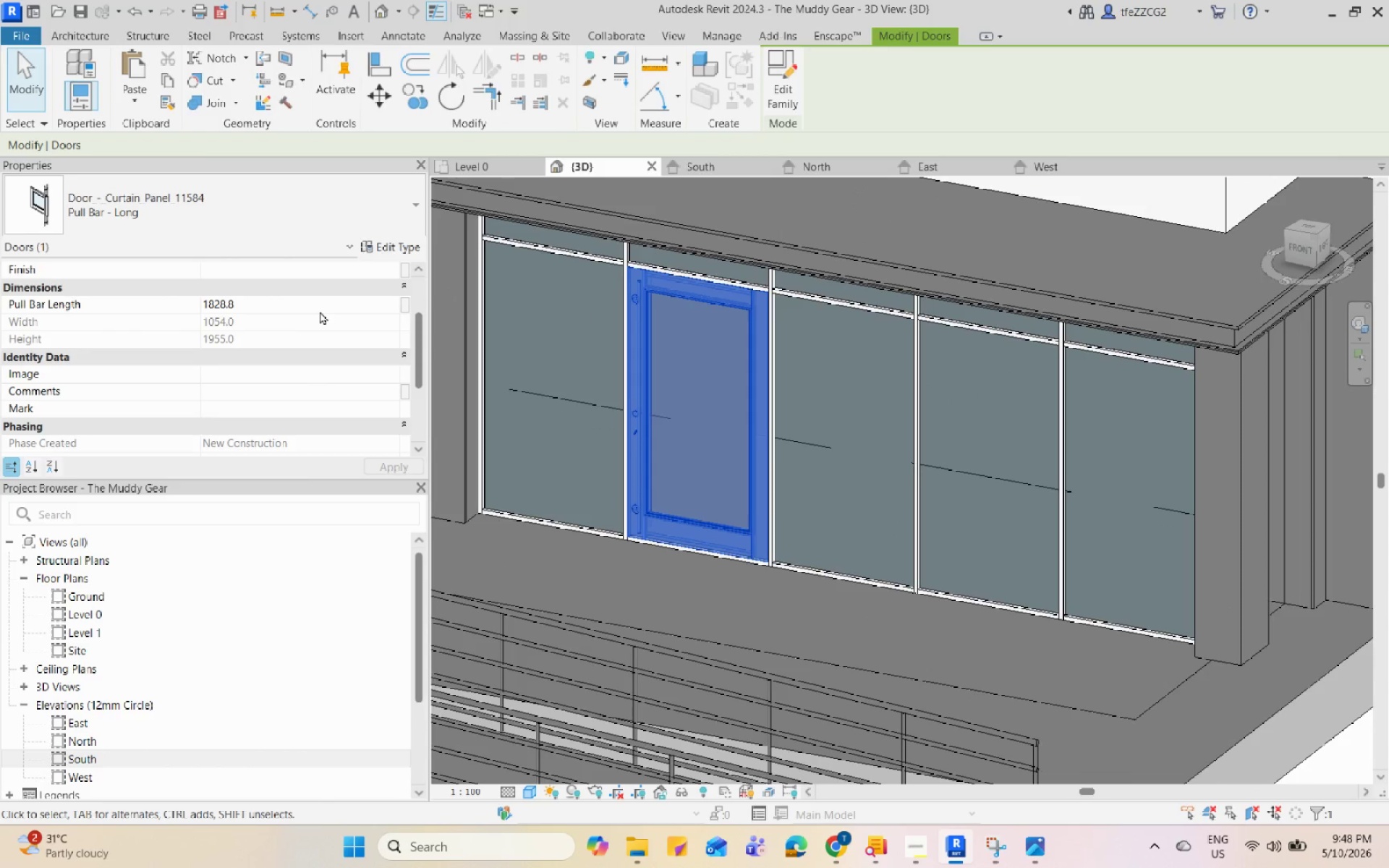 
scroll: coordinate [320, 312], scroll_direction: down, amount: 8.0
 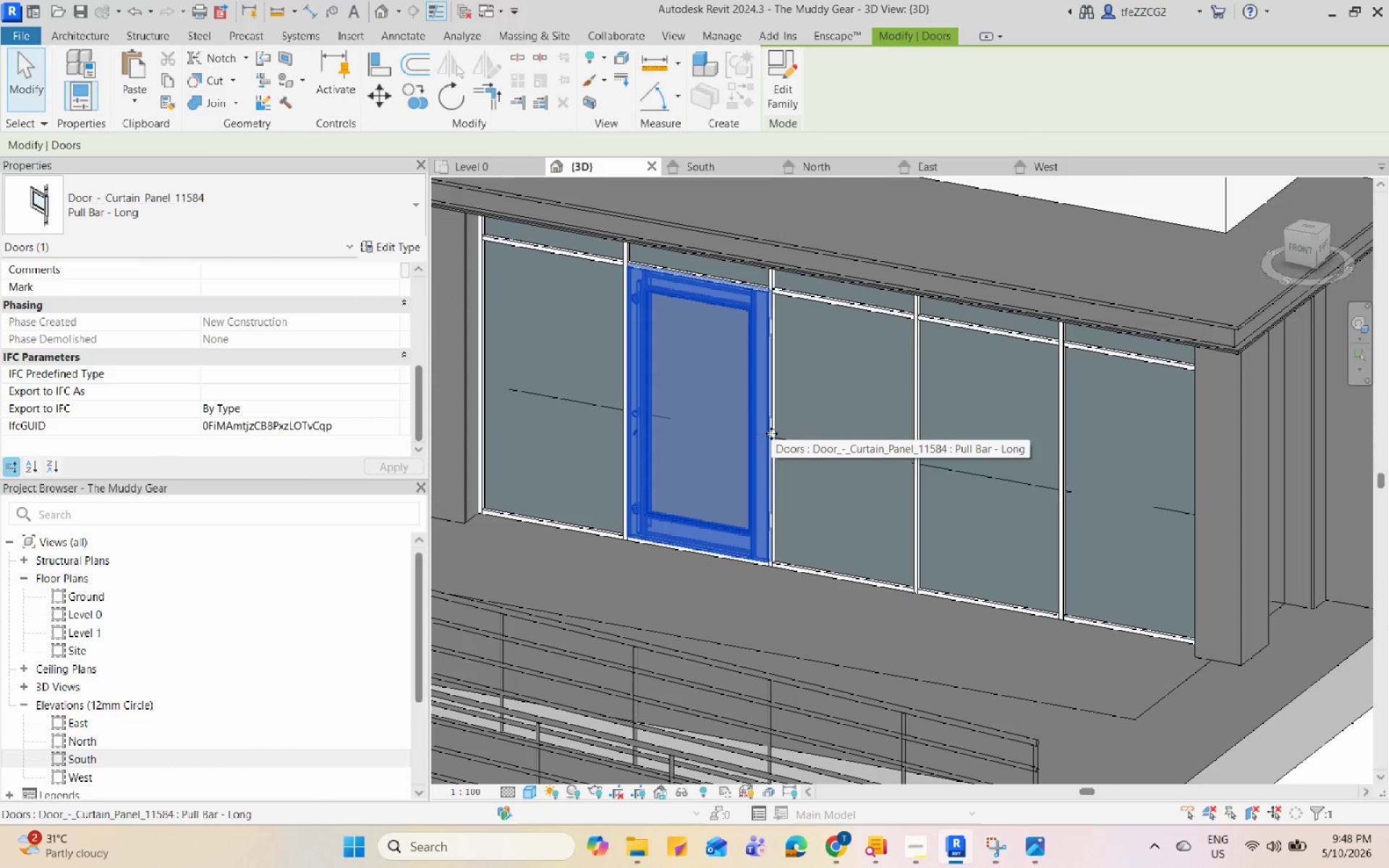 
key(Escape)
 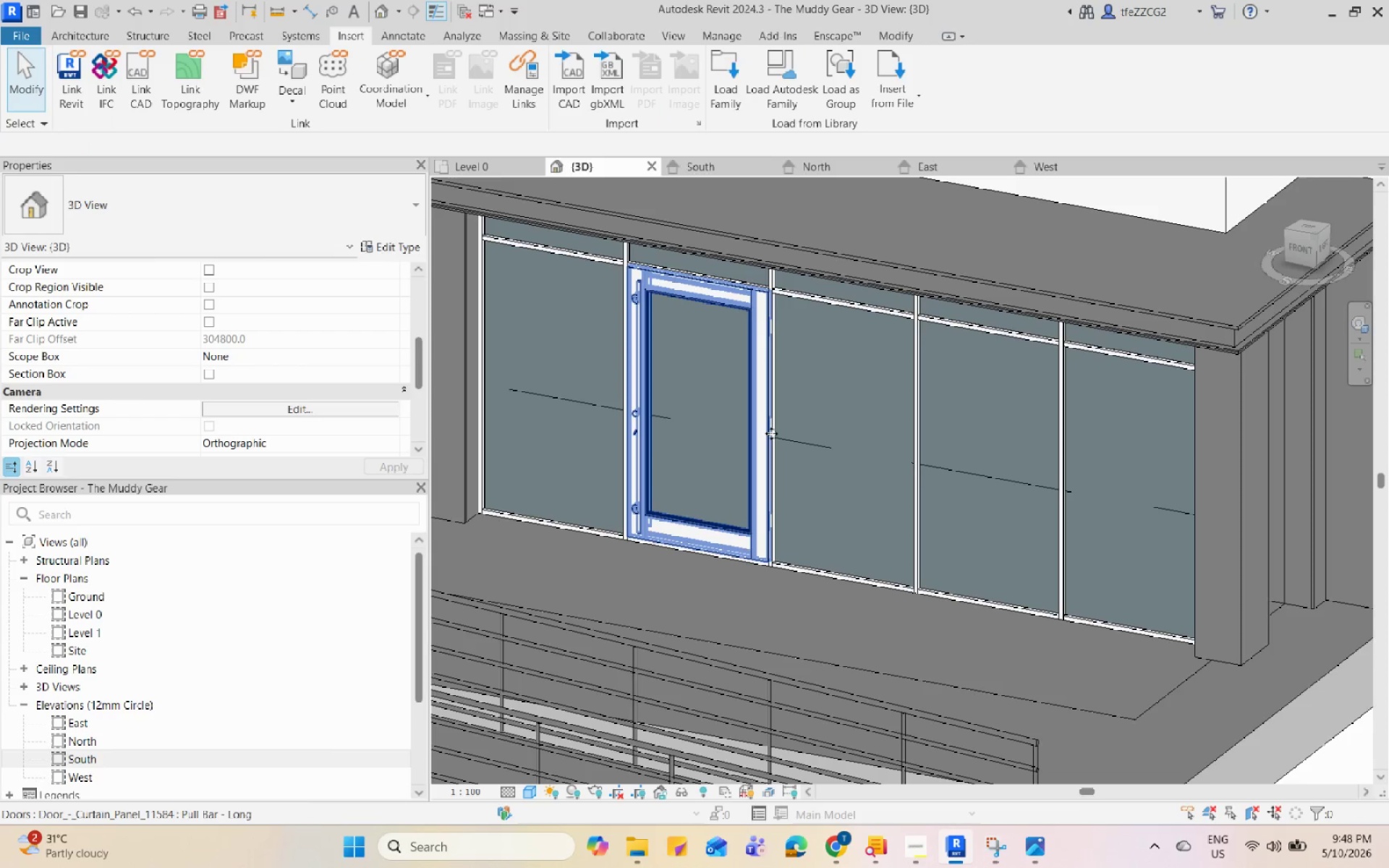 
hold_key(key=ShiftLeft, duration=0.83)
 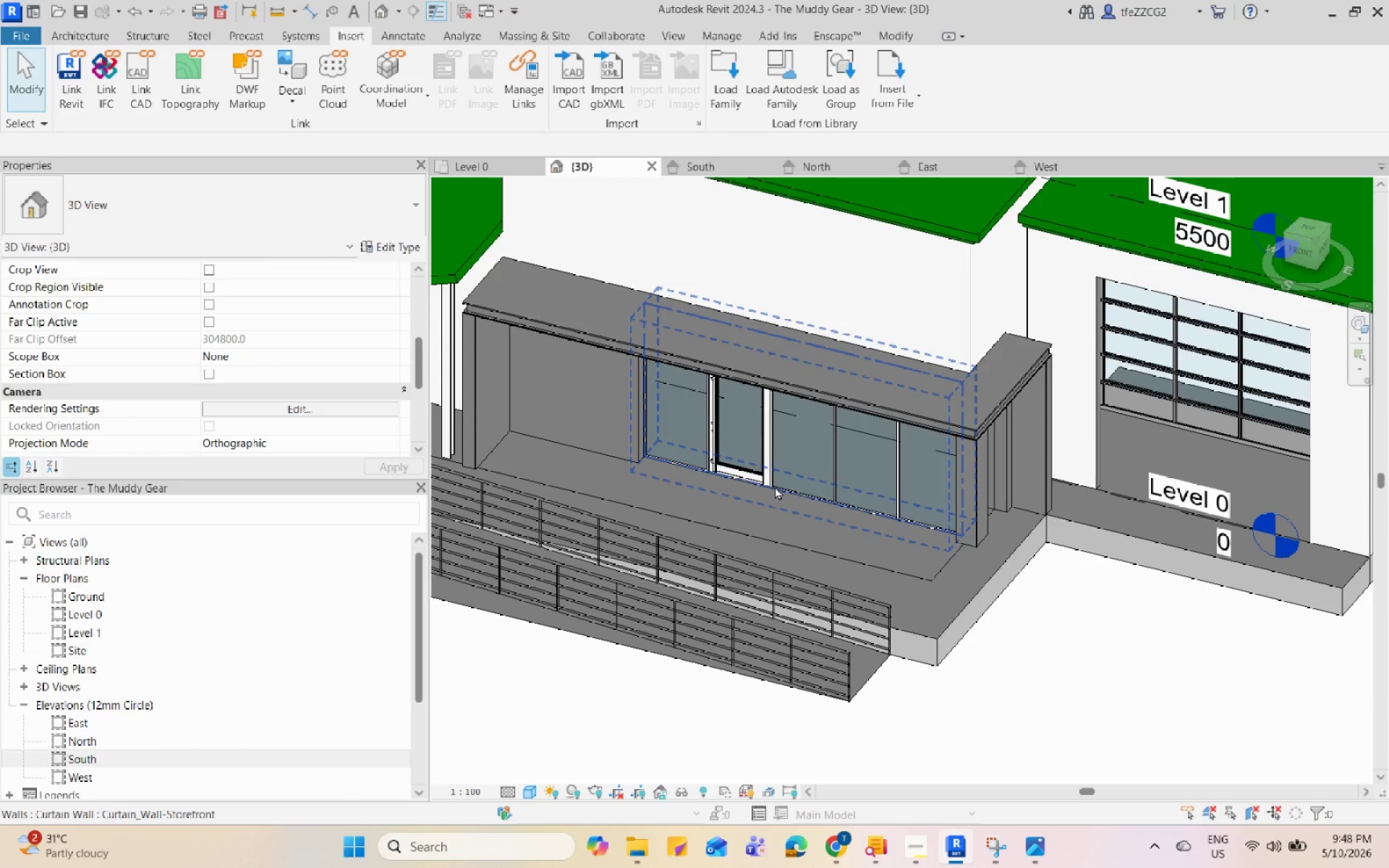 
scroll: coordinate [771, 433], scroll_direction: down, amount: 6.0
 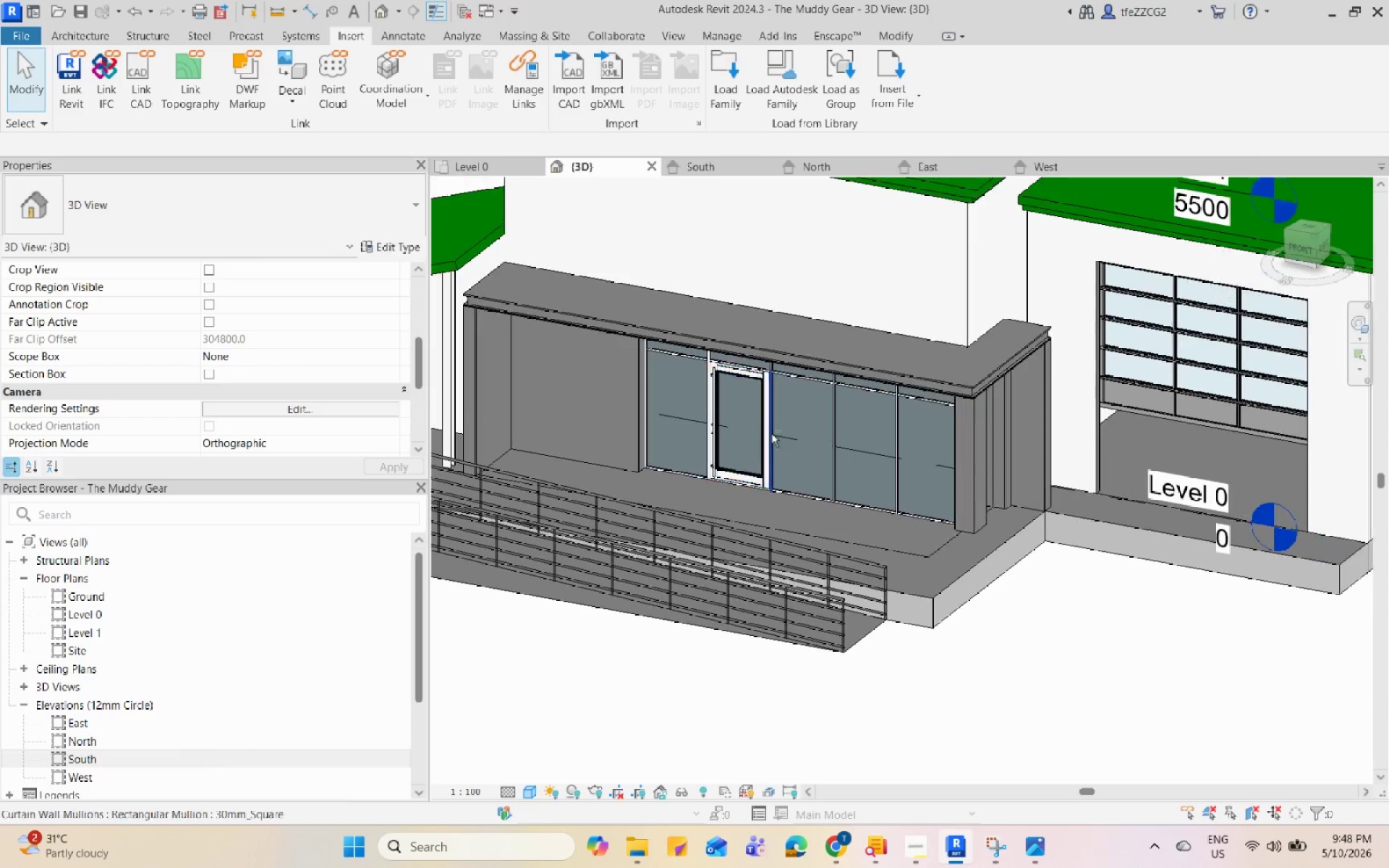 
key(Control+S)
 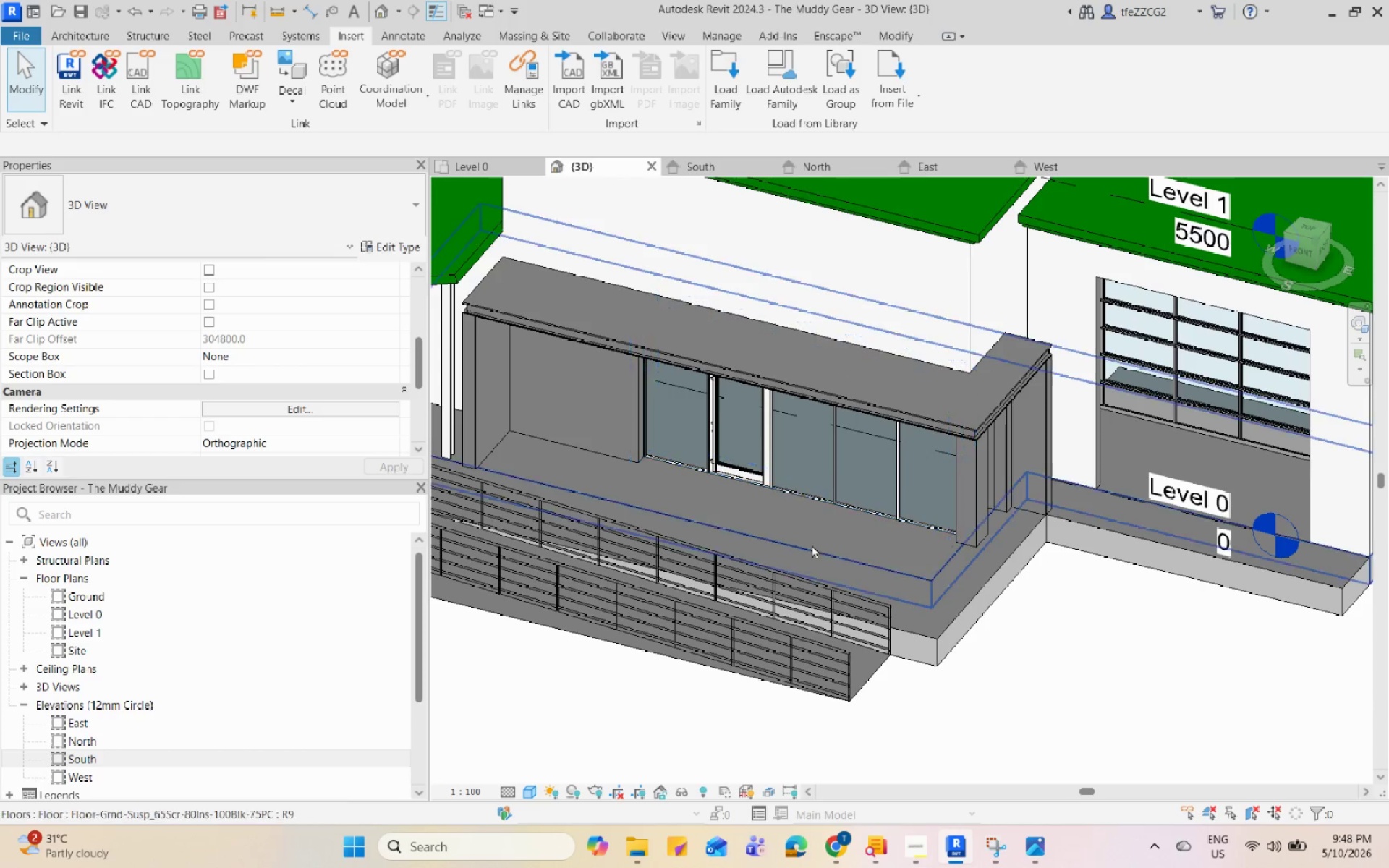 
left_click([817, 553])
 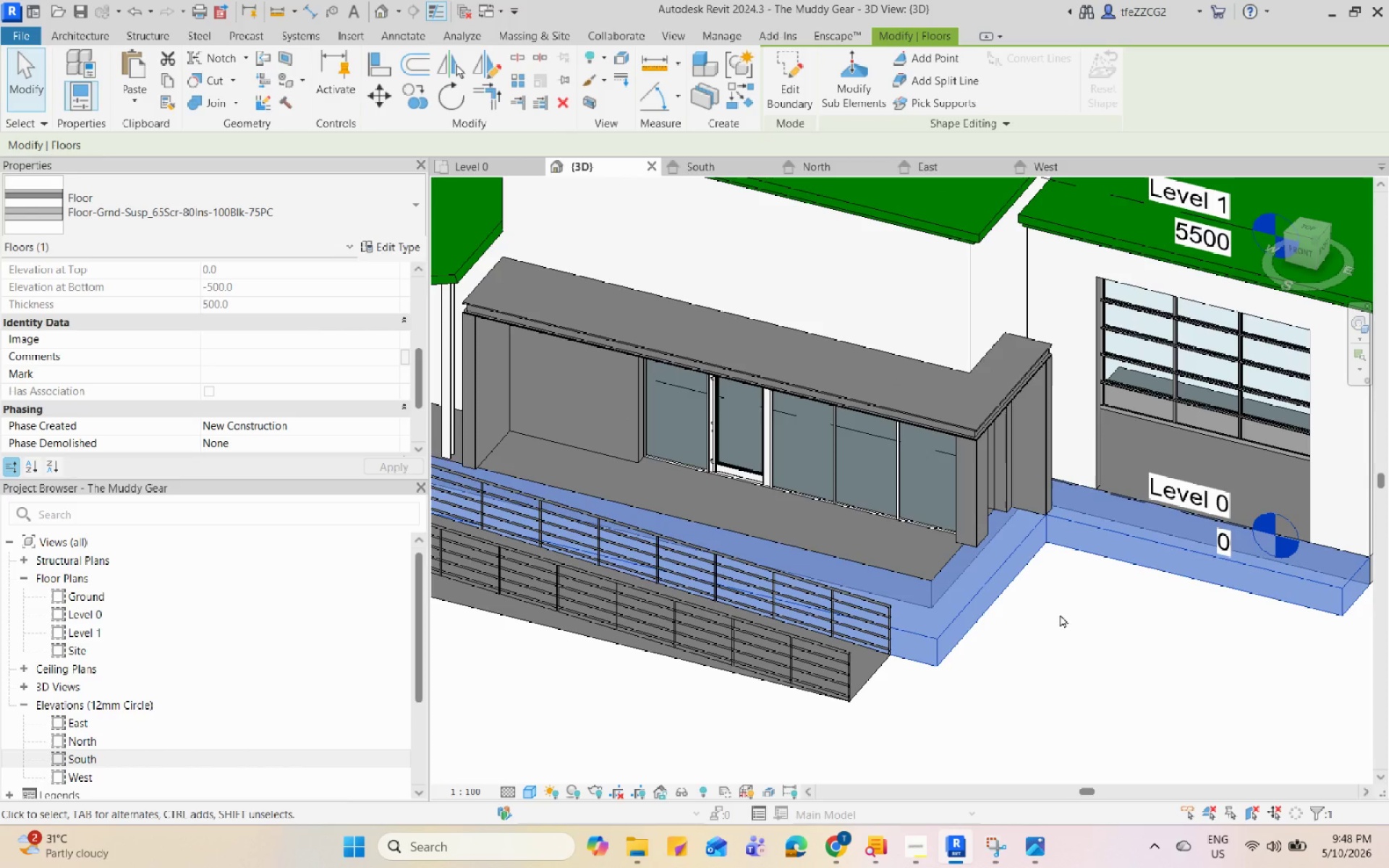 
key(Escape)
 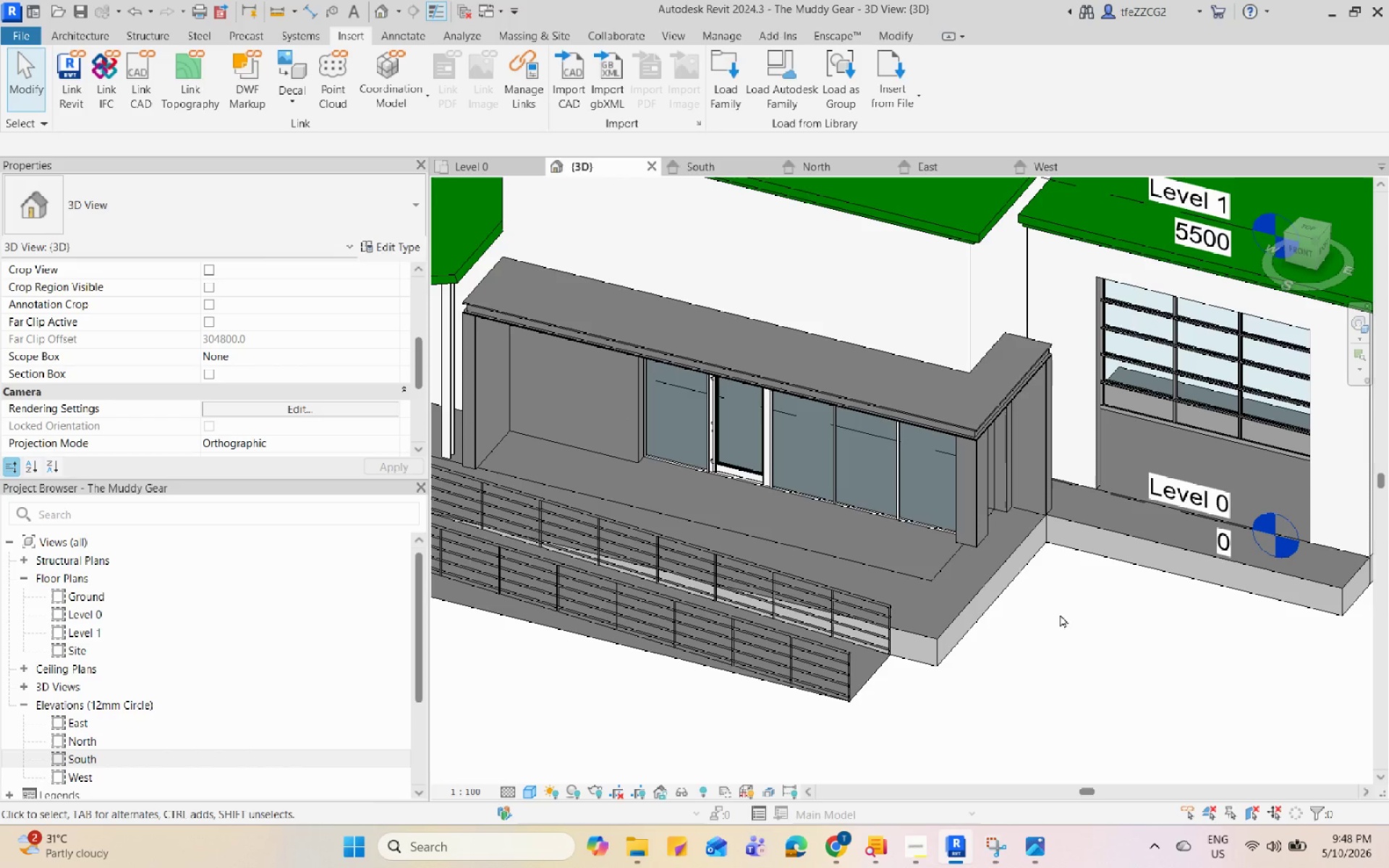 
hold_key(key=ShiftLeft, duration=2.05)
 